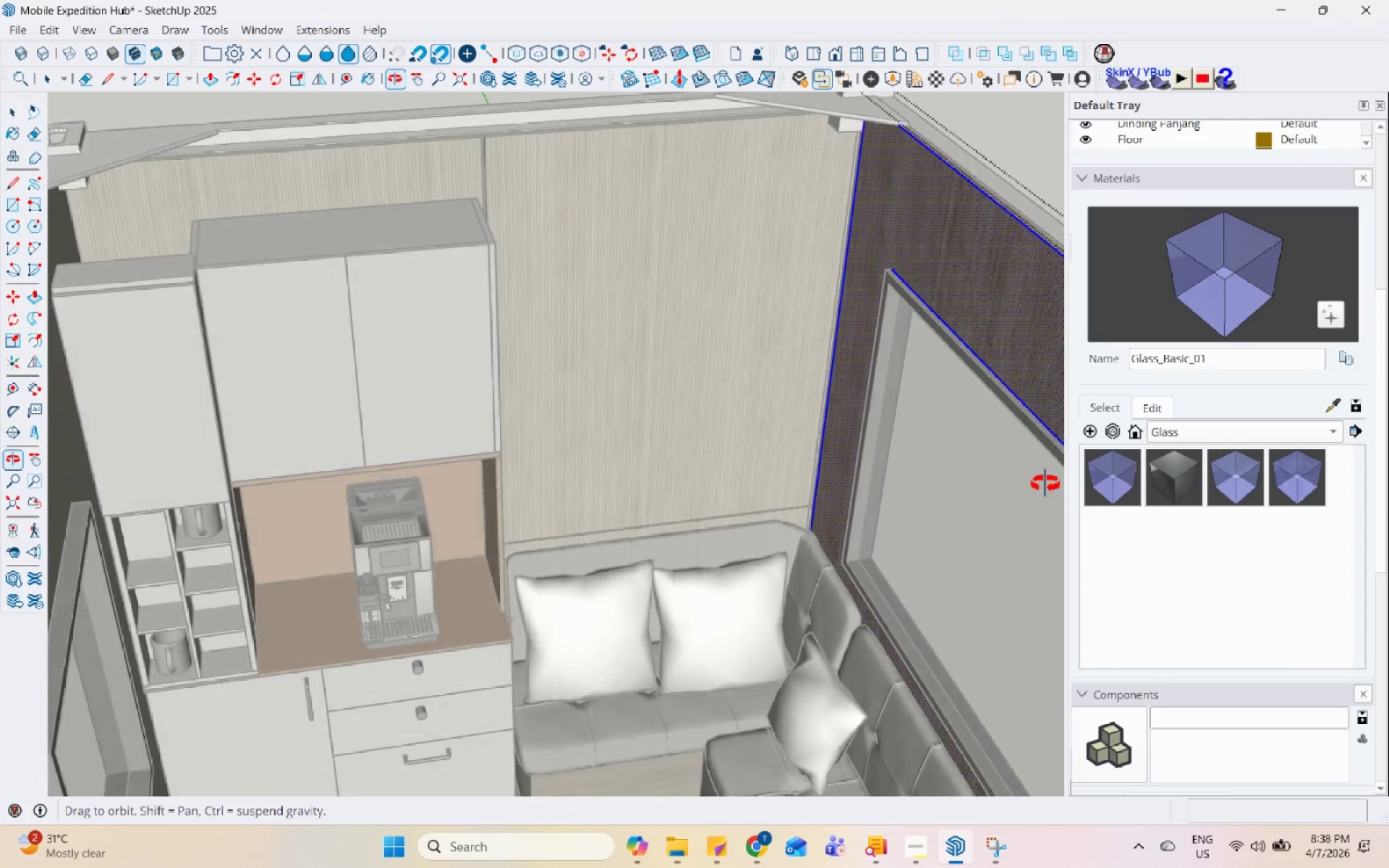 
scroll: coordinate [541, 335], scroll_direction: down, amount: 2.0
 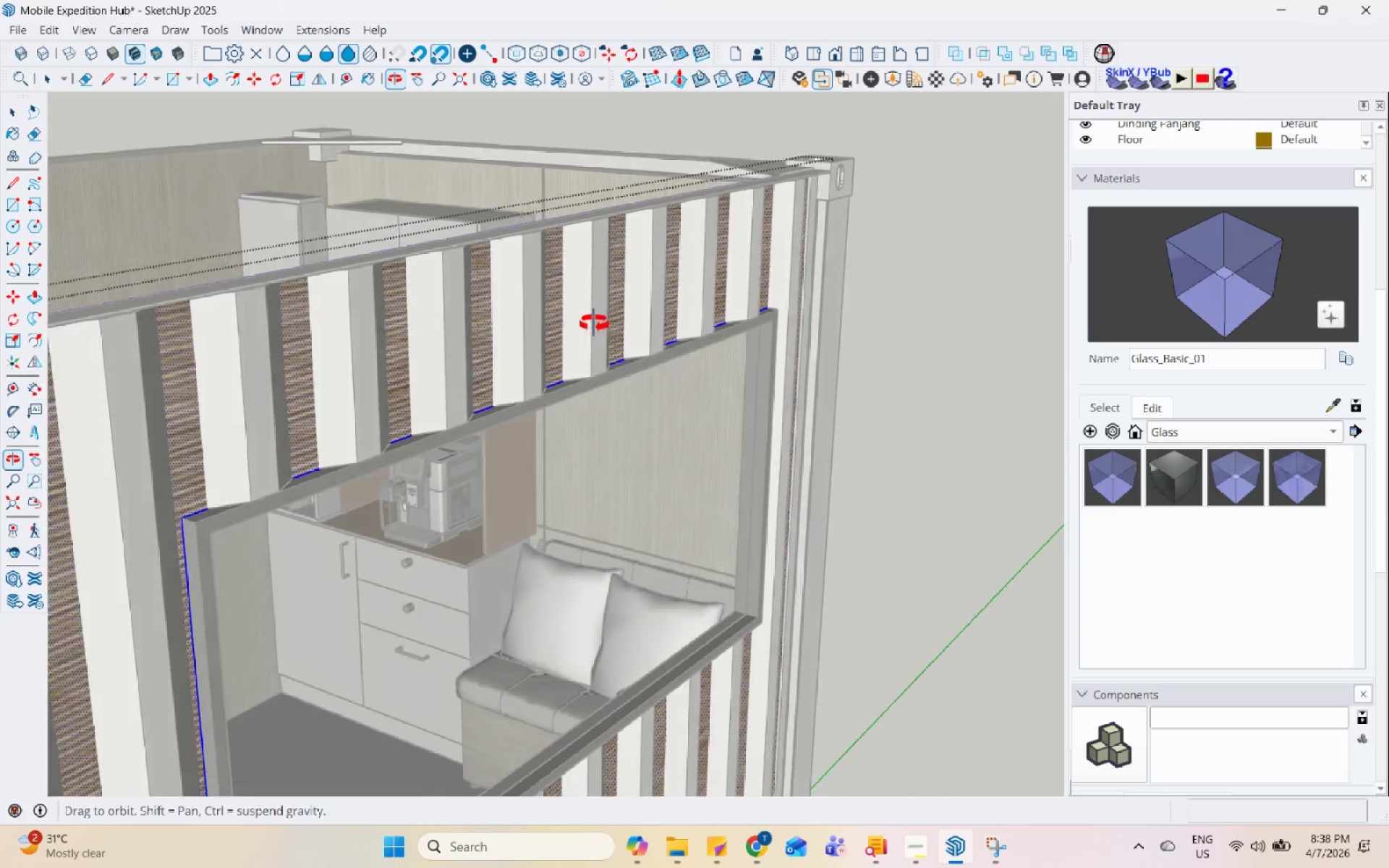 
key(Escape)
 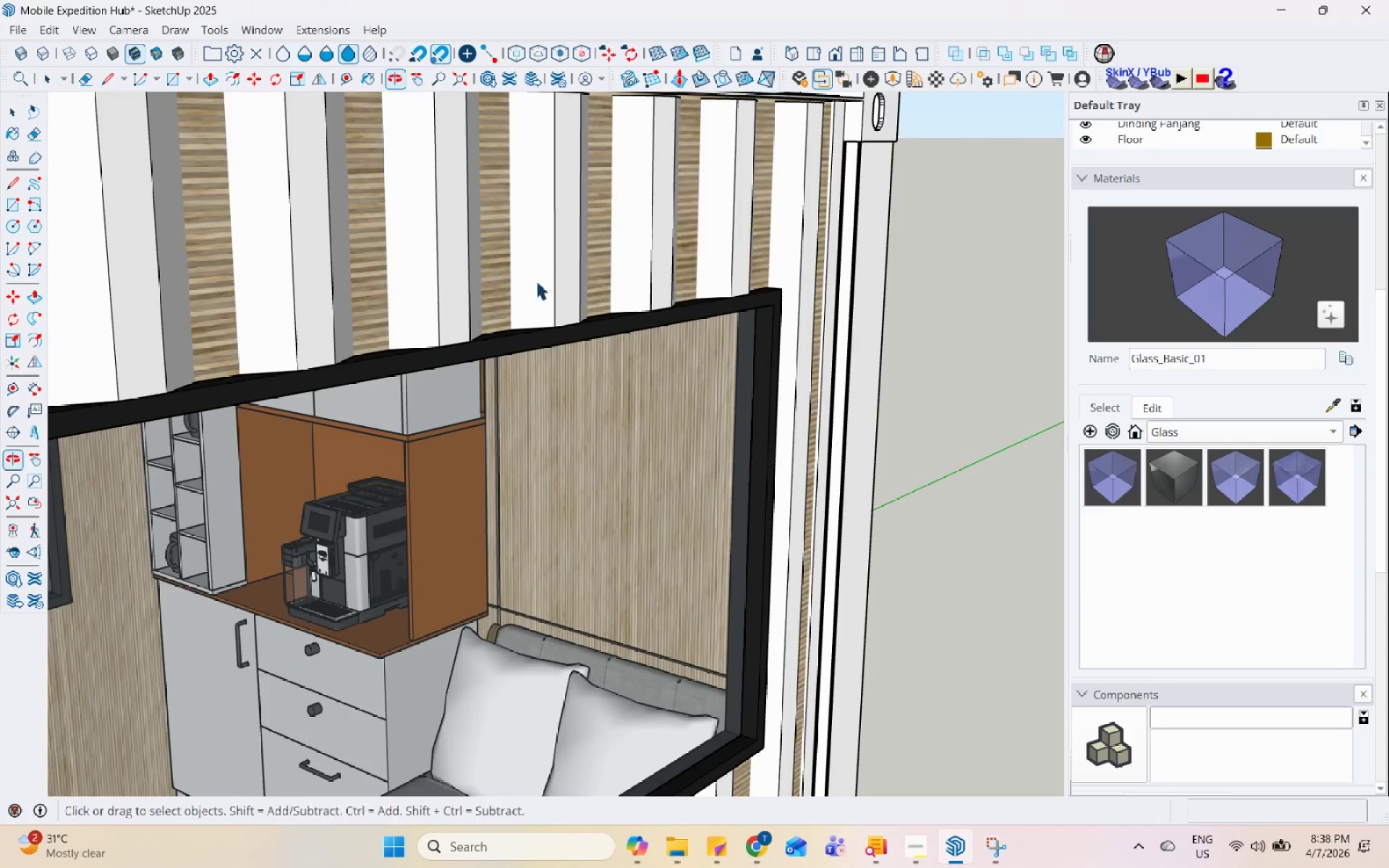 
scroll: coordinate [740, 304], scroll_direction: up, amount: 4.0
 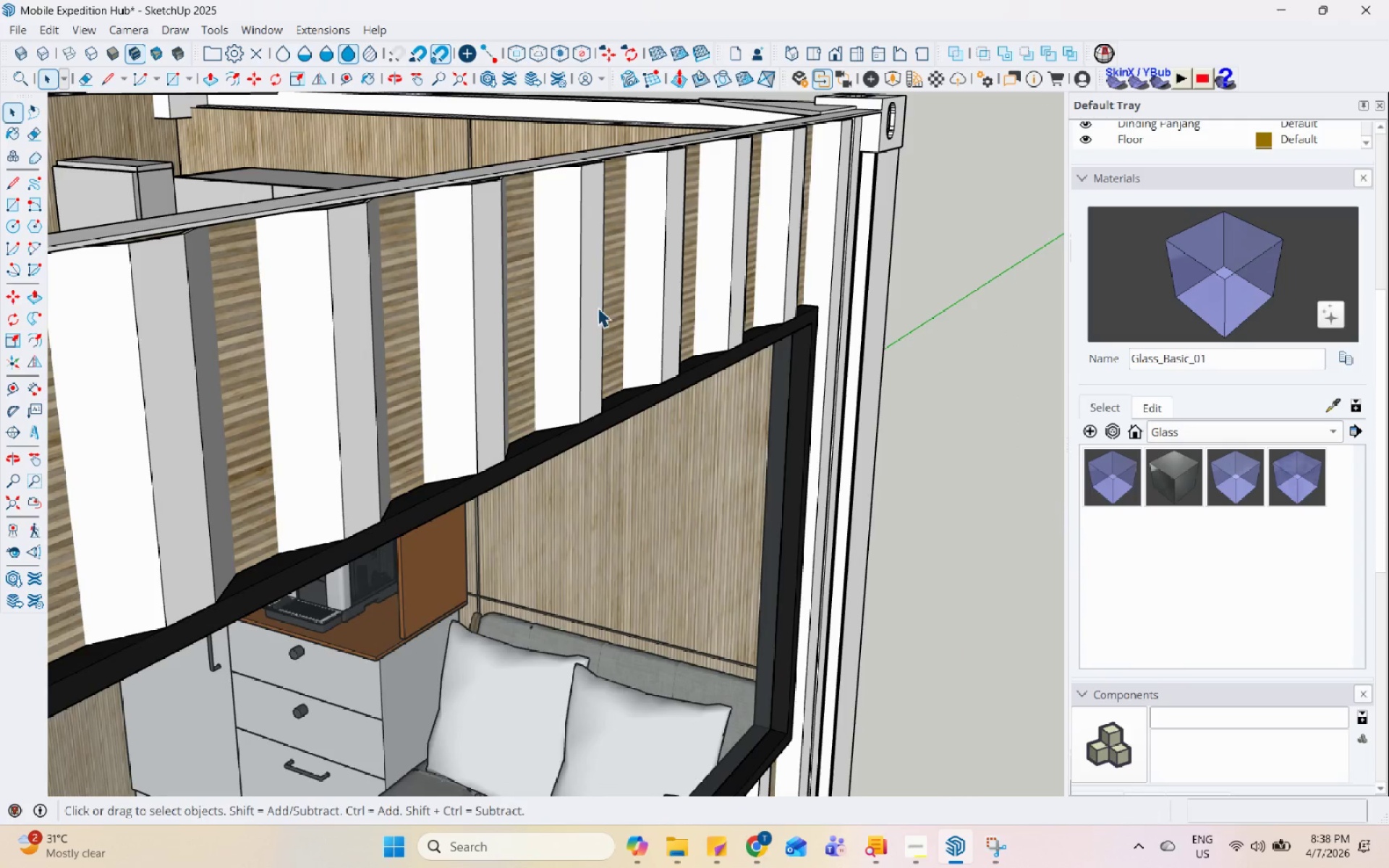 
double_click([382, 276])
 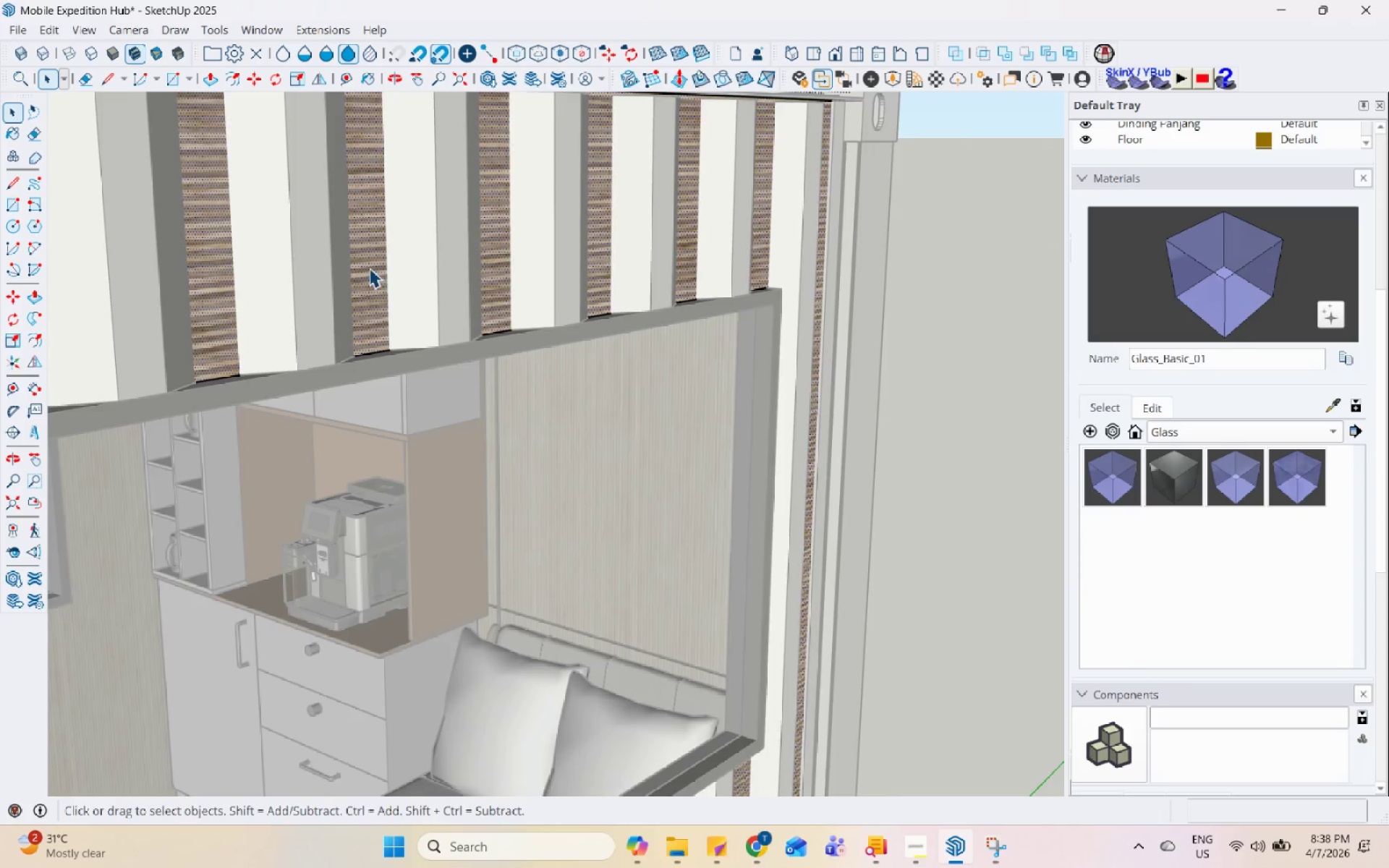 
scroll: coordinate [369, 268], scroll_direction: up, amount: 3.0
 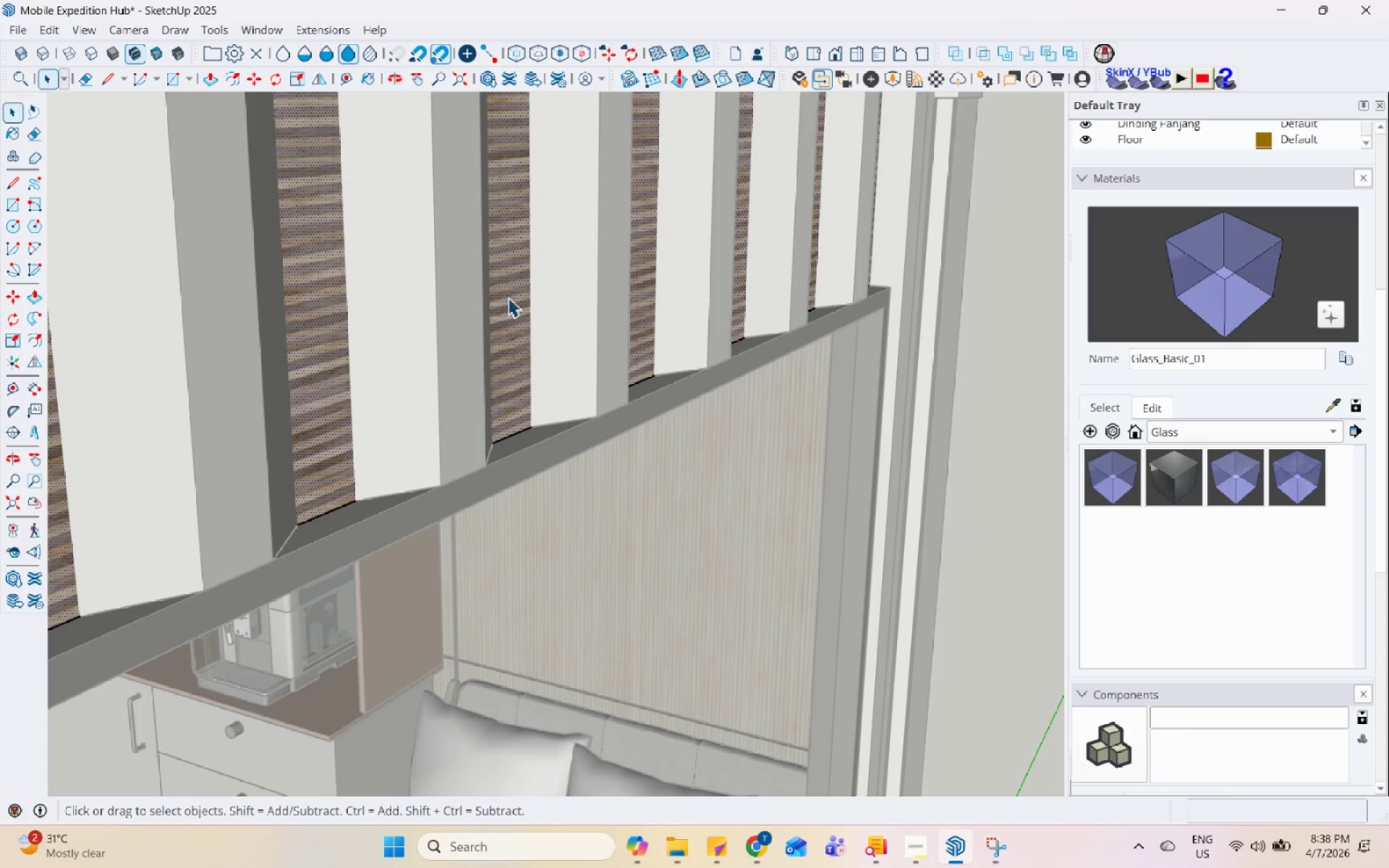 
key(P)
 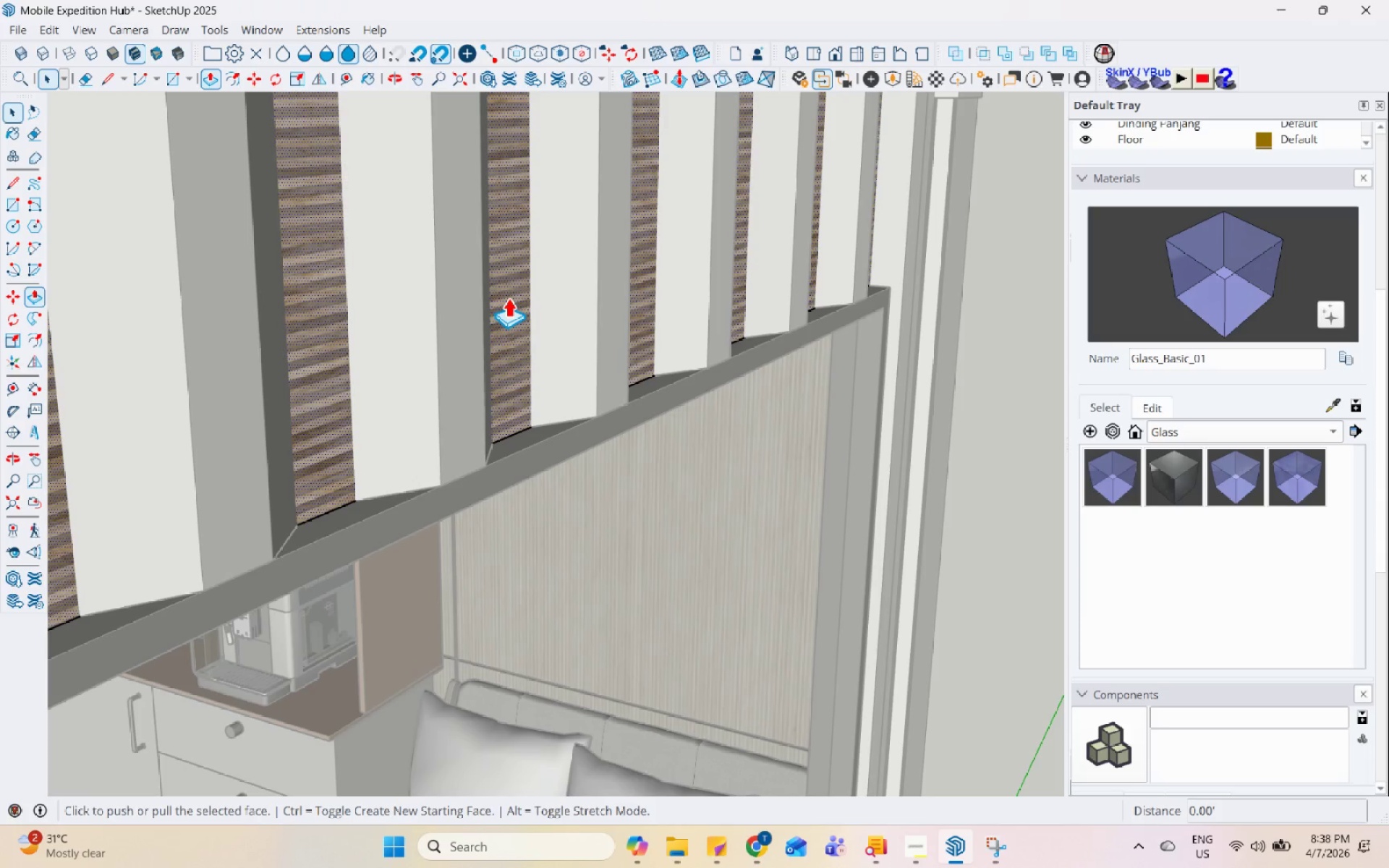 
left_click([508, 297])
 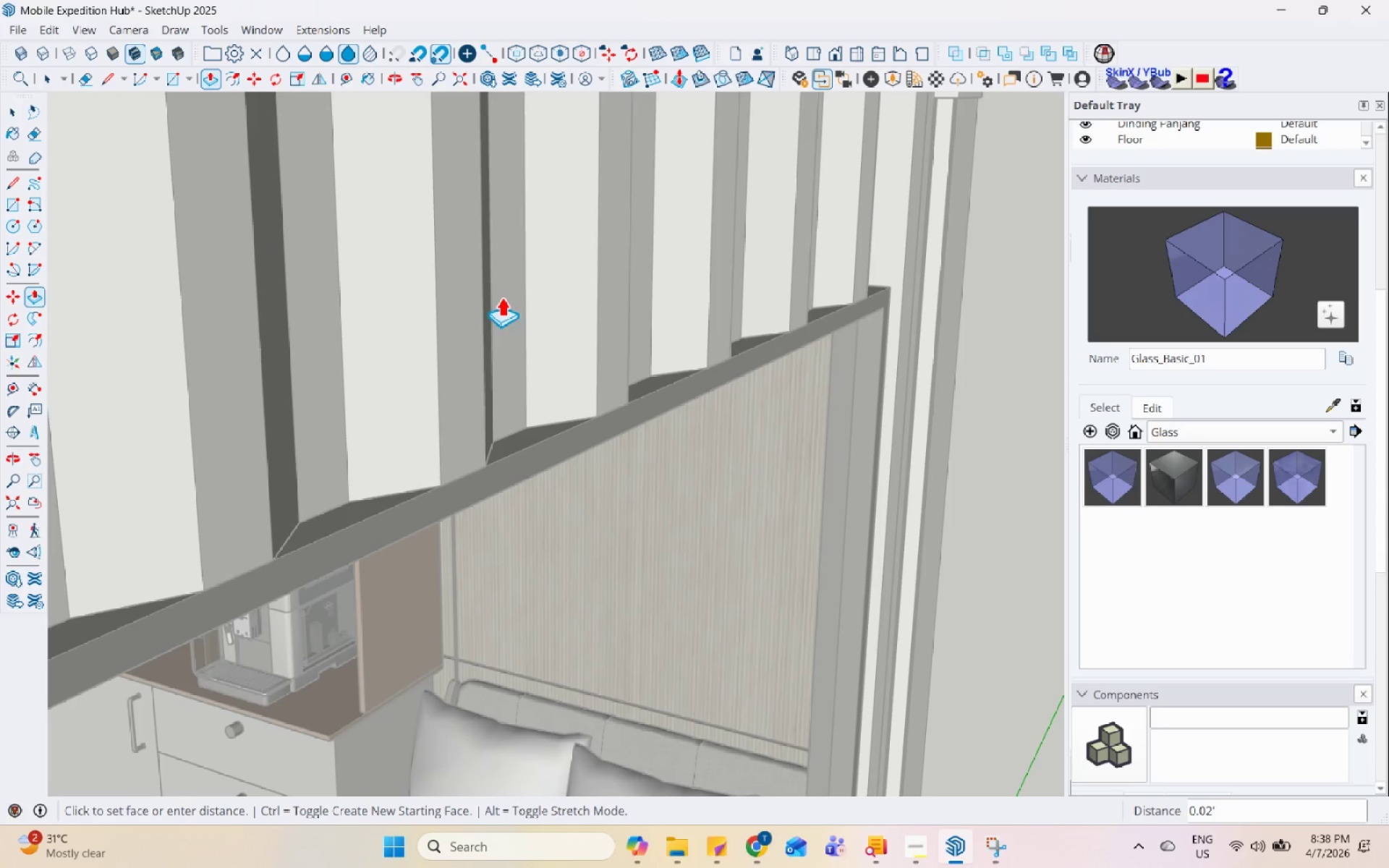 
left_click([501, 297])
 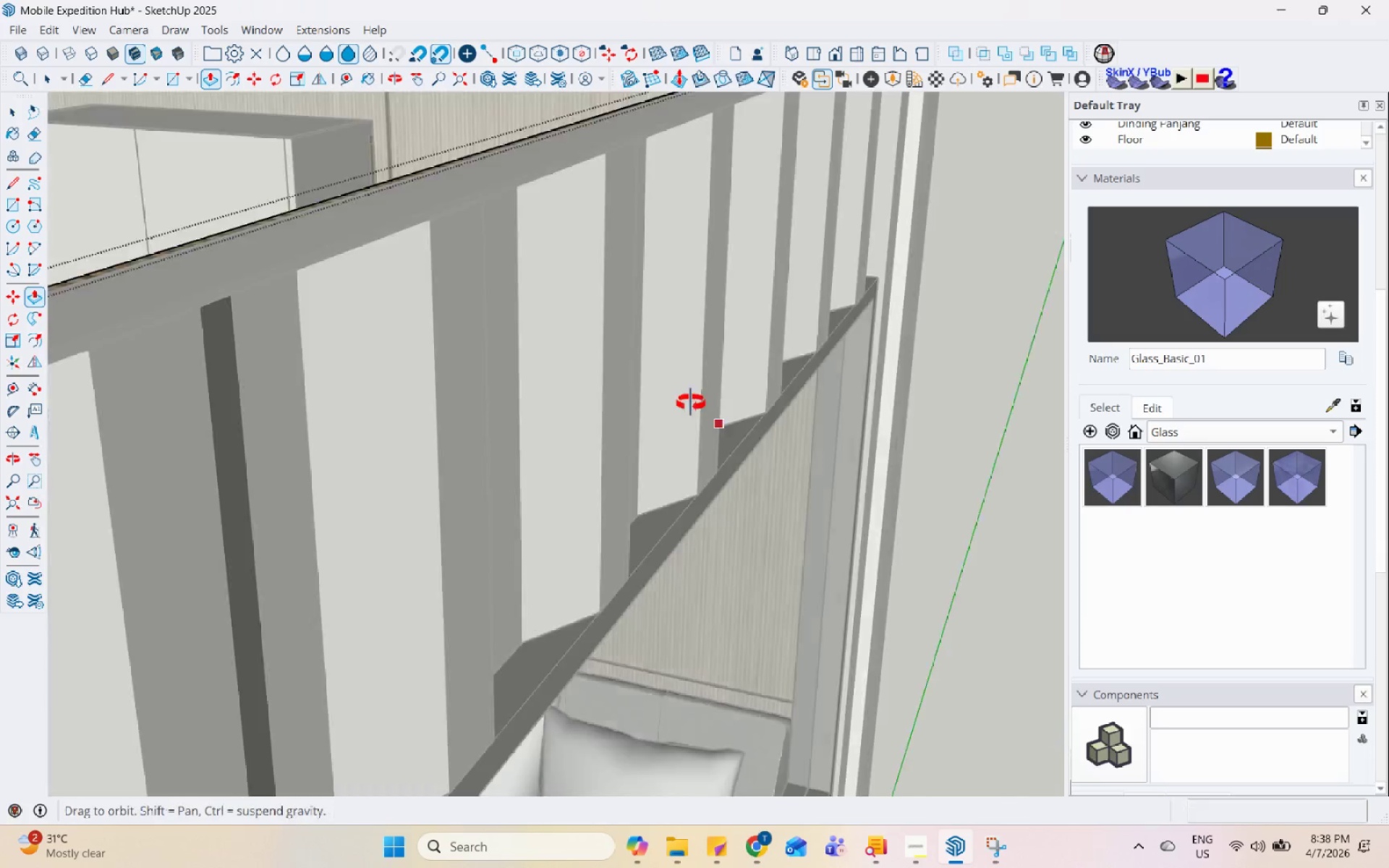 
middle_click([821, 506])
 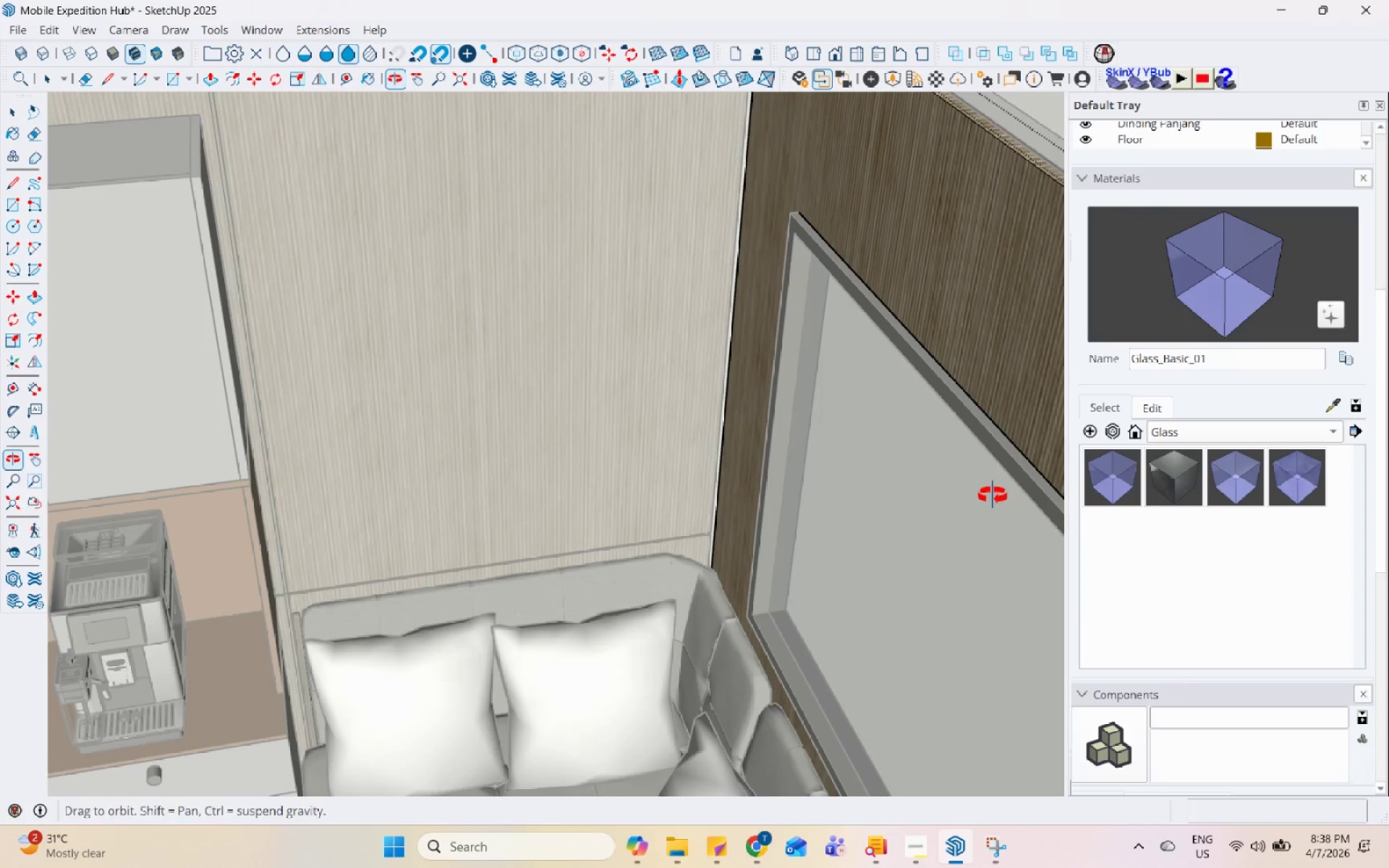 
scroll: coordinate [812, 500], scroll_direction: down, amount: 1.0
 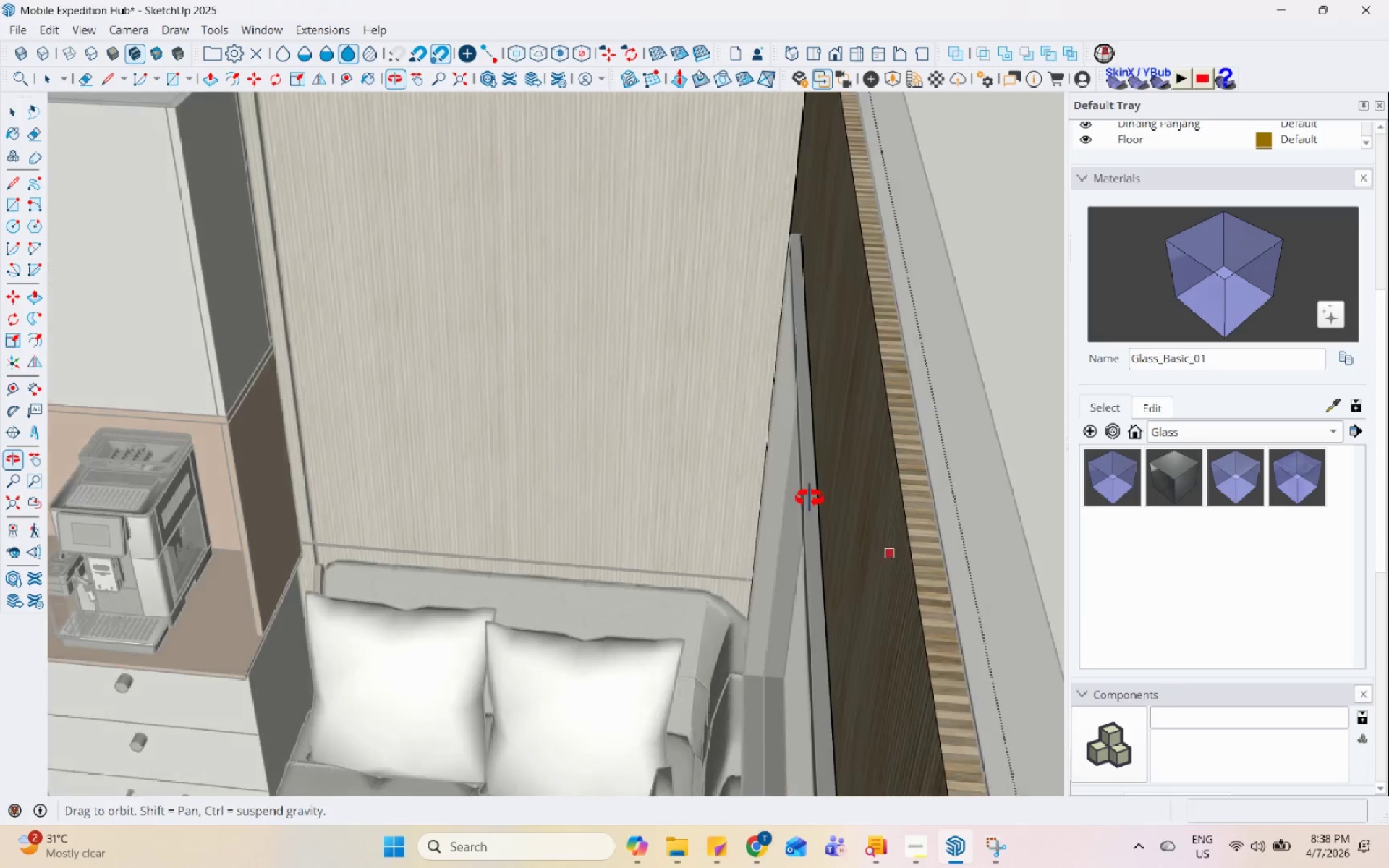 
key(Space)
 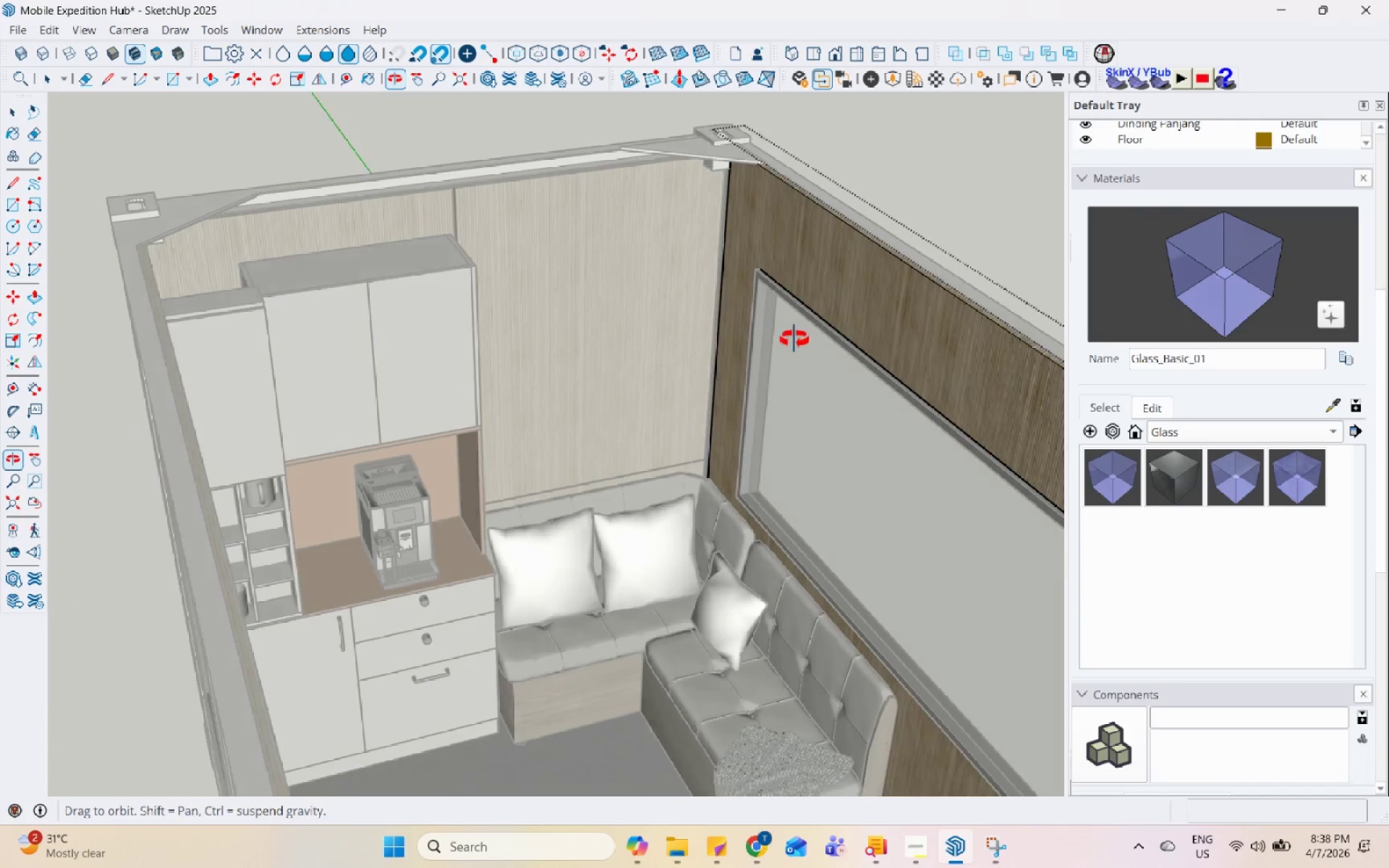 
scroll: coordinate [729, 361], scroll_direction: down, amount: 6.0
 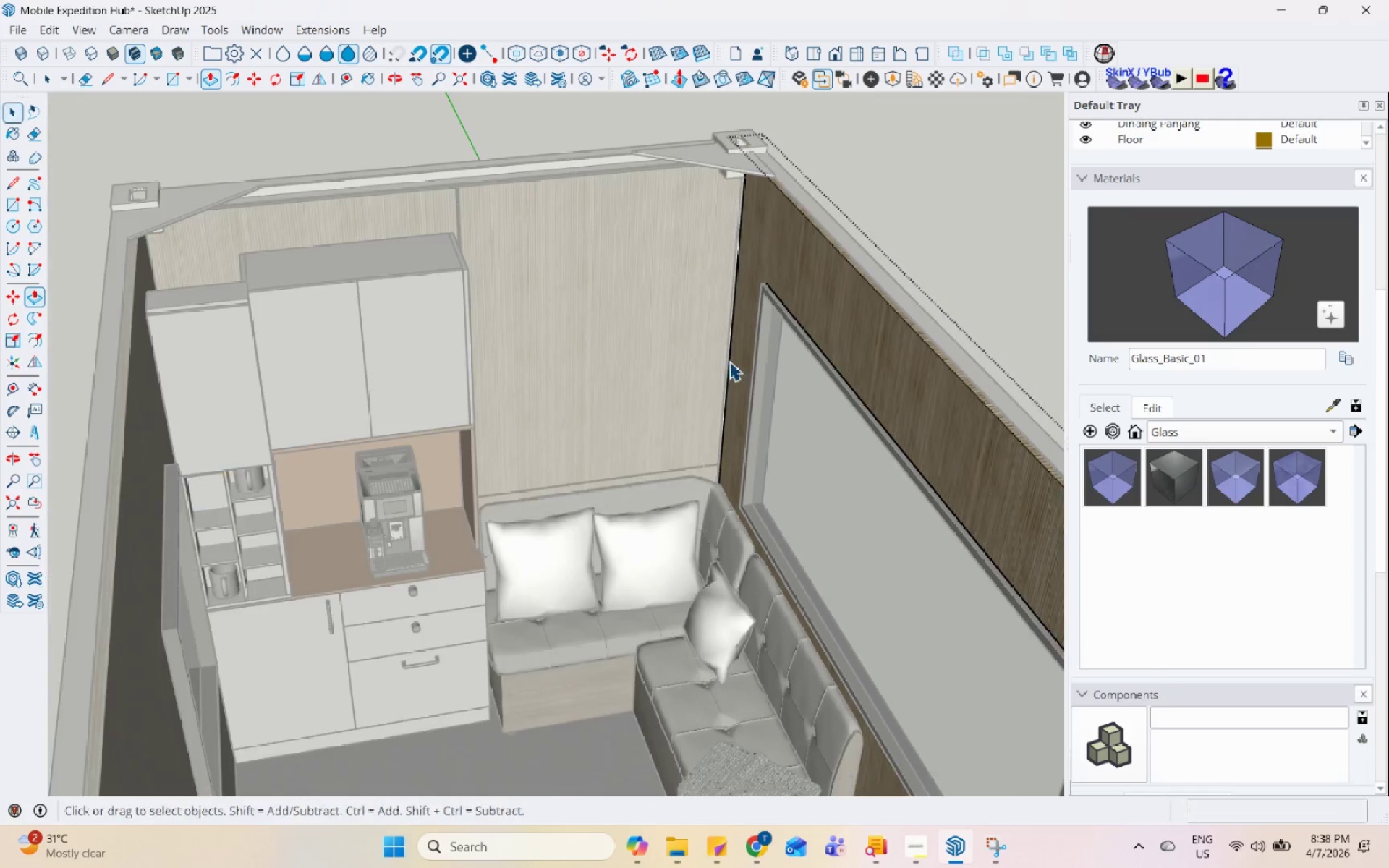 
key(Escape)
 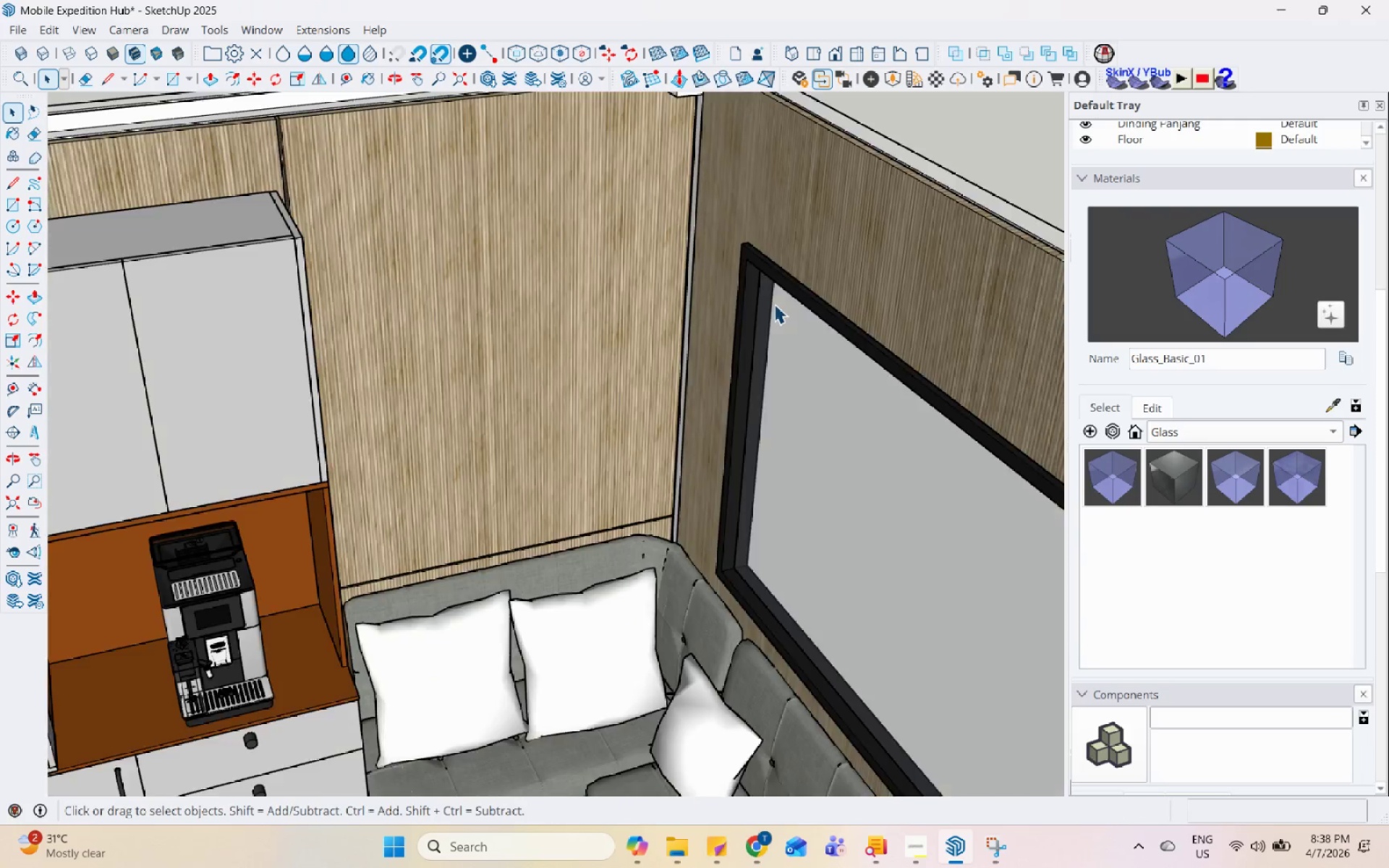 
key(Escape)
 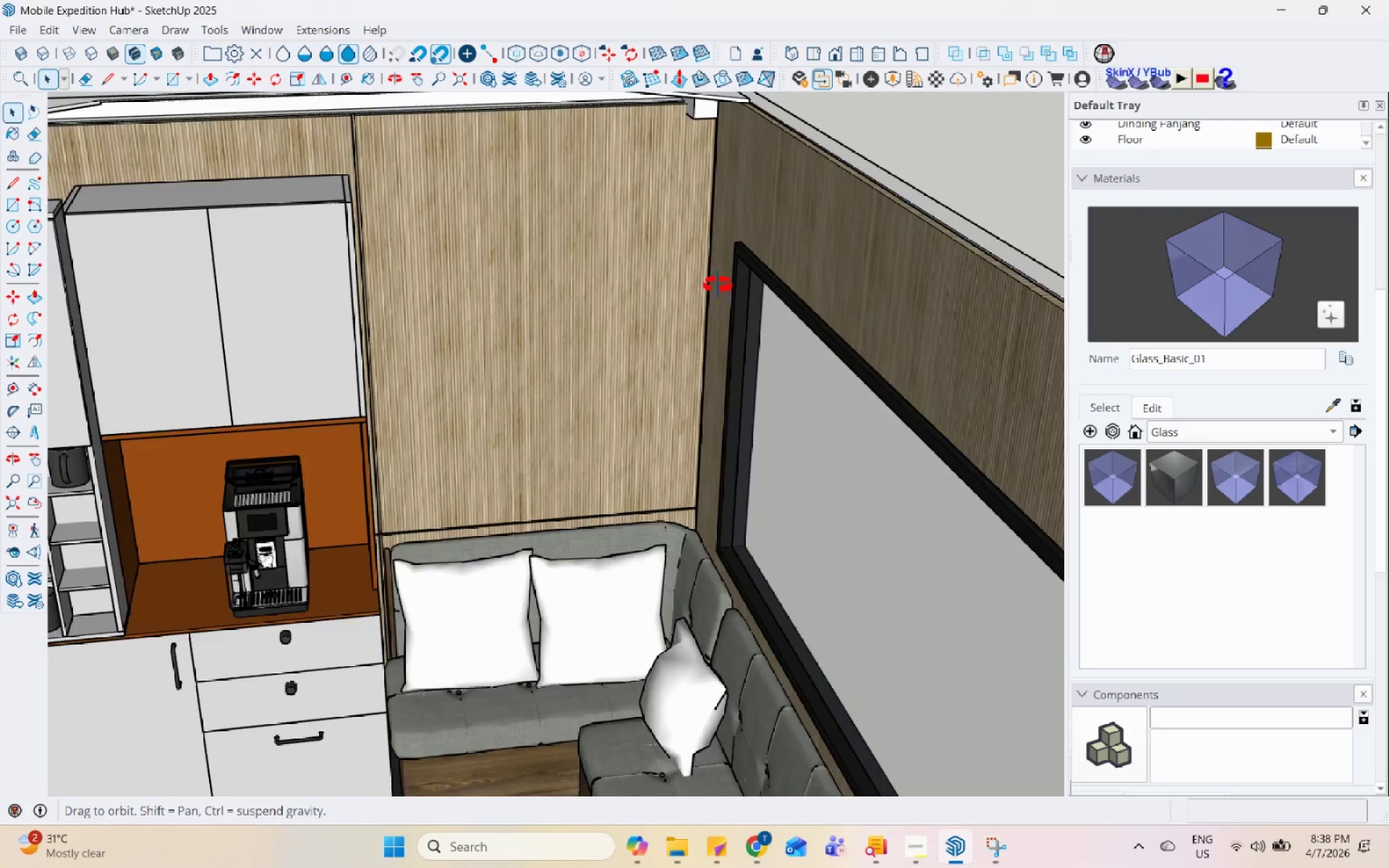 
scroll: coordinate [799, 250], scroll_direction: up, amount: 2.0
 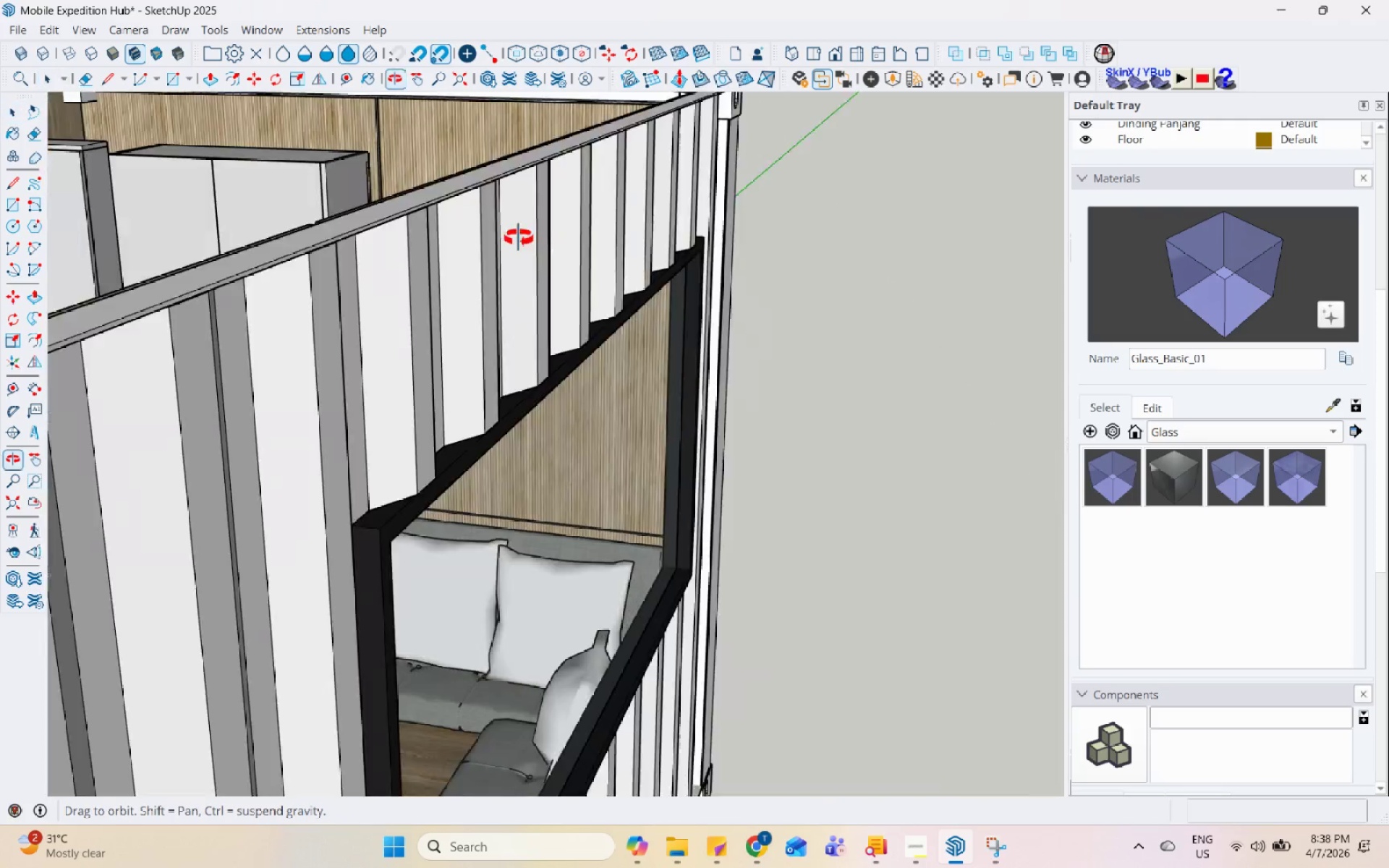 
scroll: coordinate [687, 321], scroll_direction: down, amount: 10.0
 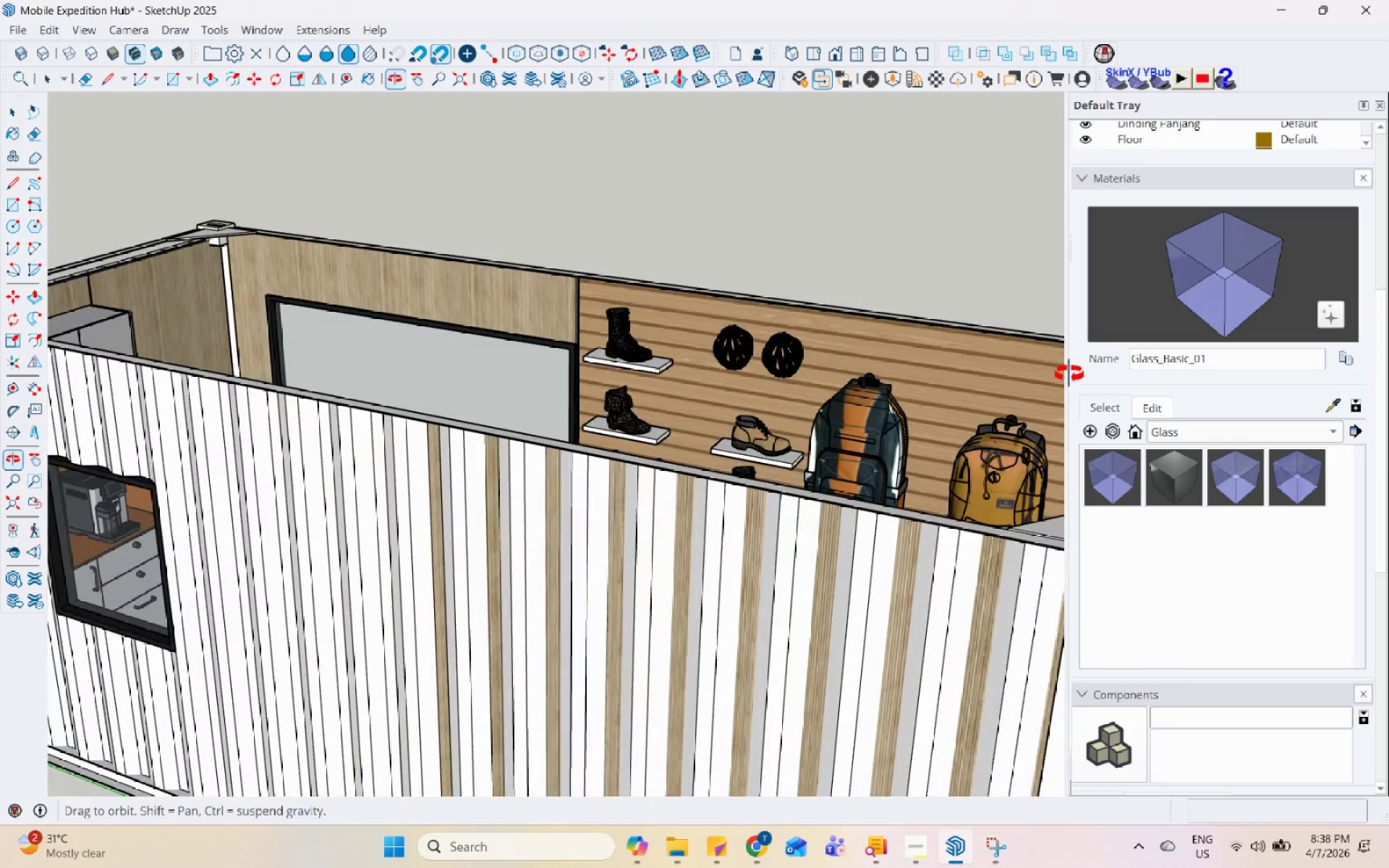 
middle_click([1074, 367])
 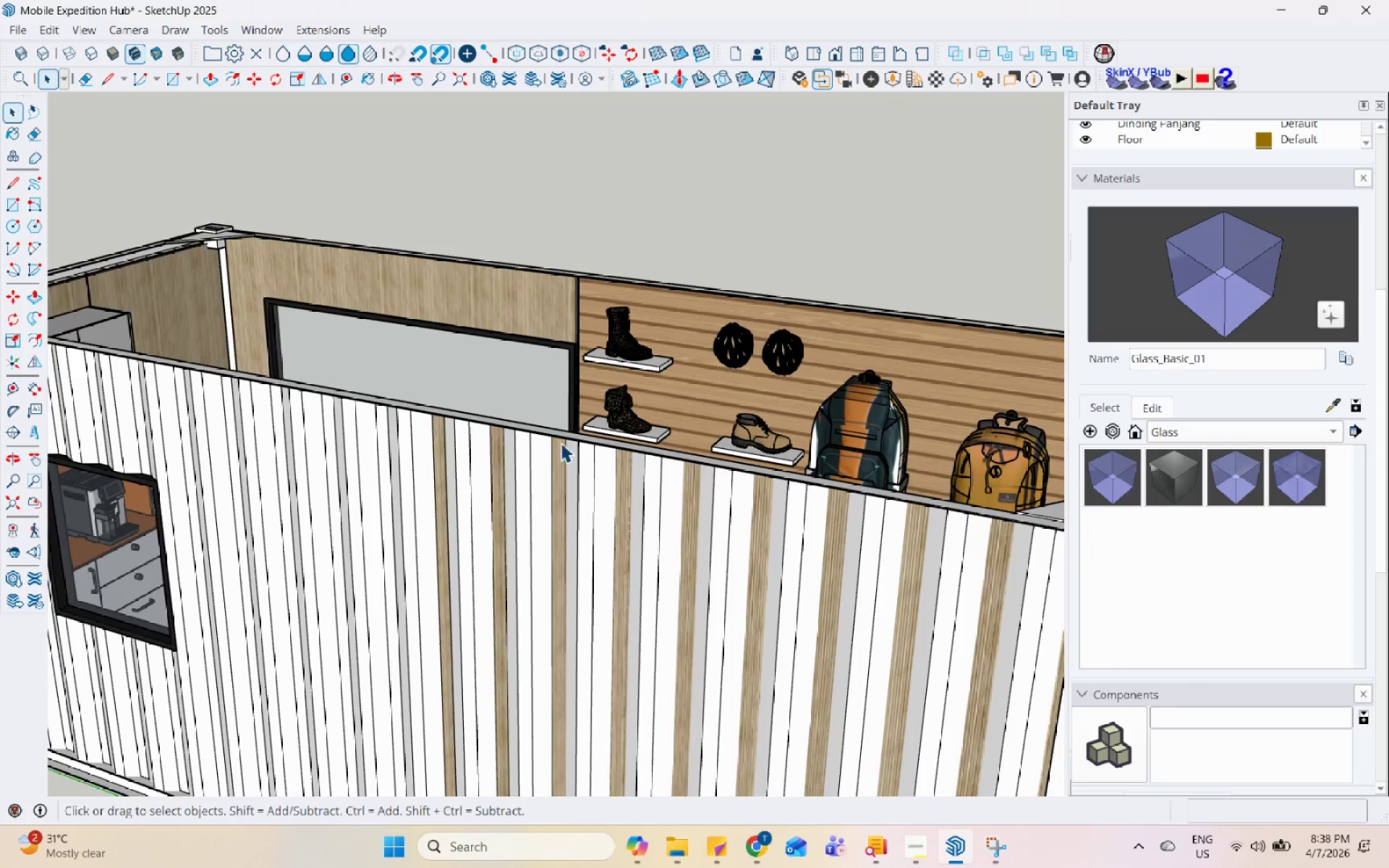 
double_click([747, 466])
 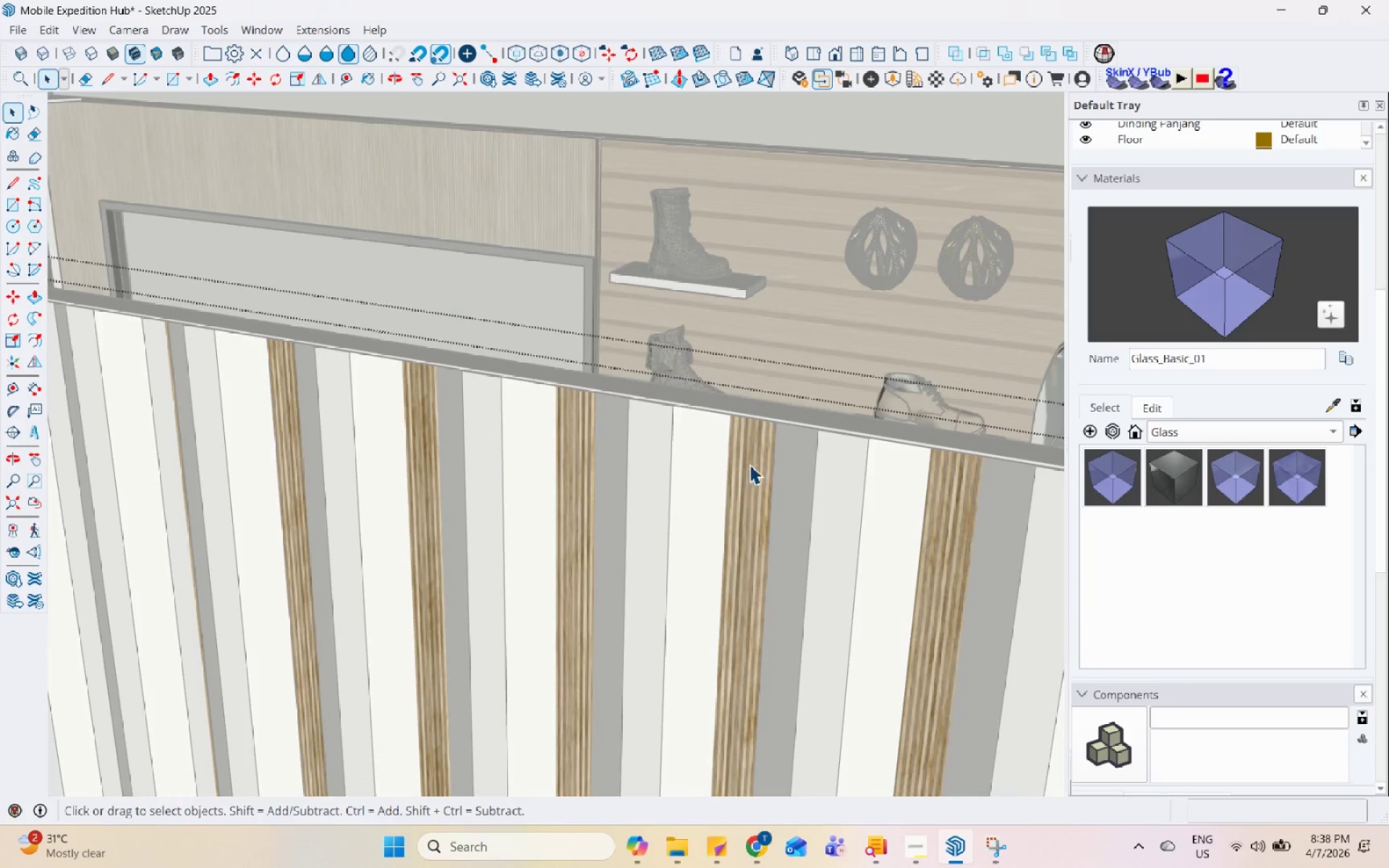 
scroll: coordinate [610, 495], scroll_direction: up, amount: 9.0
 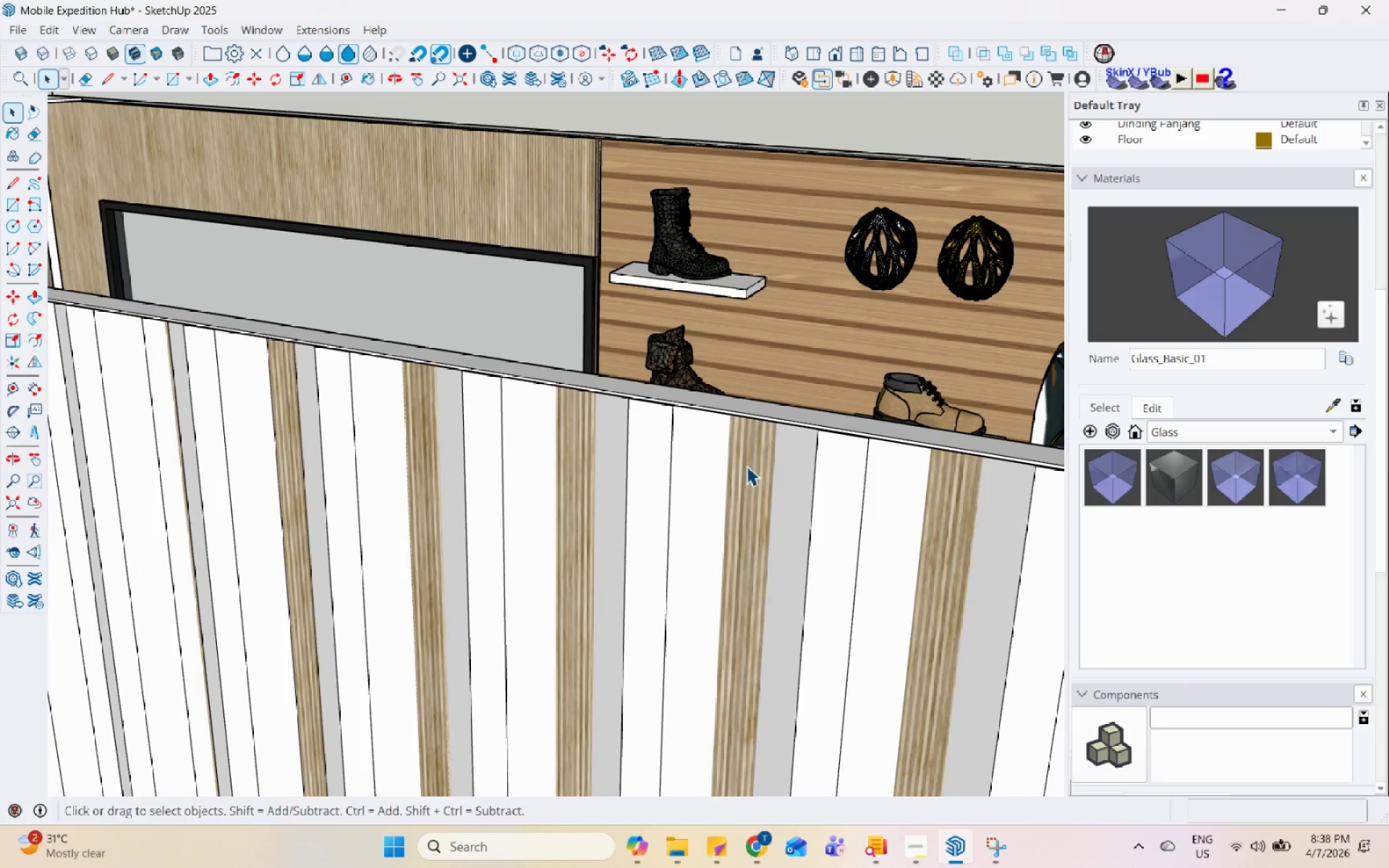 
triple_click([757, 460])
 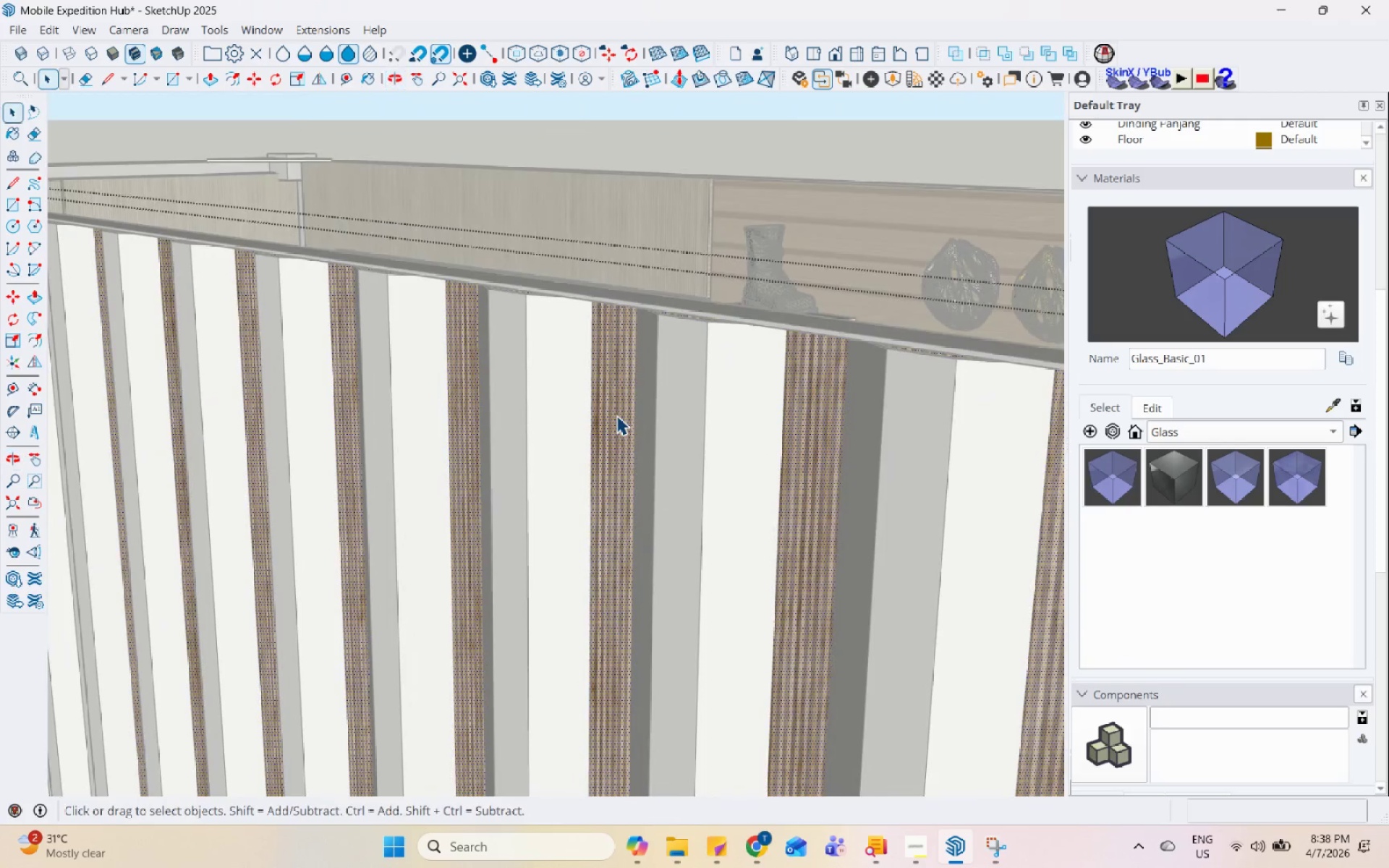 
key(P)
 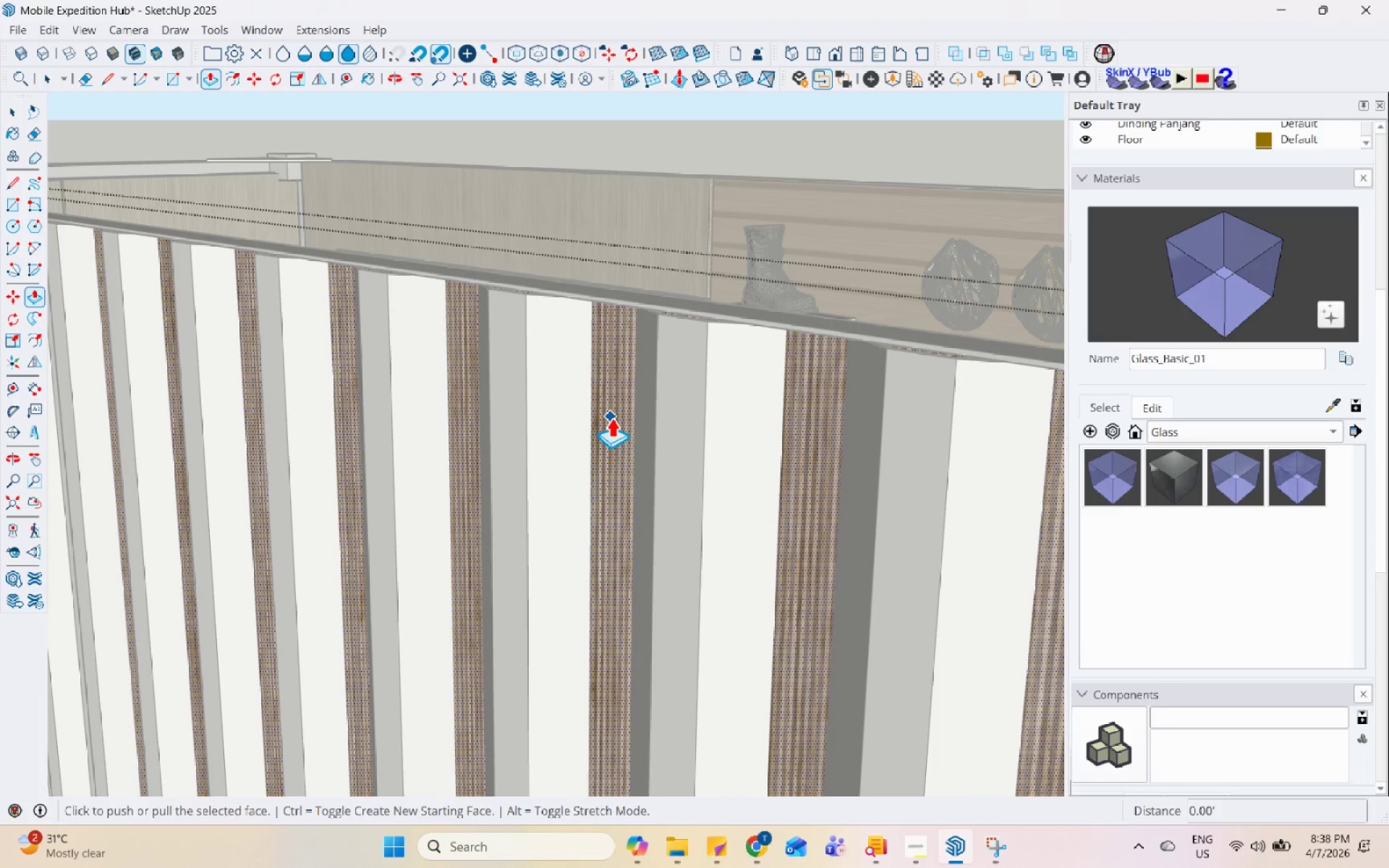 
left_click([611, 417])
 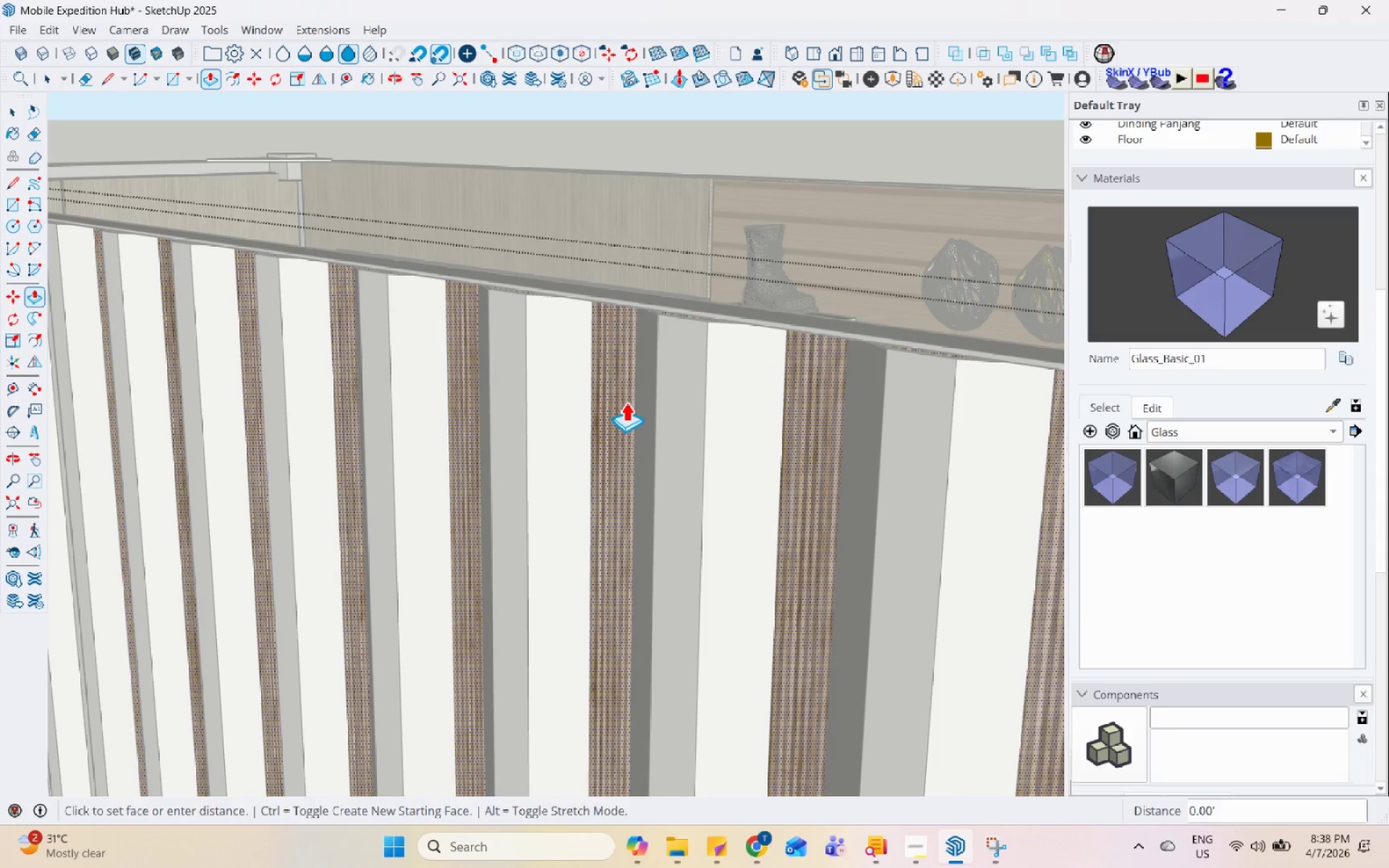 
key(Escape)
 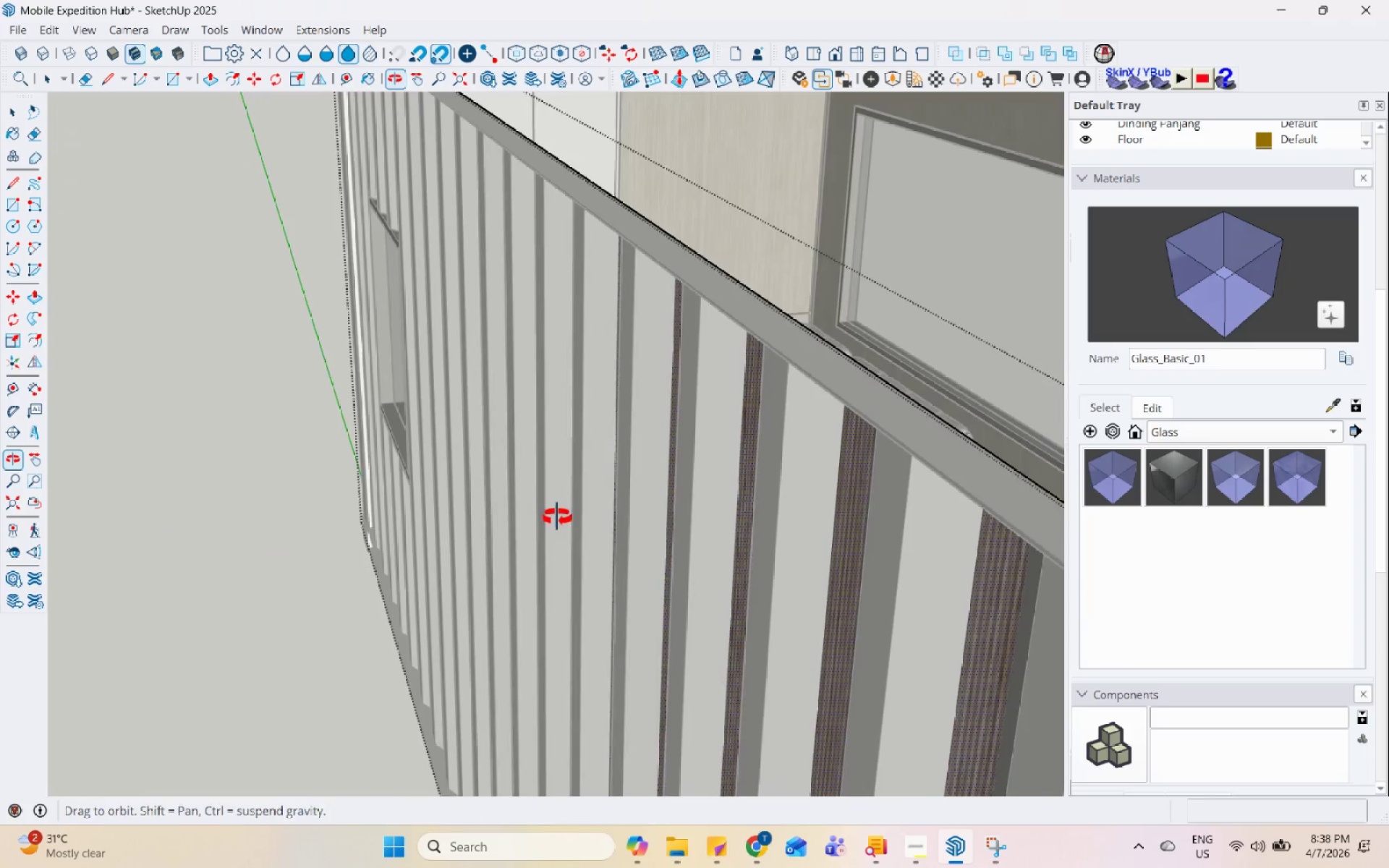 
scroll: coordinate [744, 407], scroll_direction: down, amount: 2.0
 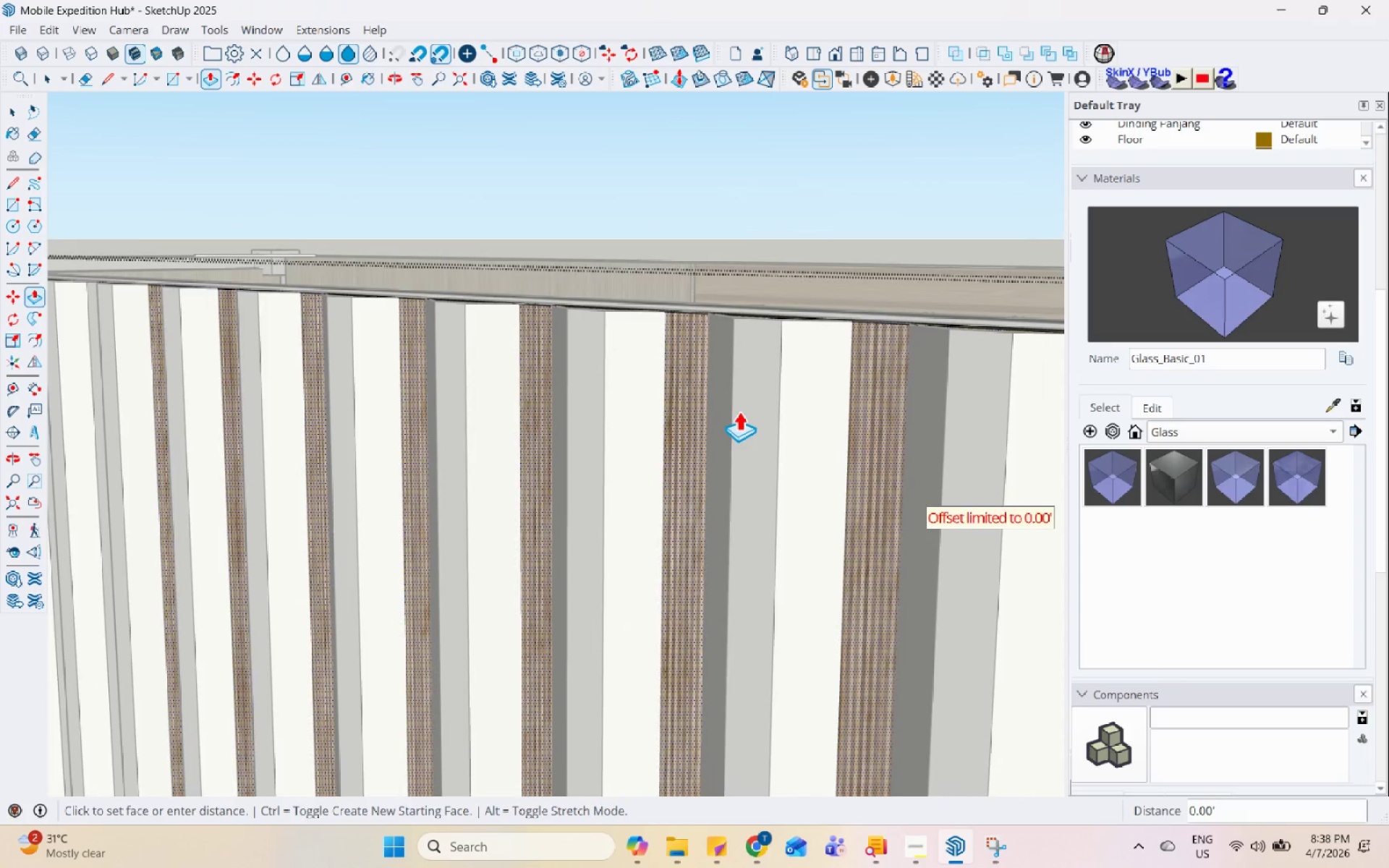 
key(Space)
 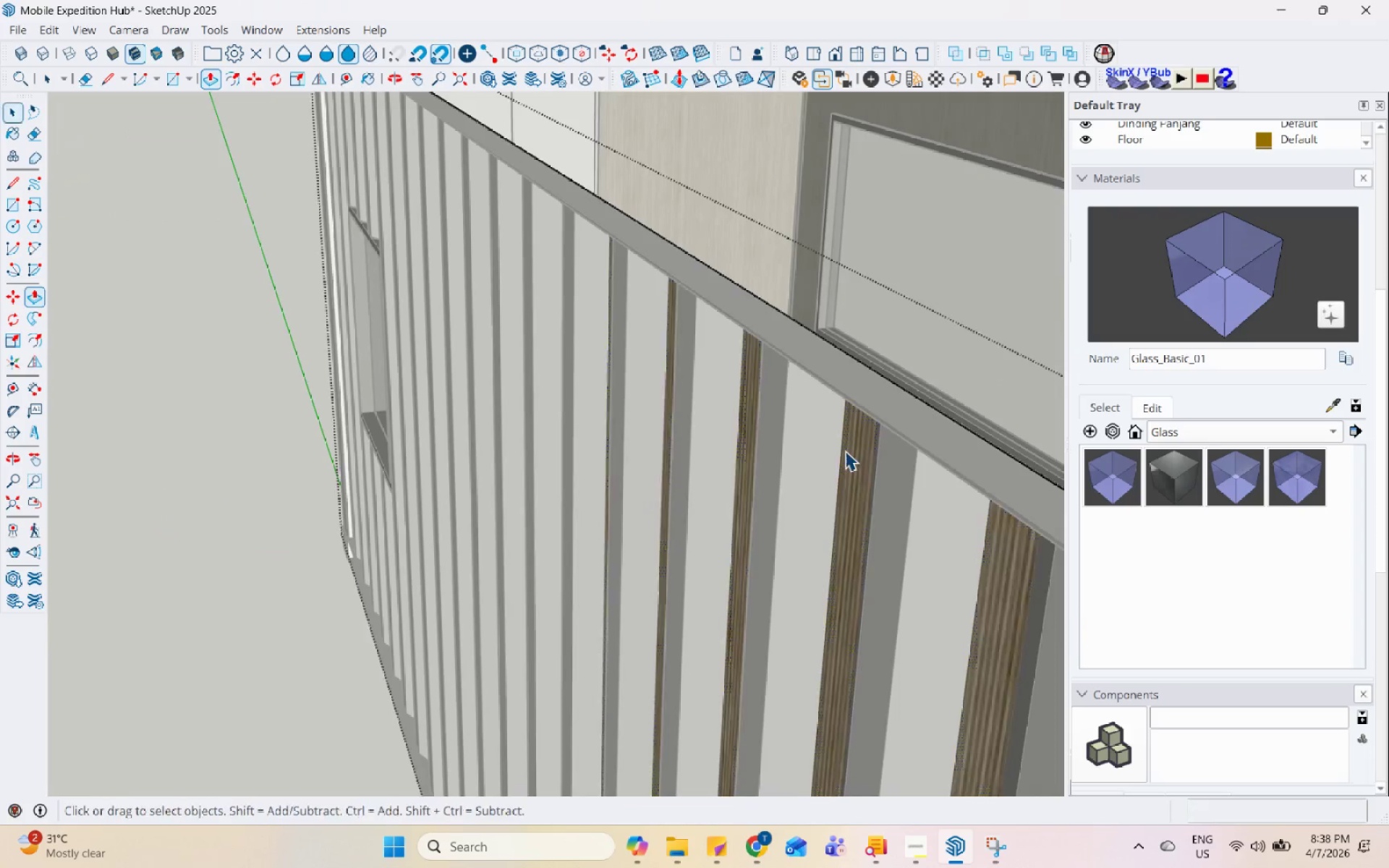 
scroll: coordinate [848, 450], scroll_direction: up, amount: 4.0
 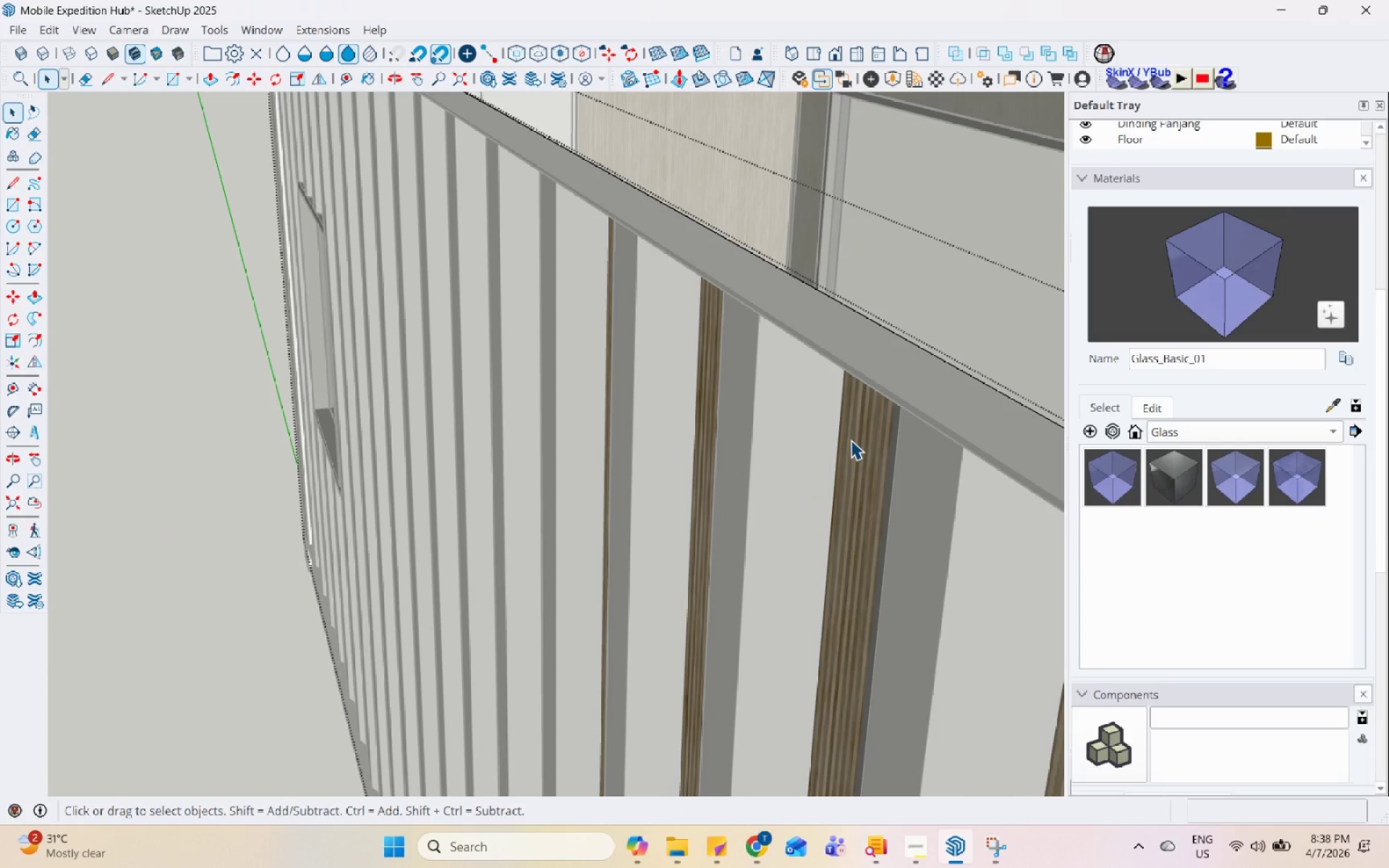 
left_click_drag(start_coordinate=[855, 443], to_coordinate=[861, 448])
 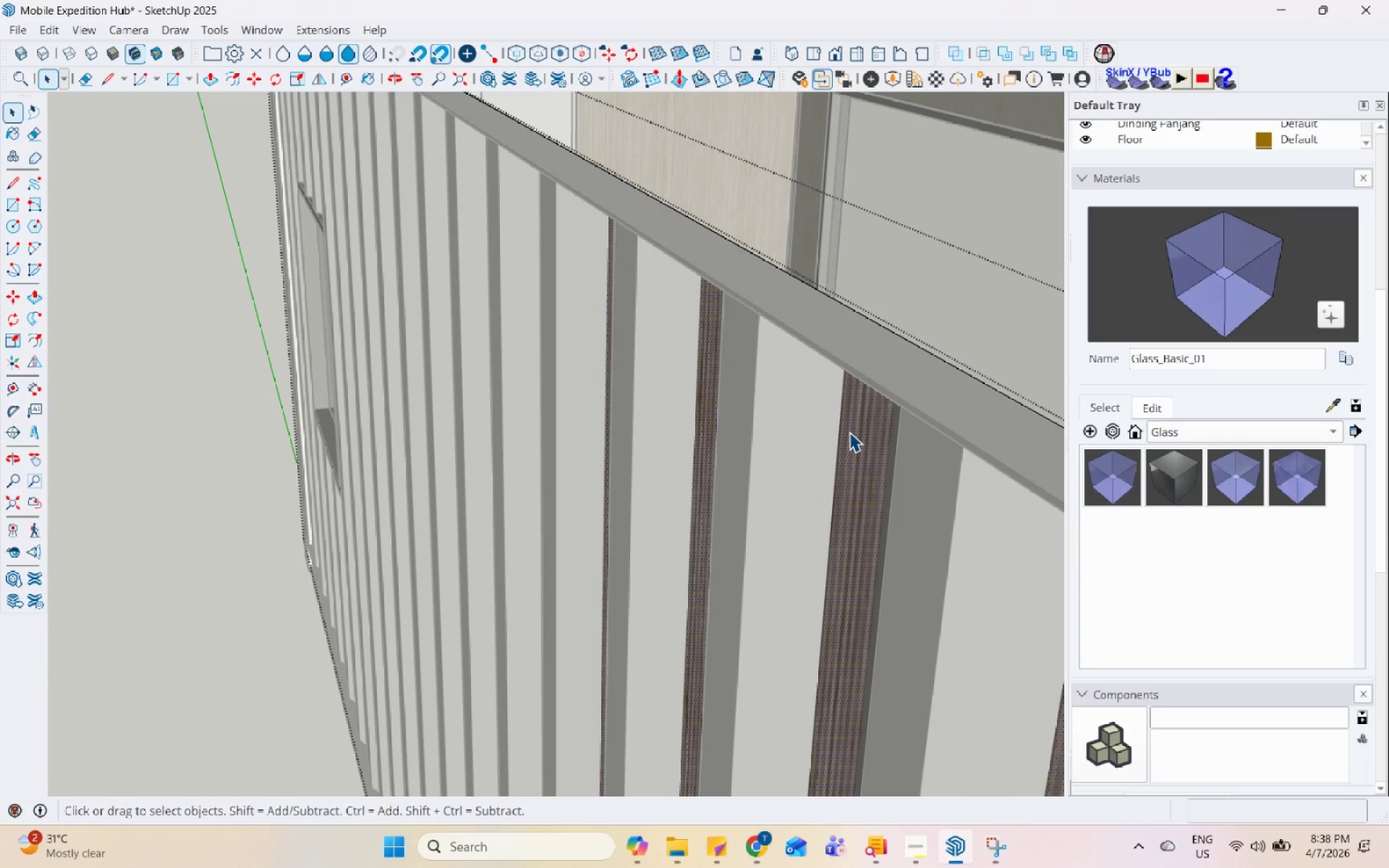 
key(P)
 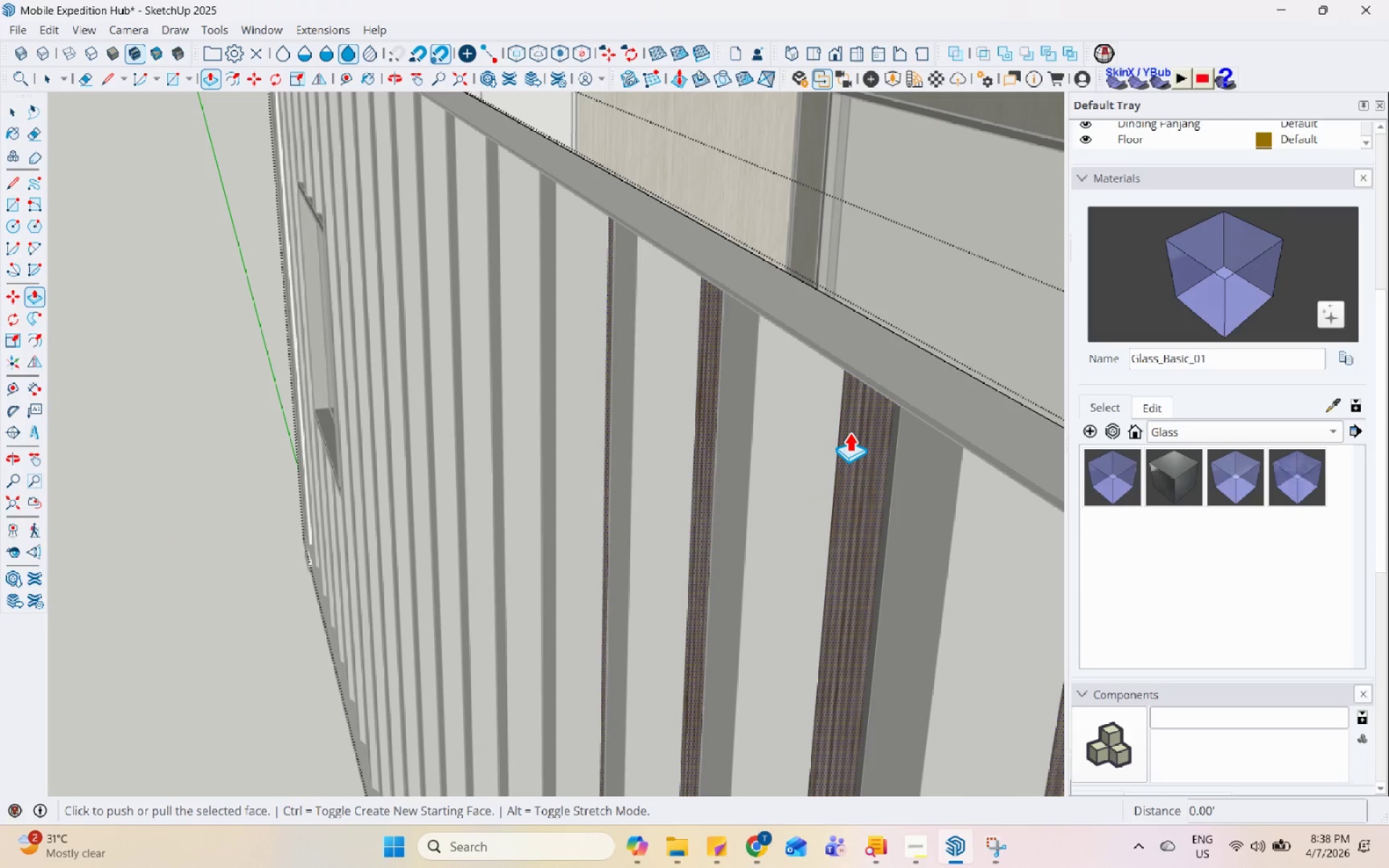 
left_click([849, 432])
 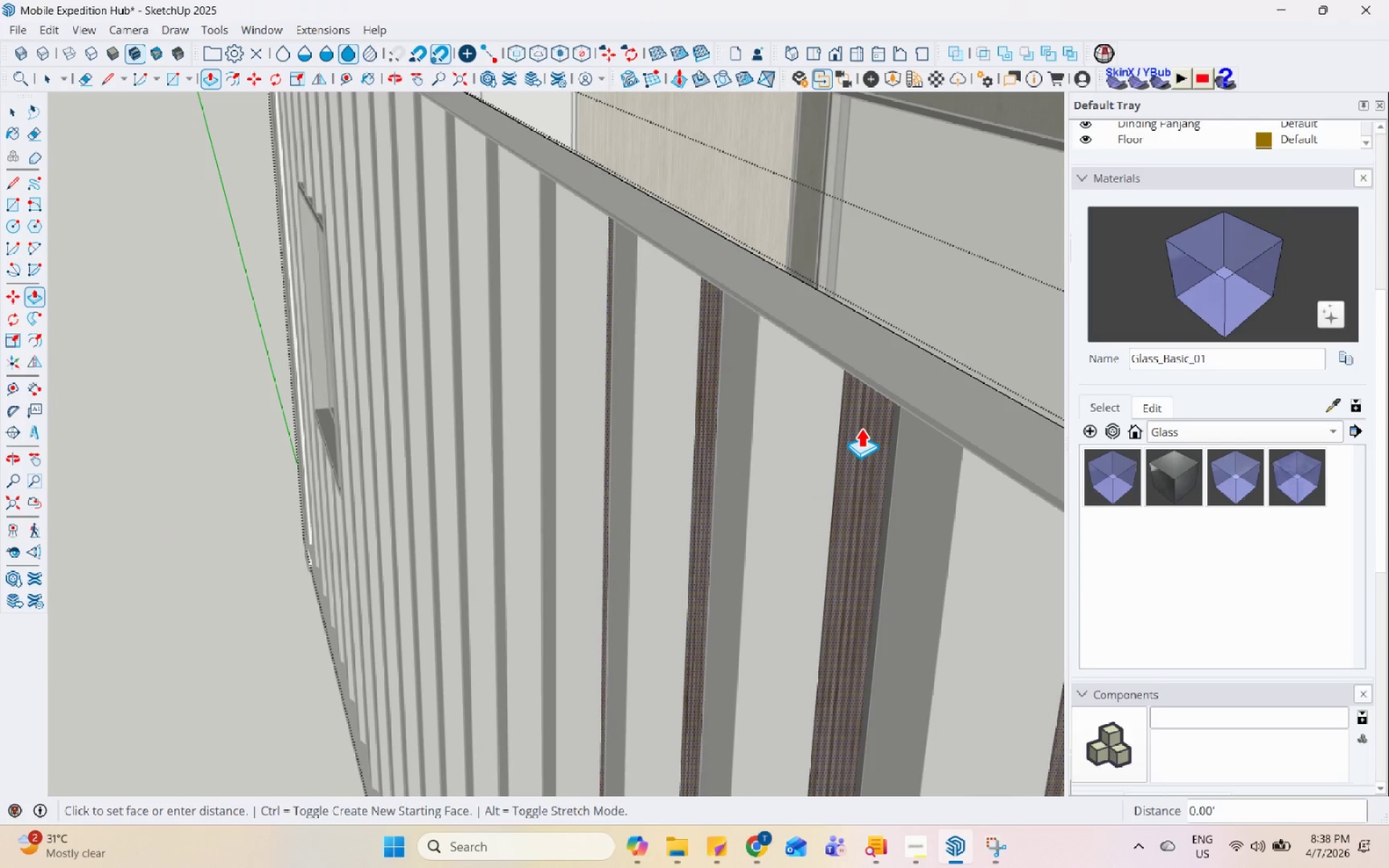 
left_click([866, 427])
 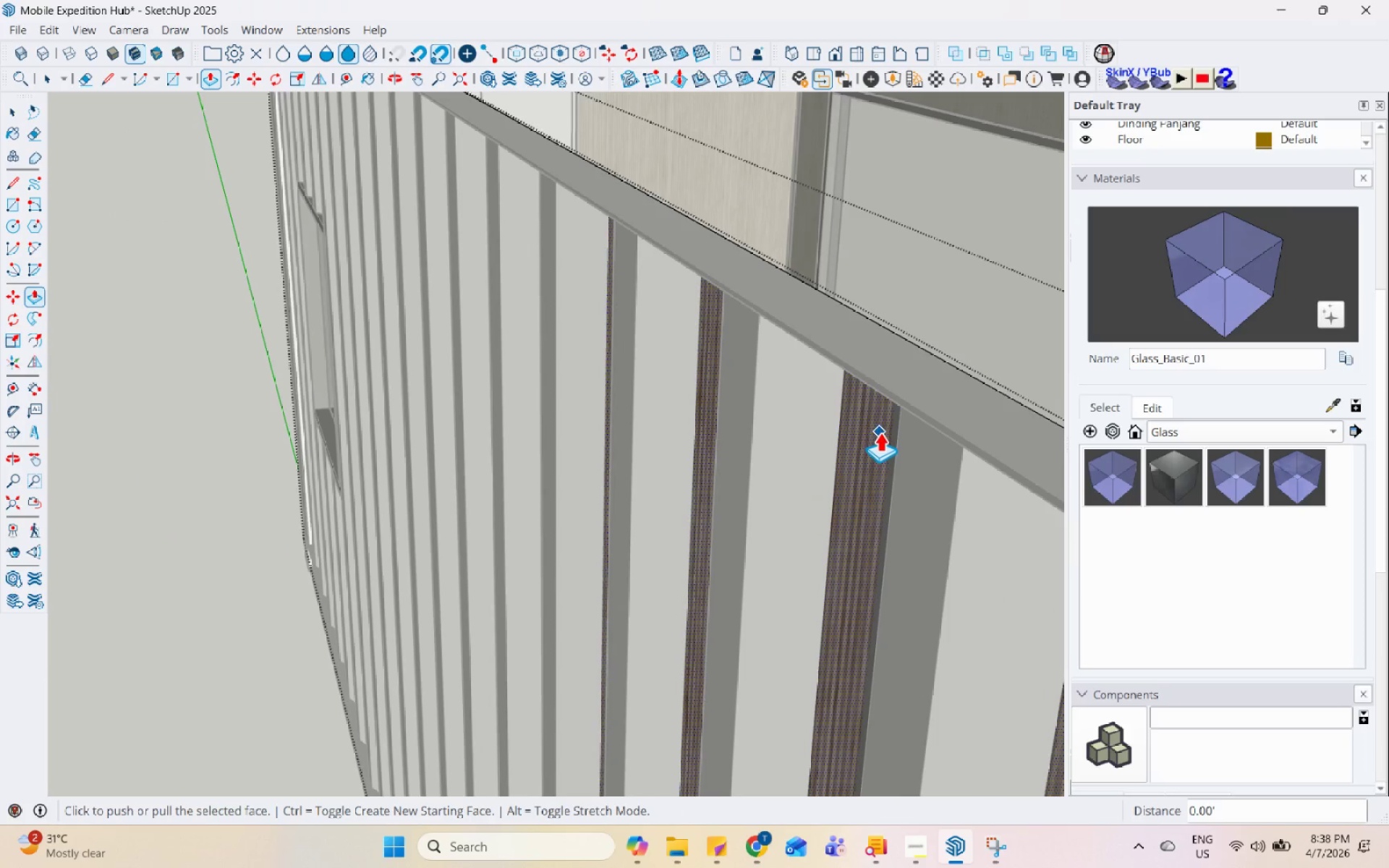 
scroll: coordinate [873, 441], scroll_direction: down, amount: 5.0
 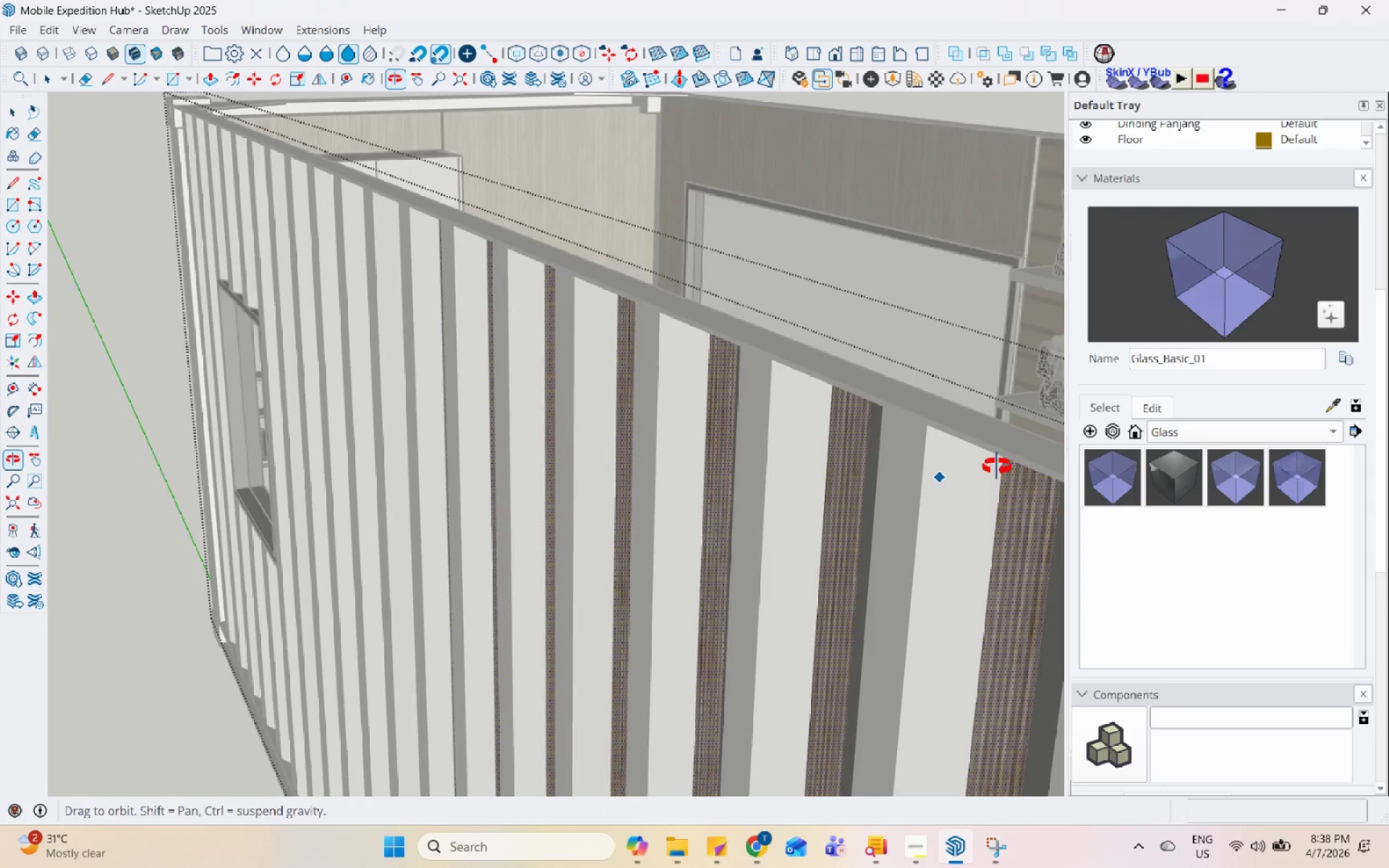 
key(Space)
 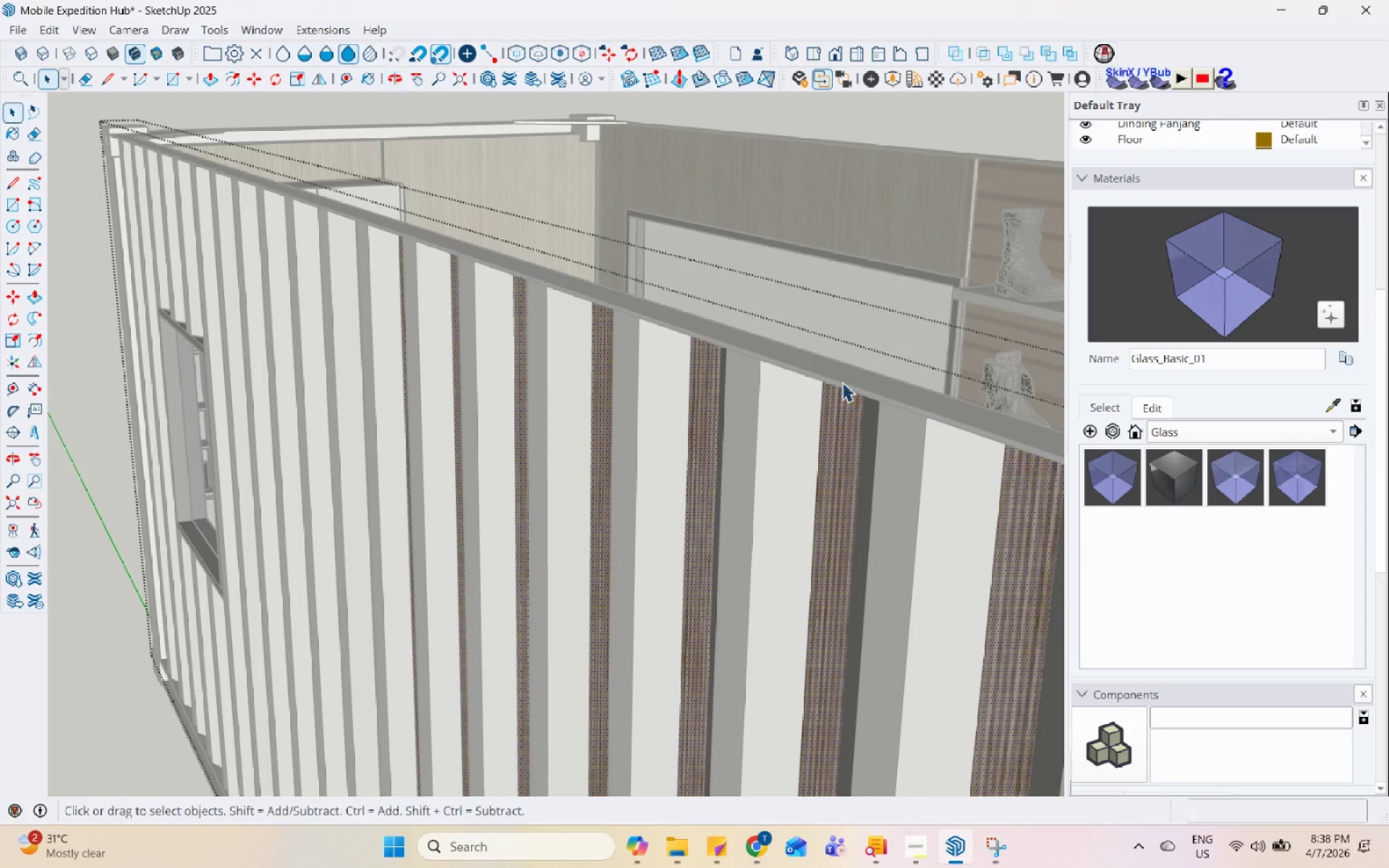 
key(Escape)
 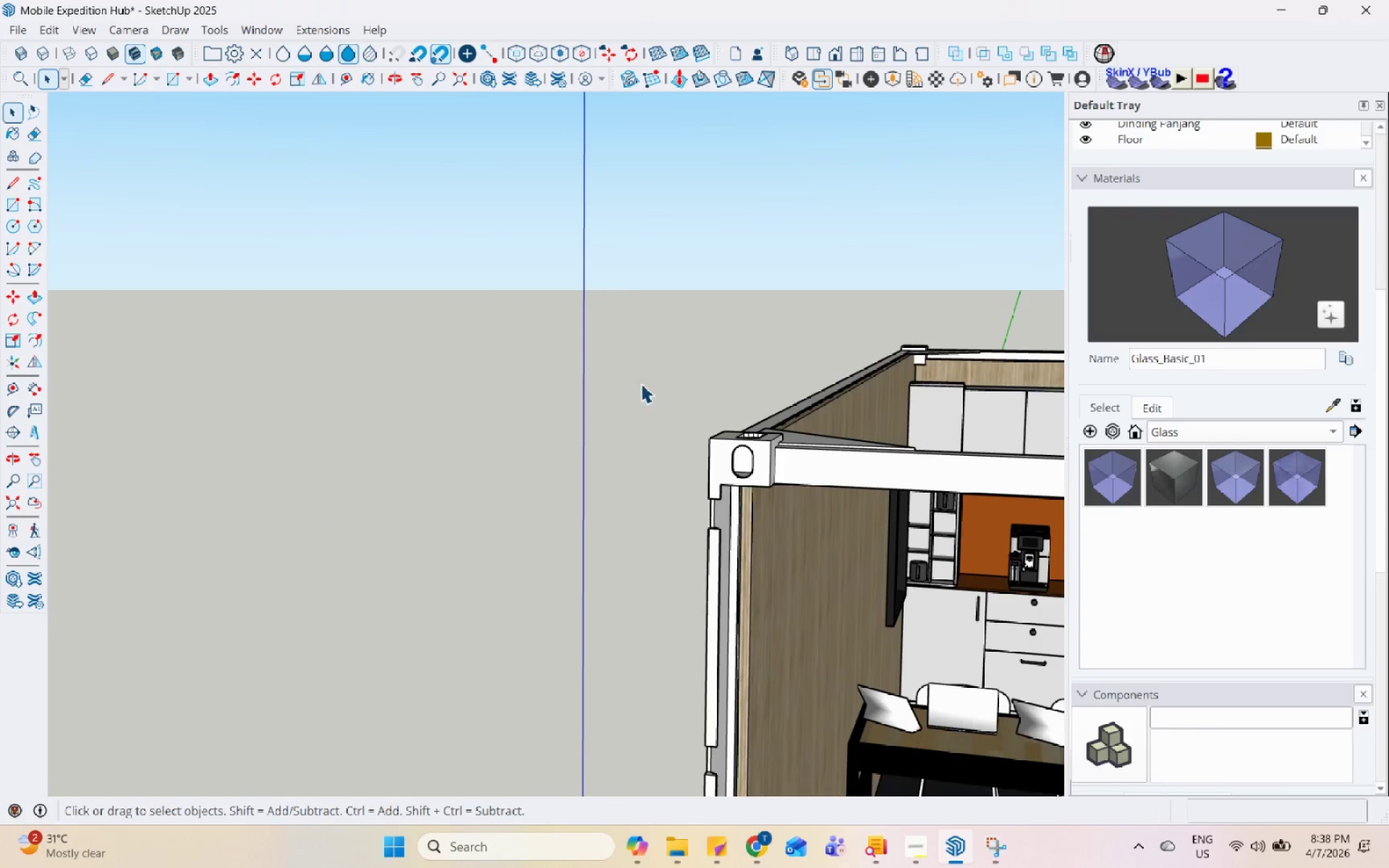 
key(Escape)
 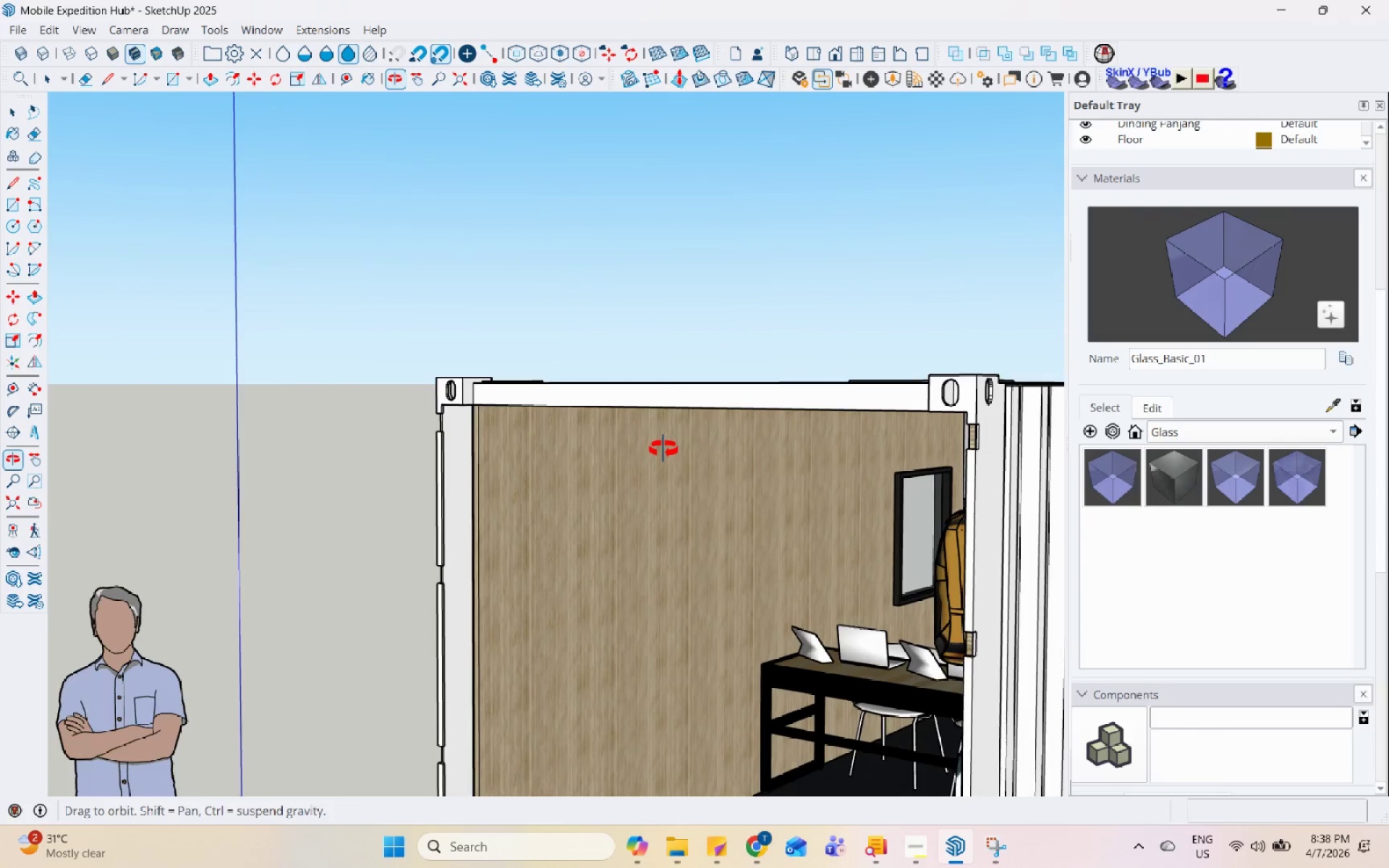 
scroll: coordinate [688, 484], scroll_direction: down, amount: 18.0
 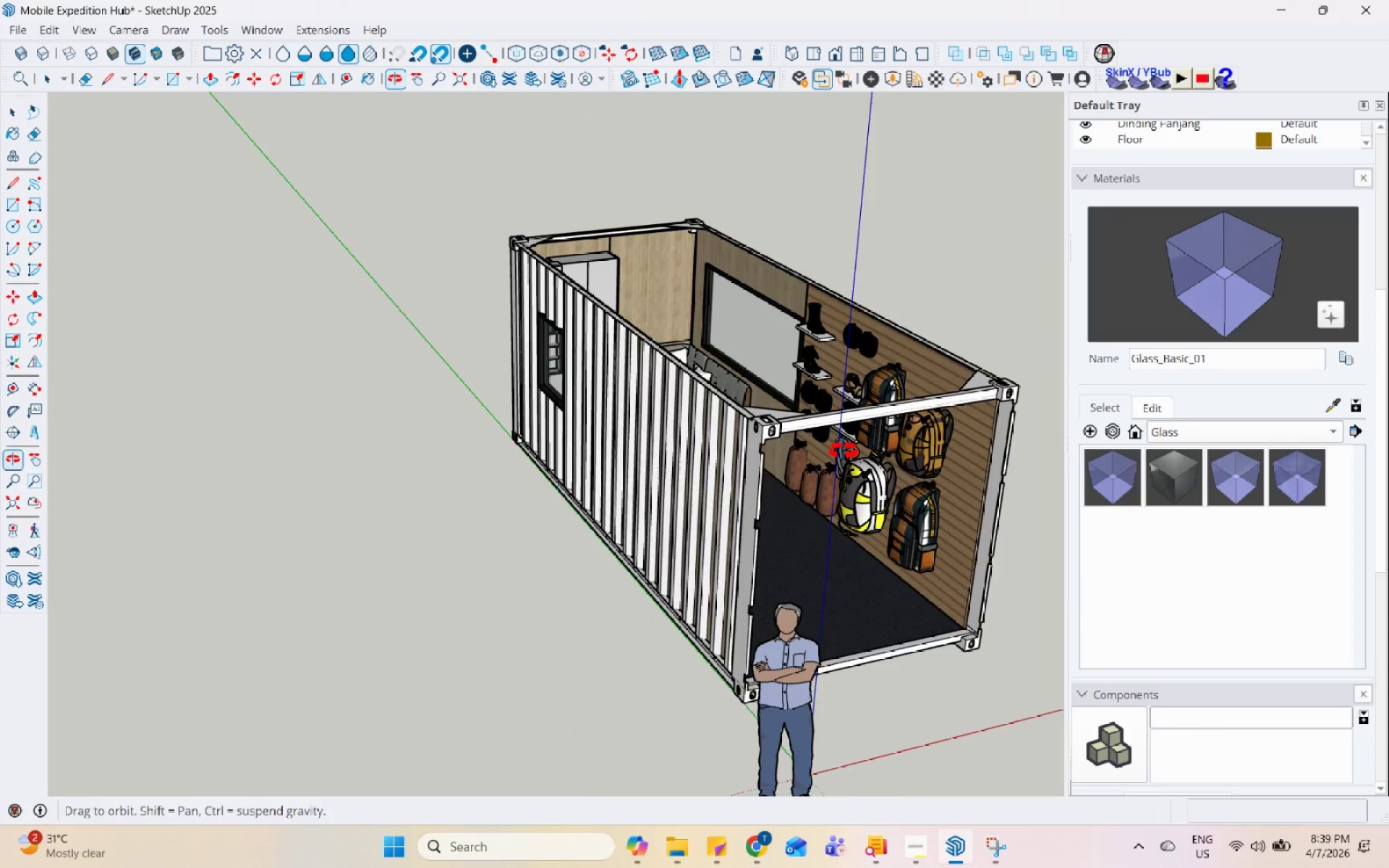 
scroll: coordinate [901, 576], scroll_direction: up, amount: 8.0
 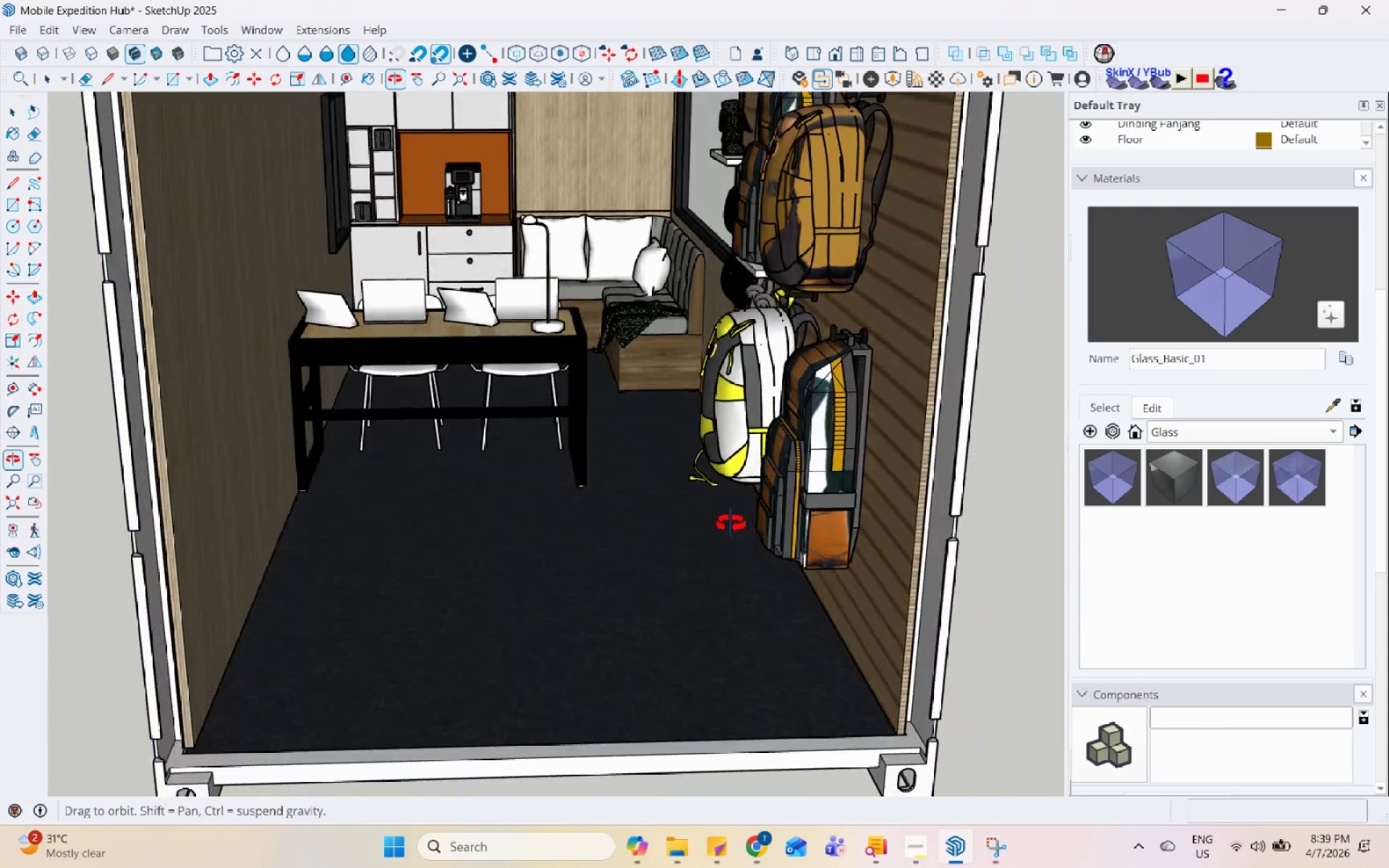 
scroll: coordinate [677, 480], scroll_direction: down, amount: 3.0
 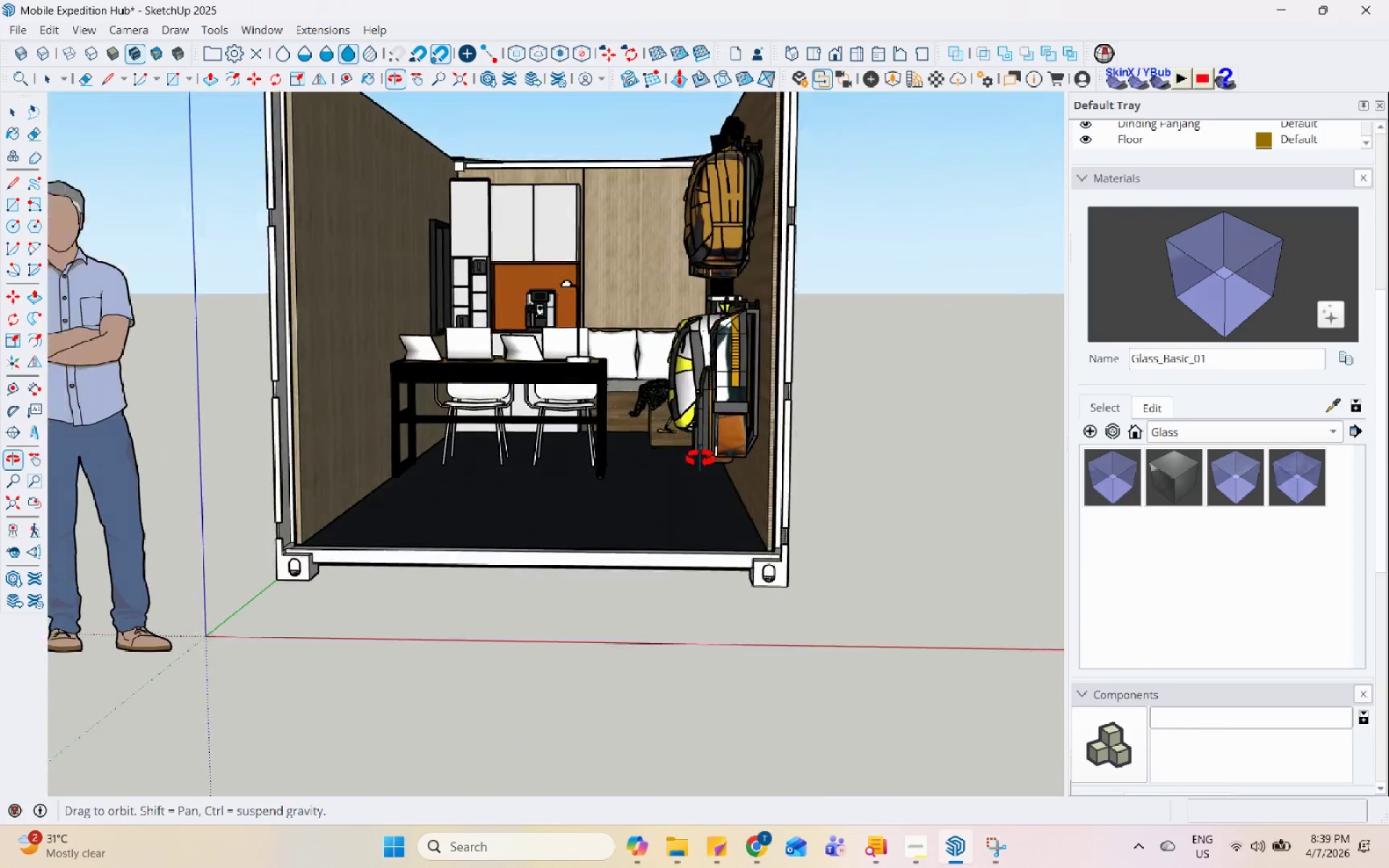 
scroll: coordinate [874, 451], scroll_direction: up, amount: 11.0
 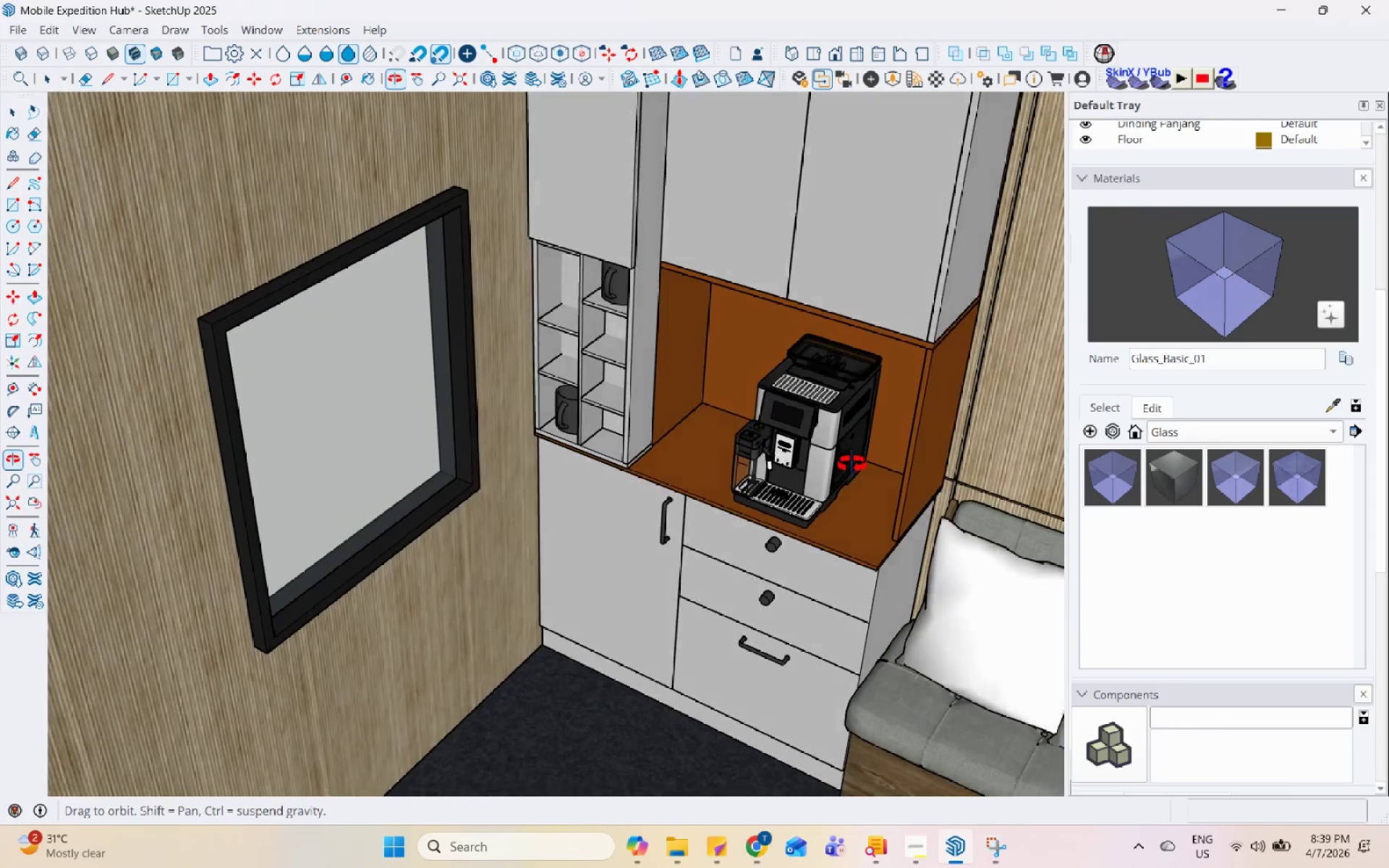 
scroll: coordinate [558, 485], scroll_direction: down, amount: 8.0
 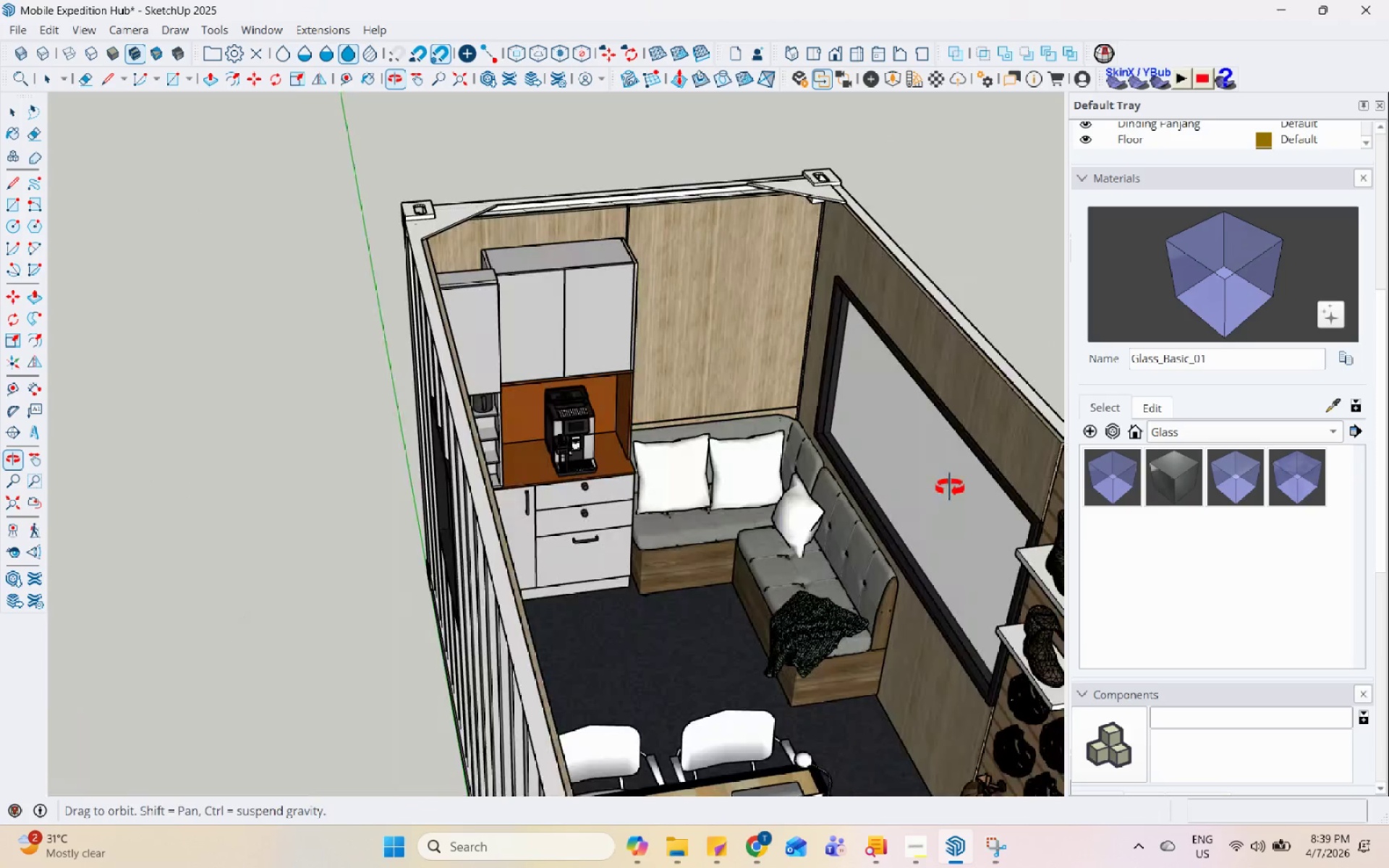 
double_click([681, 552])
 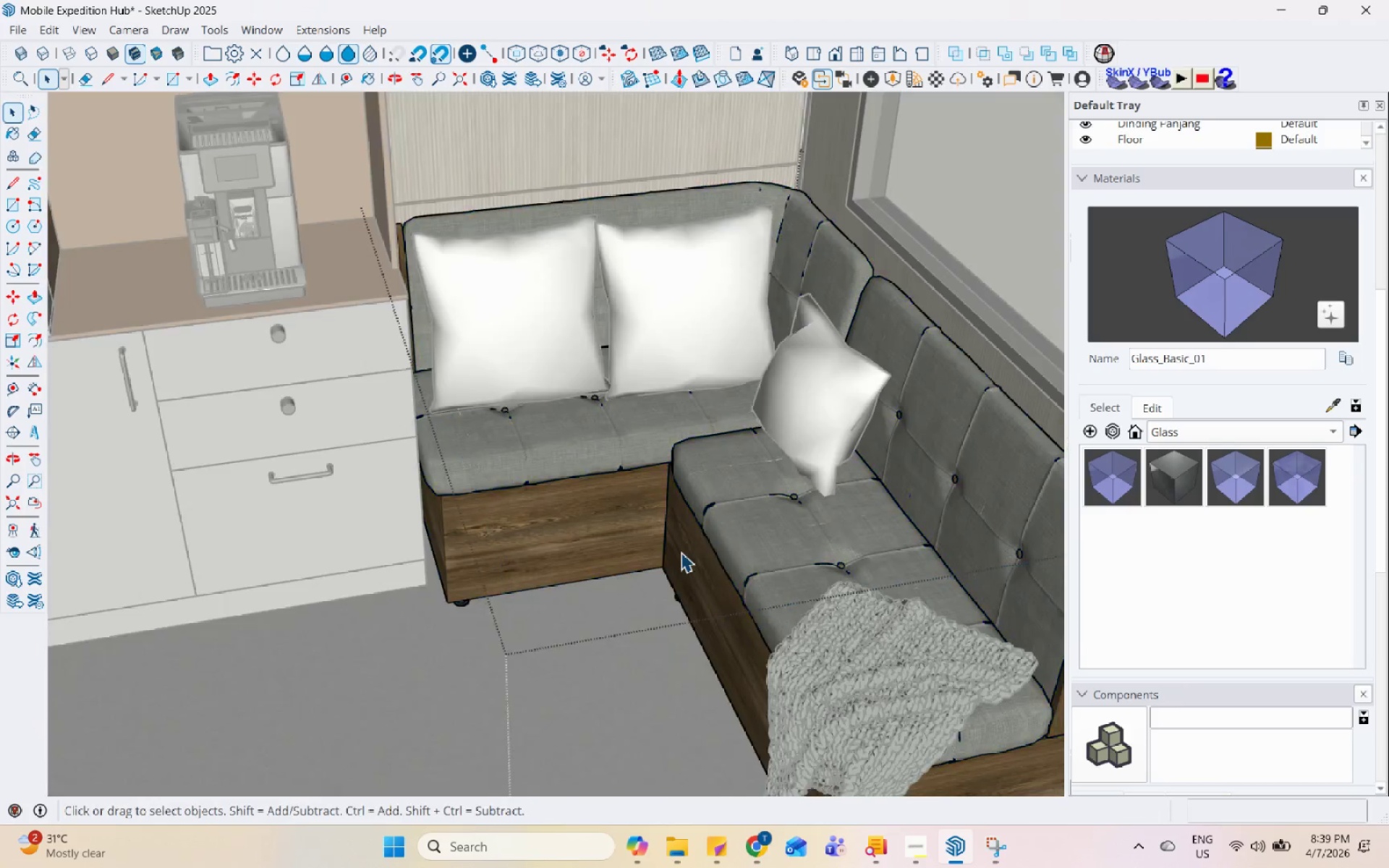 
scroll: coordinate [678, 636], scroll_direction: up, amount: 9.0
 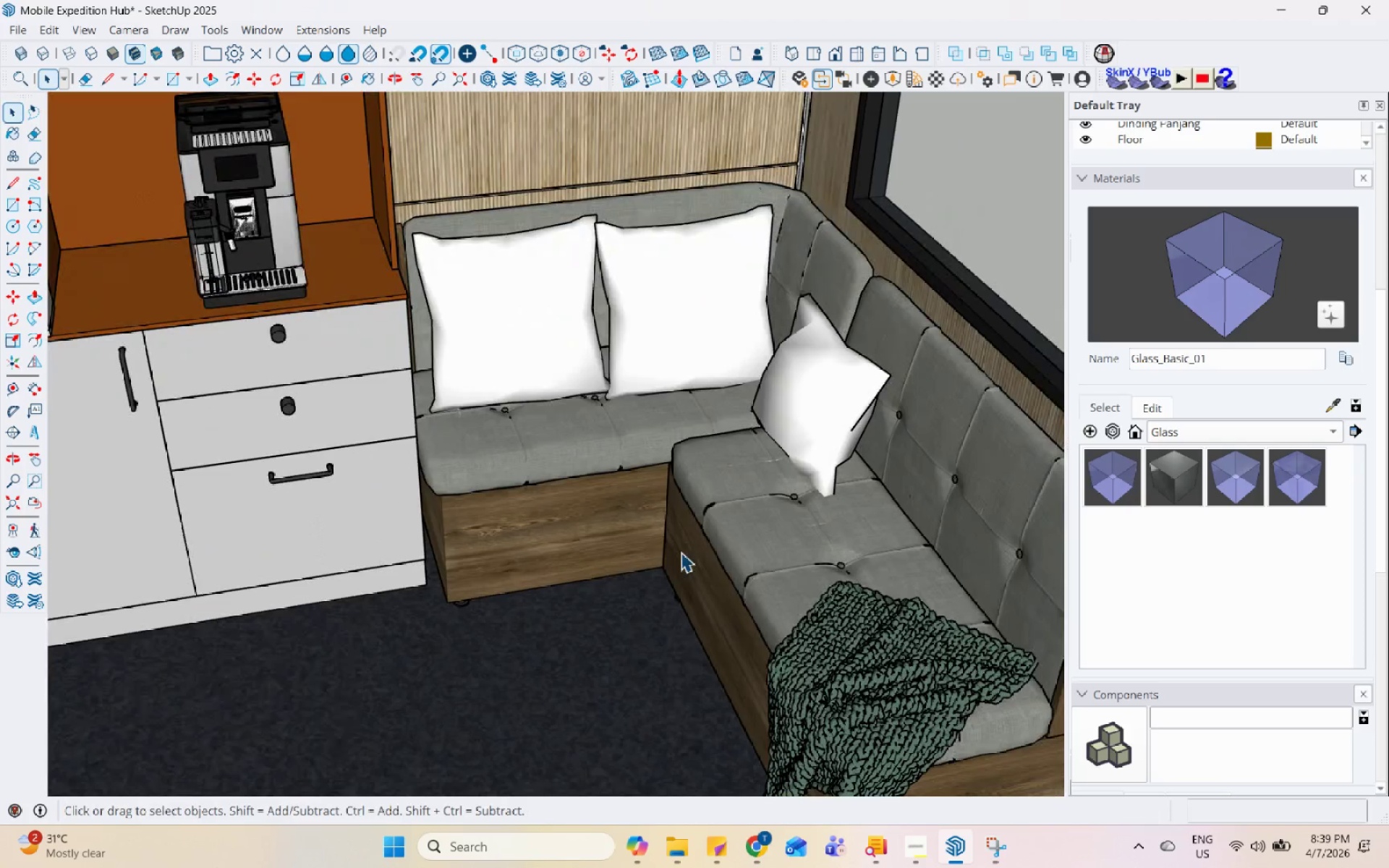 
triple_click([681, 552])
 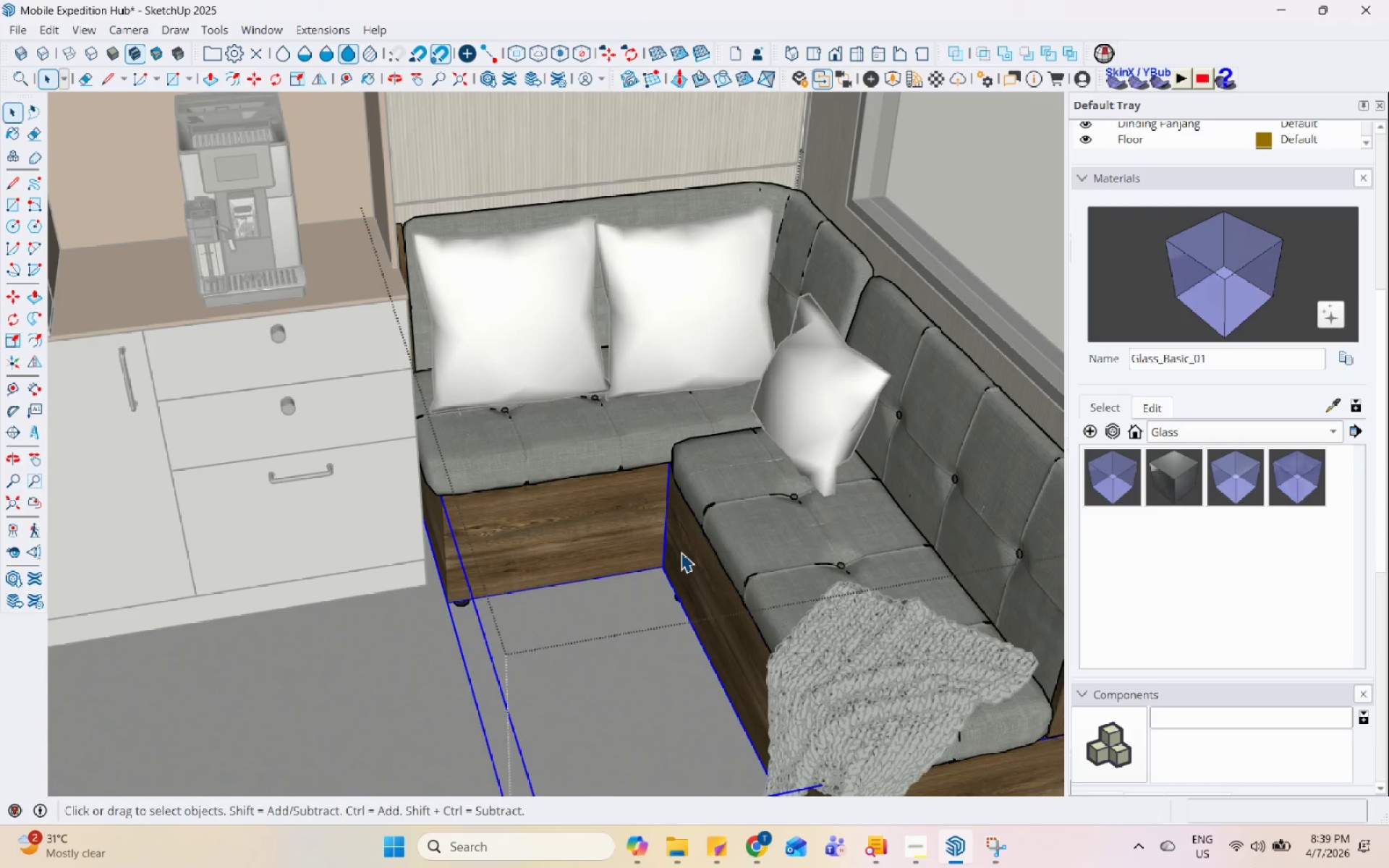 
triple_click([681, 552])
 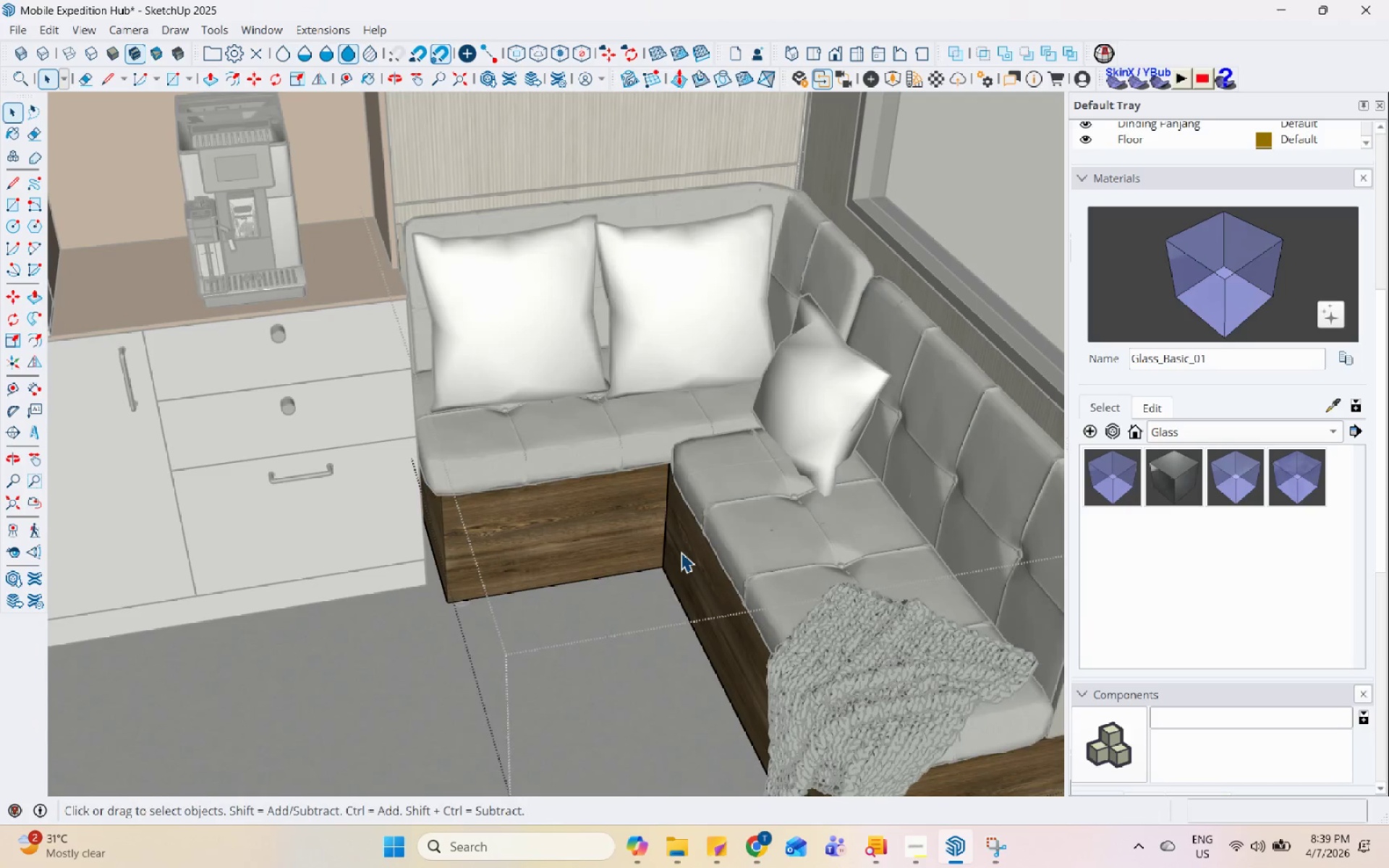 
triple_click([681, 552])
 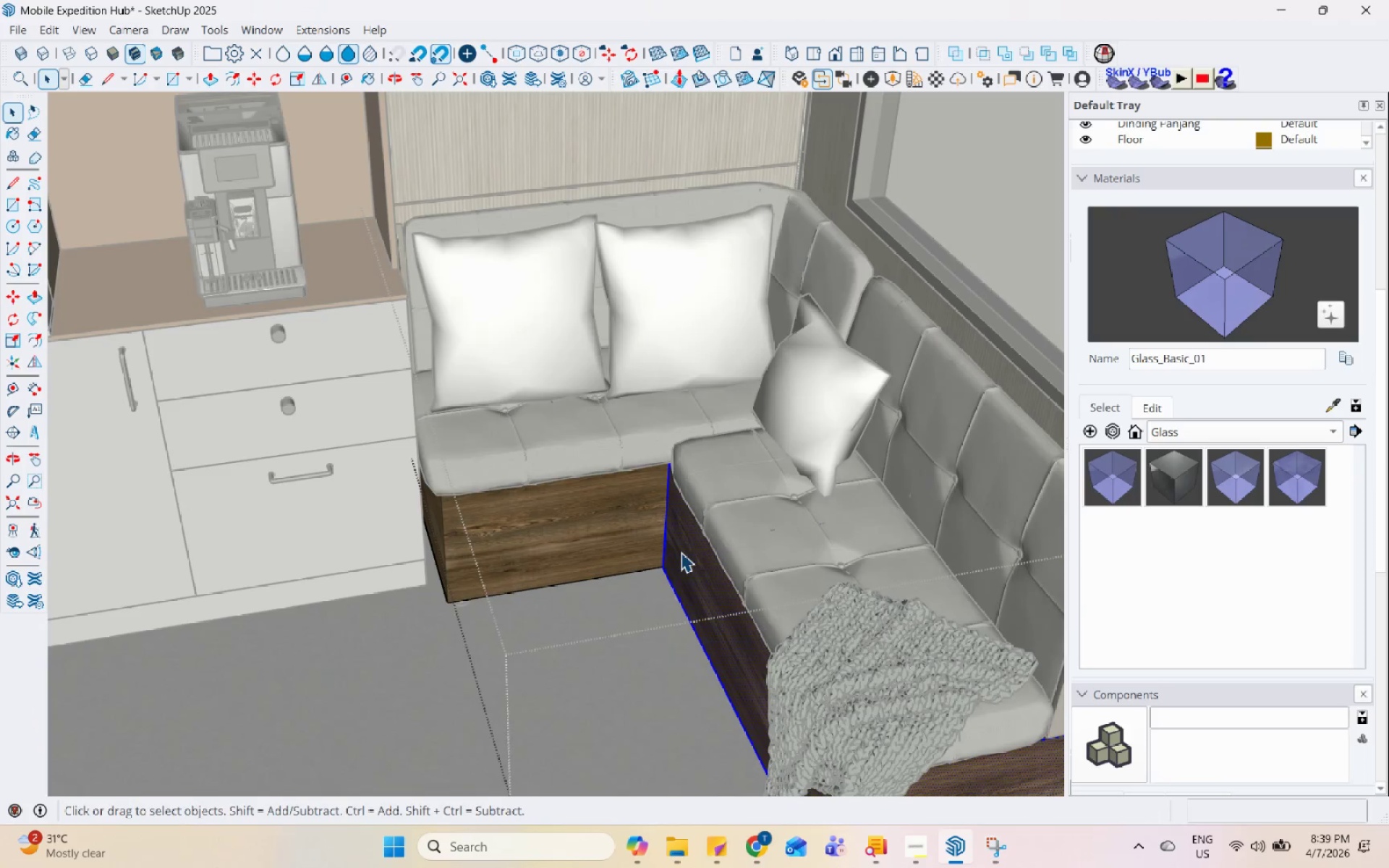 
triple_click([681, 552])
 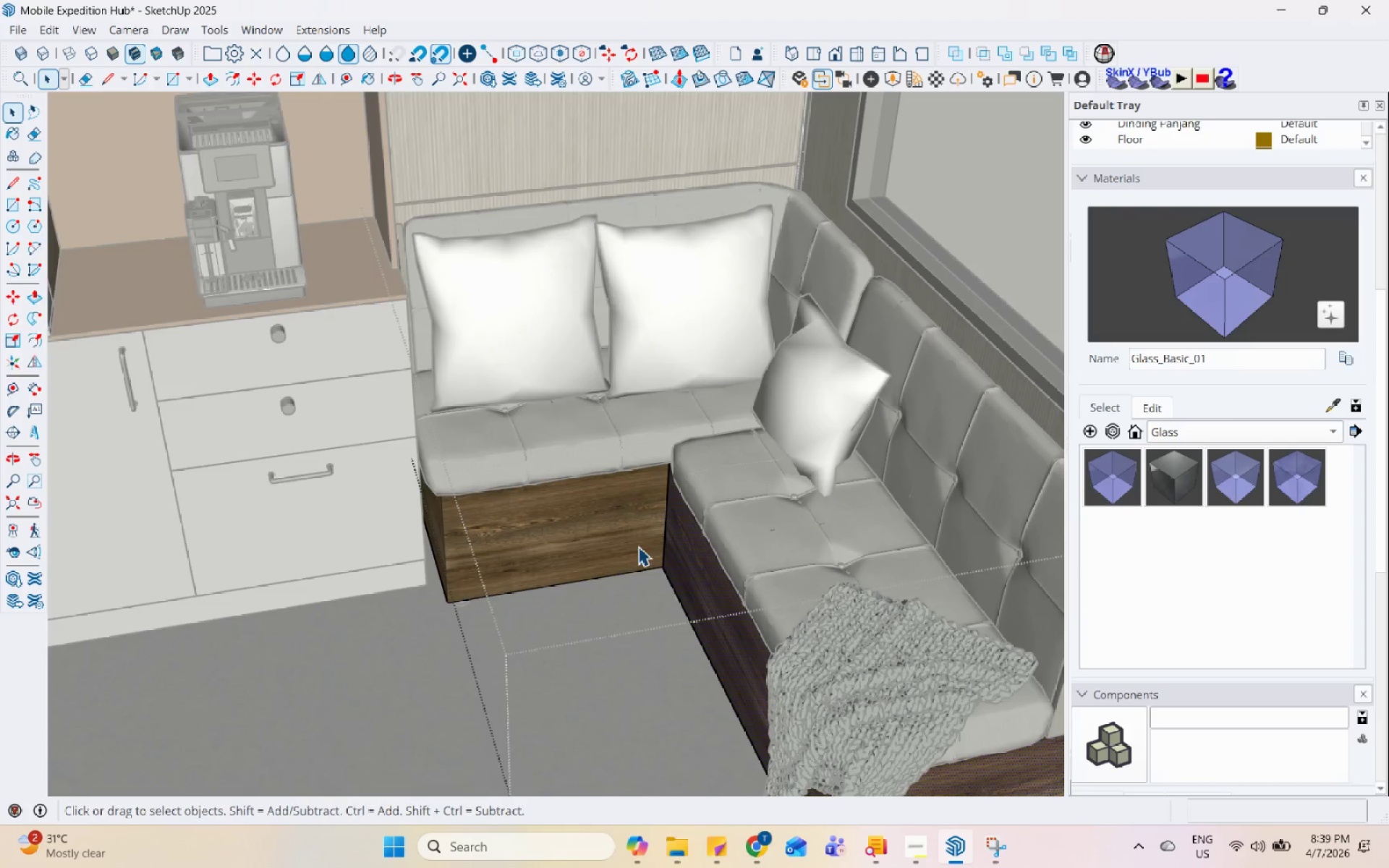 
scroll: coordinate [583, 553], scroll_direction: down, amount: 8.0
 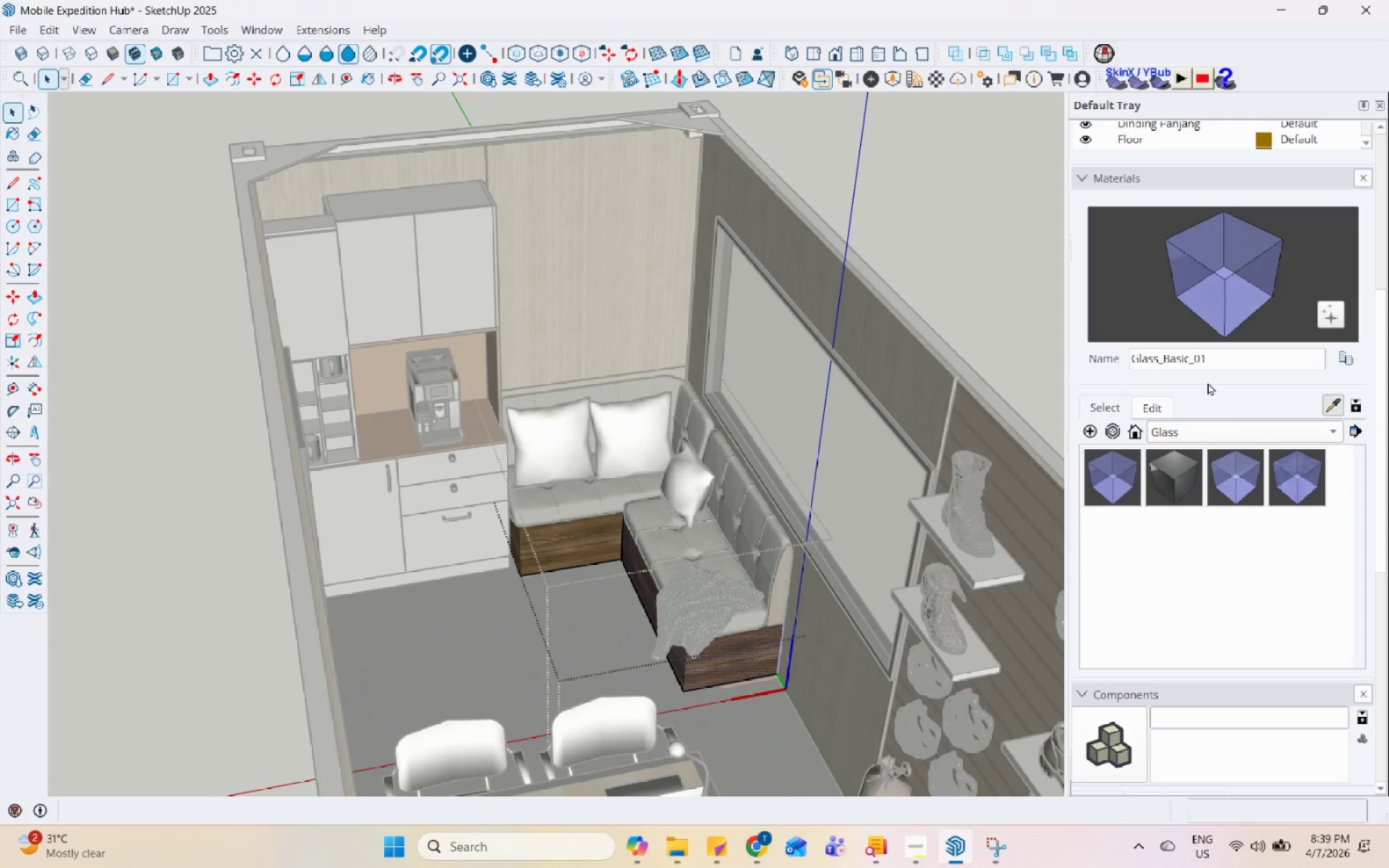 
double_click([613, 247])
 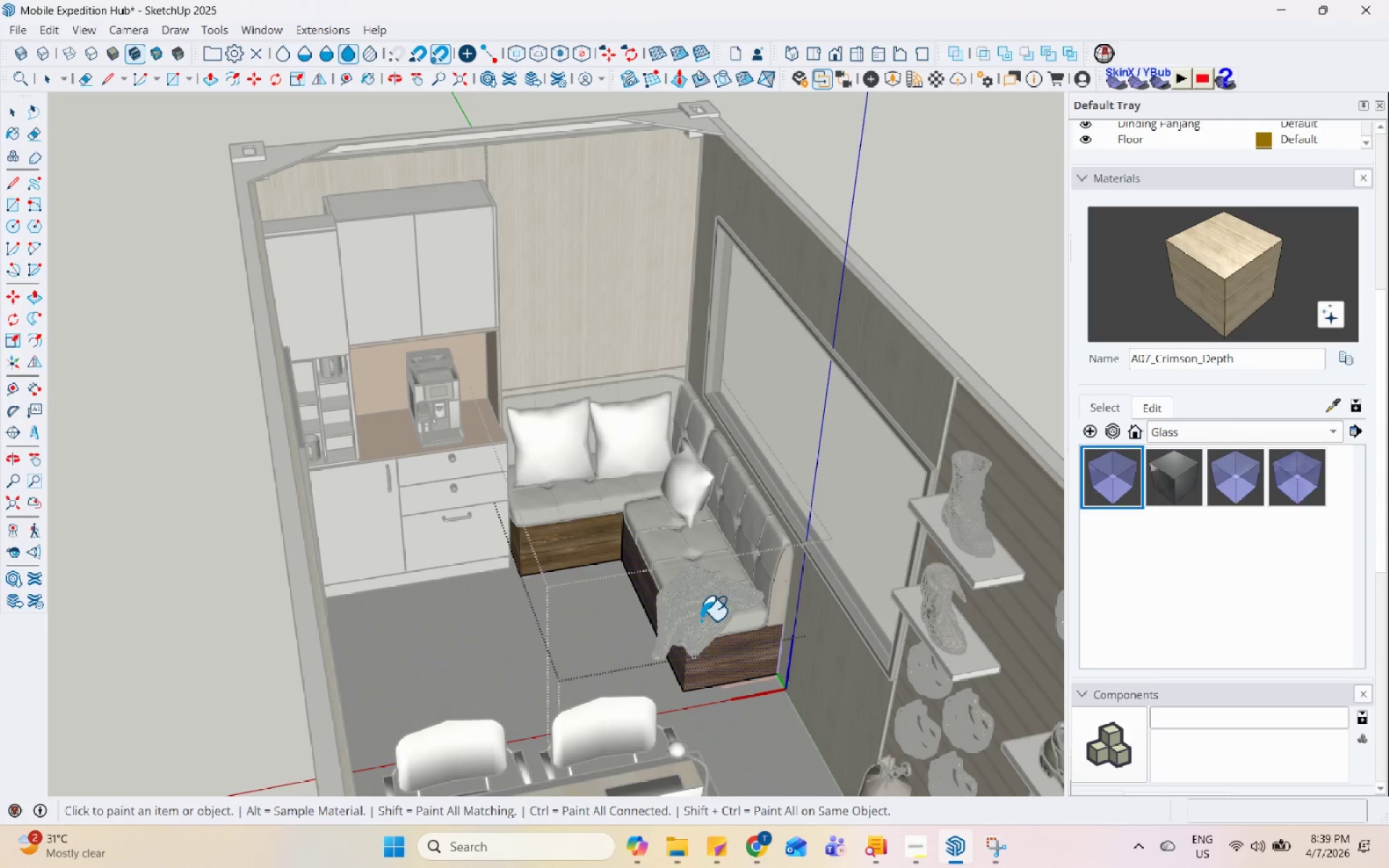 
left_click([735, 663])
 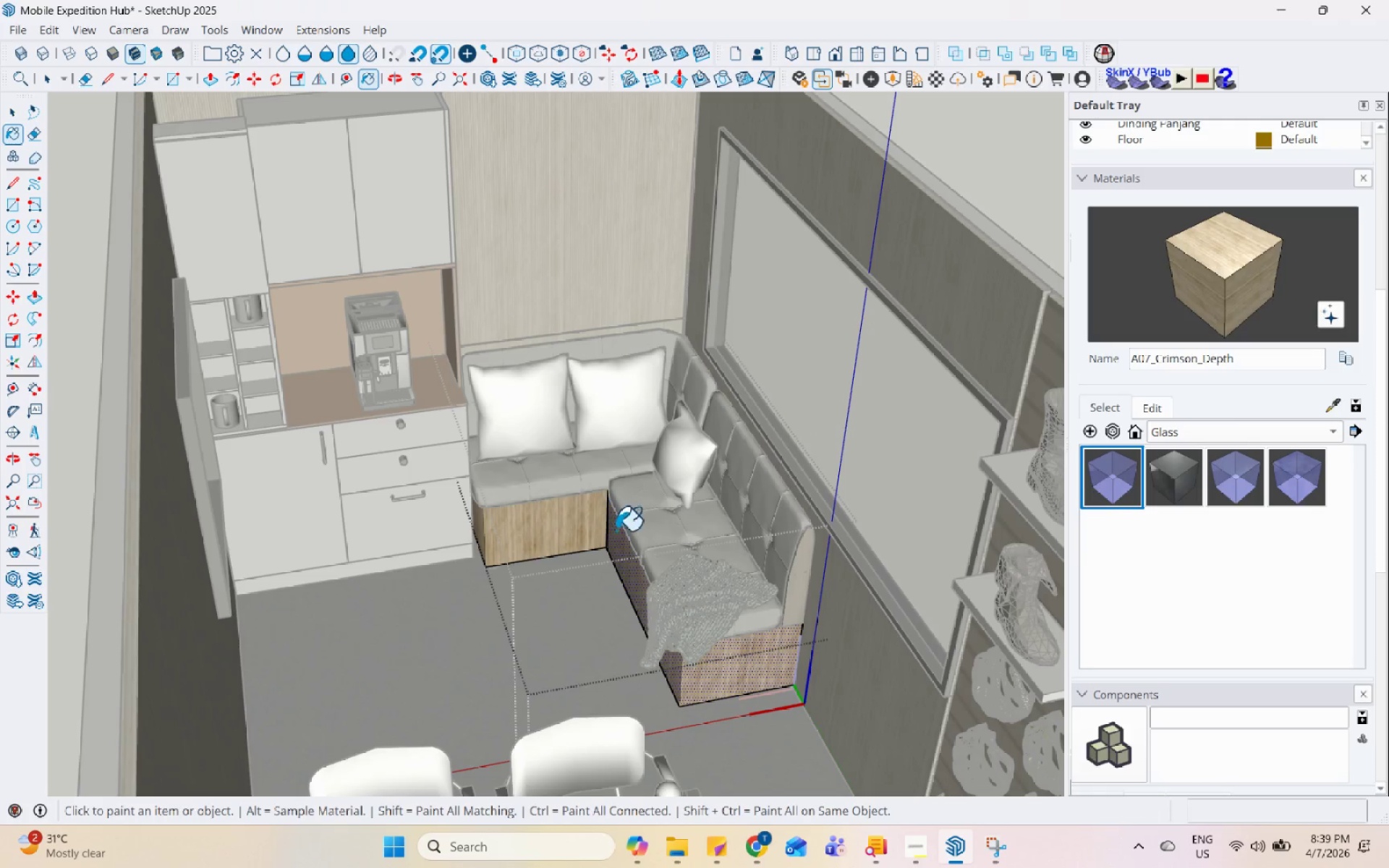 
scroll: coordinate [701, 621], scroll_direction: up, amount: 3.0
 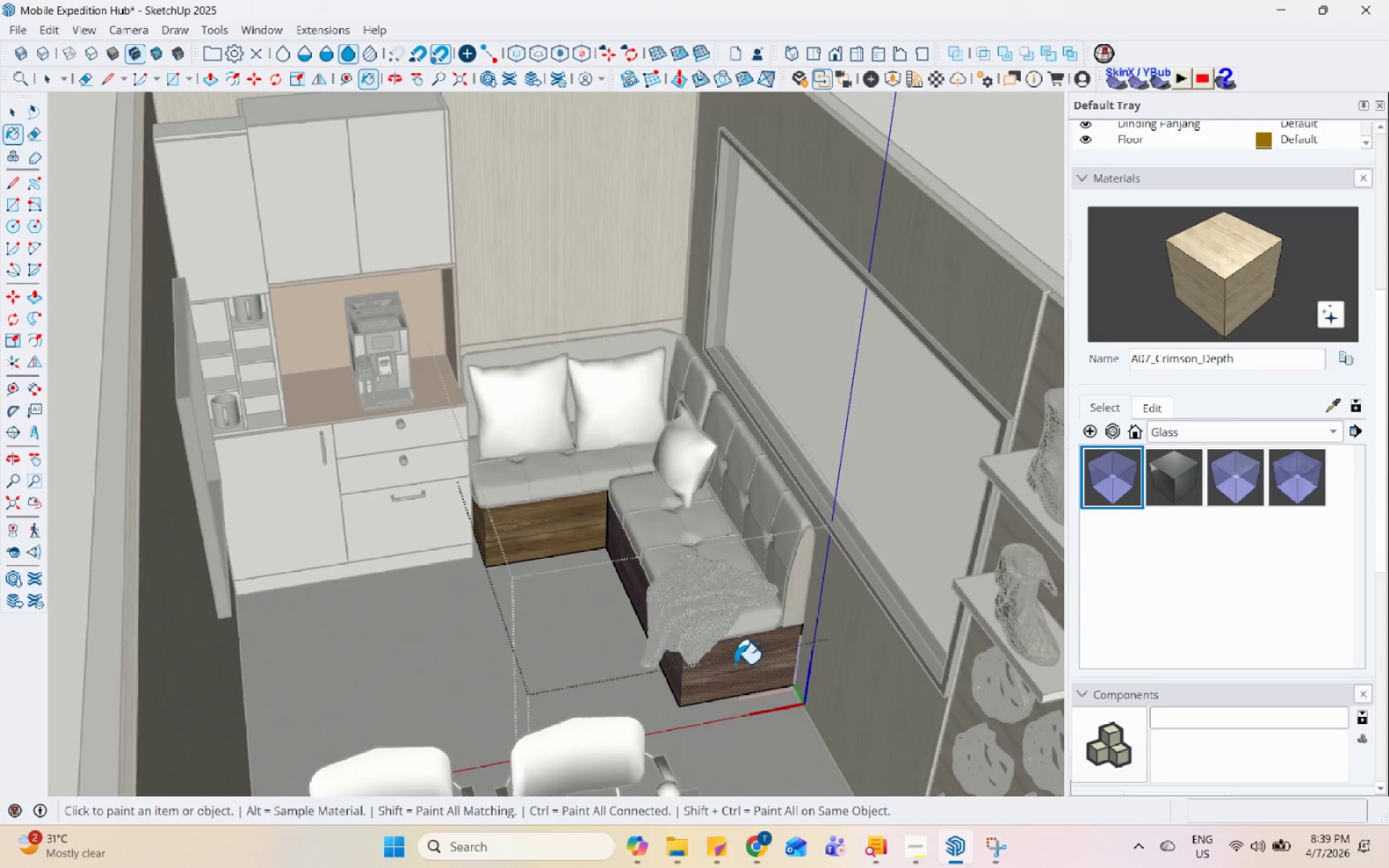 
key(Space)
 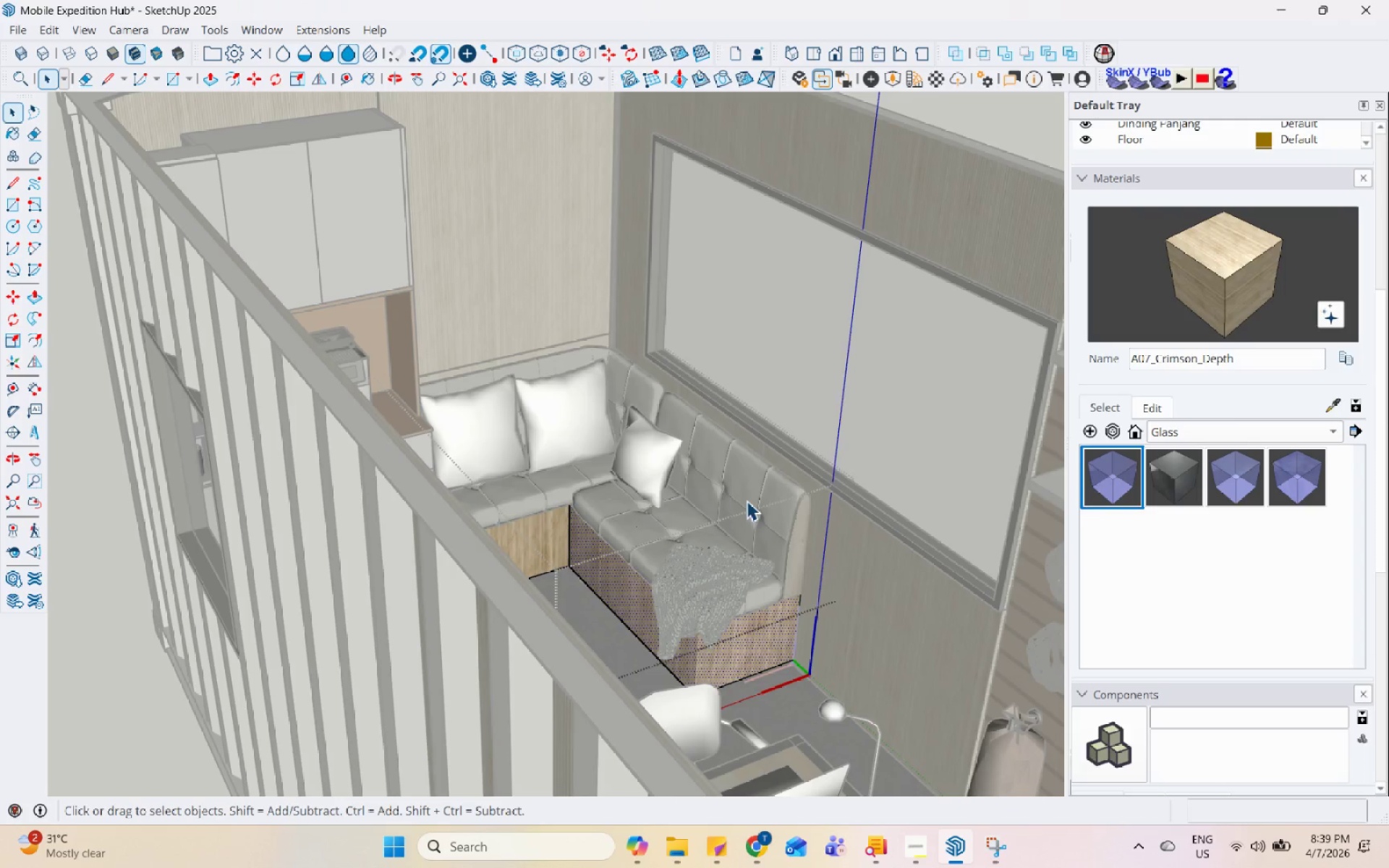 
key(Escape)
 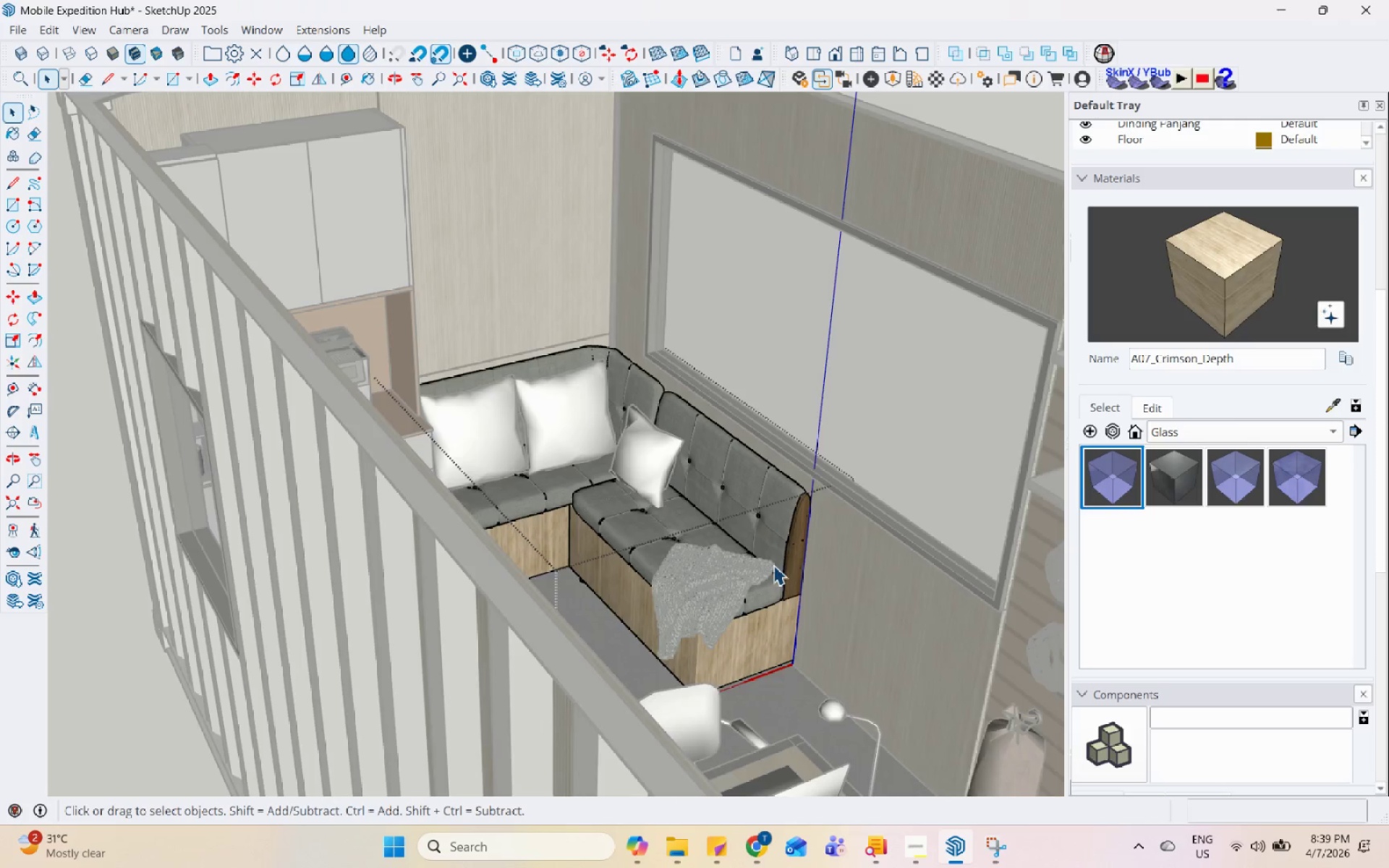 
key(Escape)
 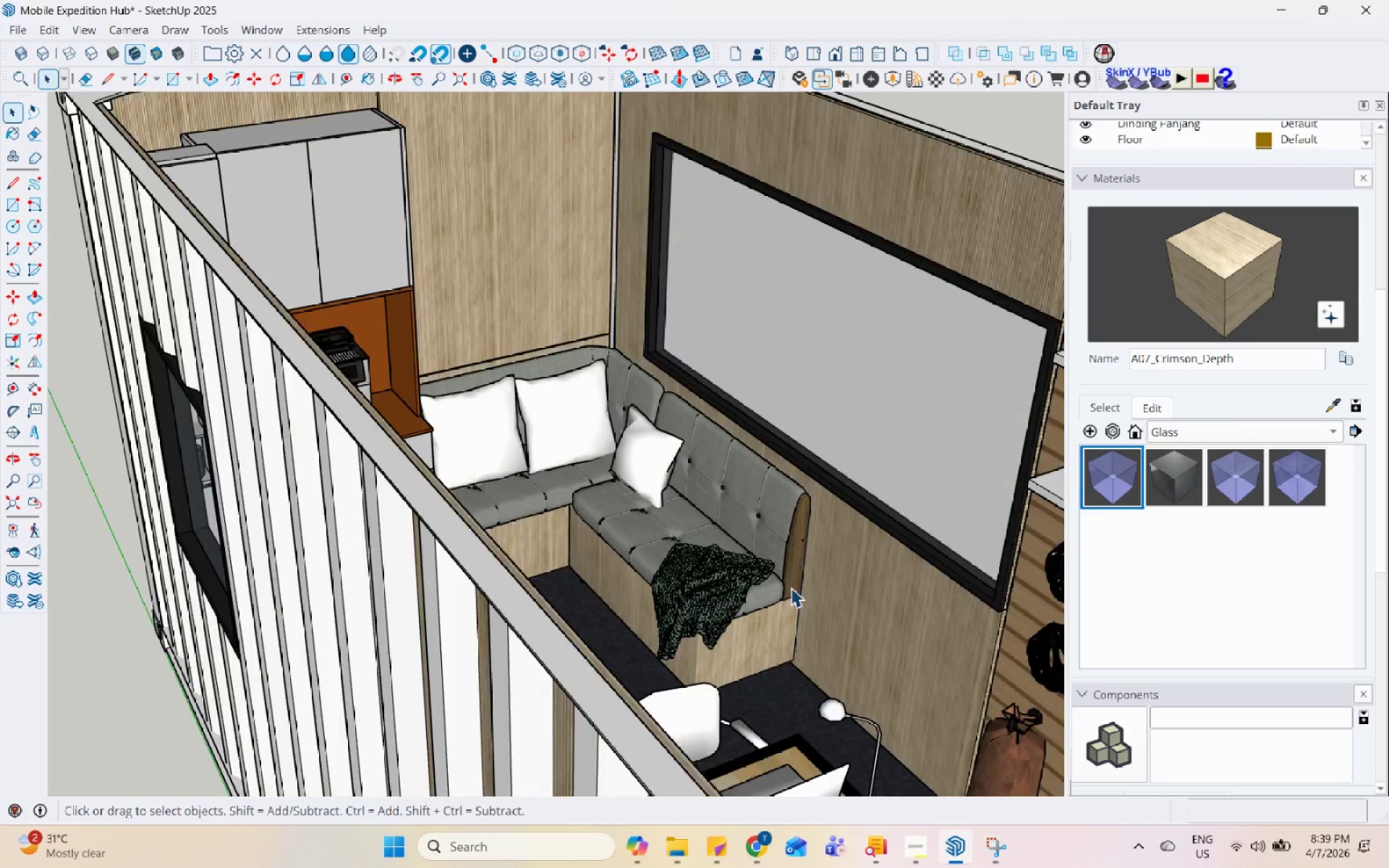 
left_click([804, 544])
 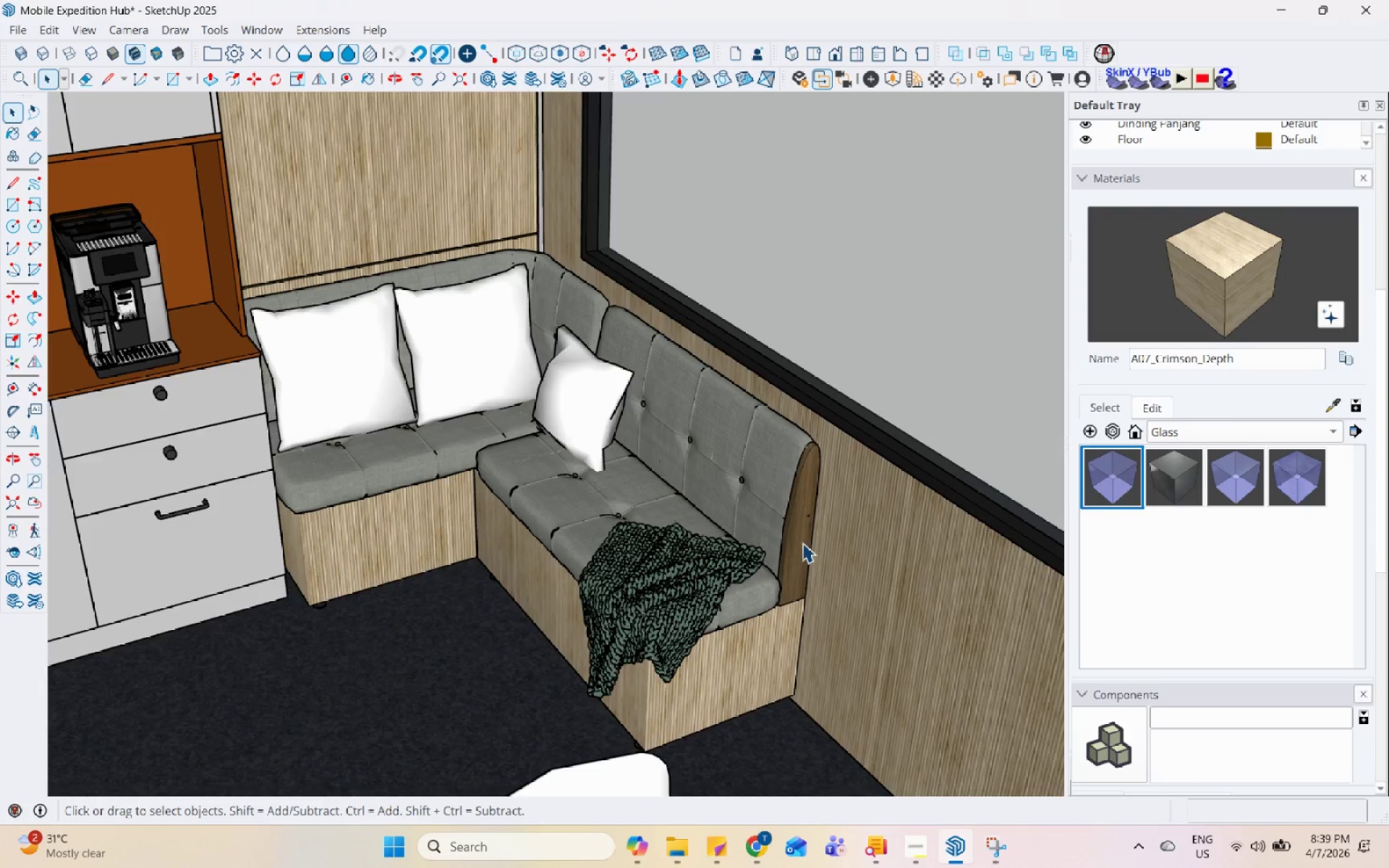 
scroll: coordinate [791, 587], scroll_direction: up, amount: 4.0
 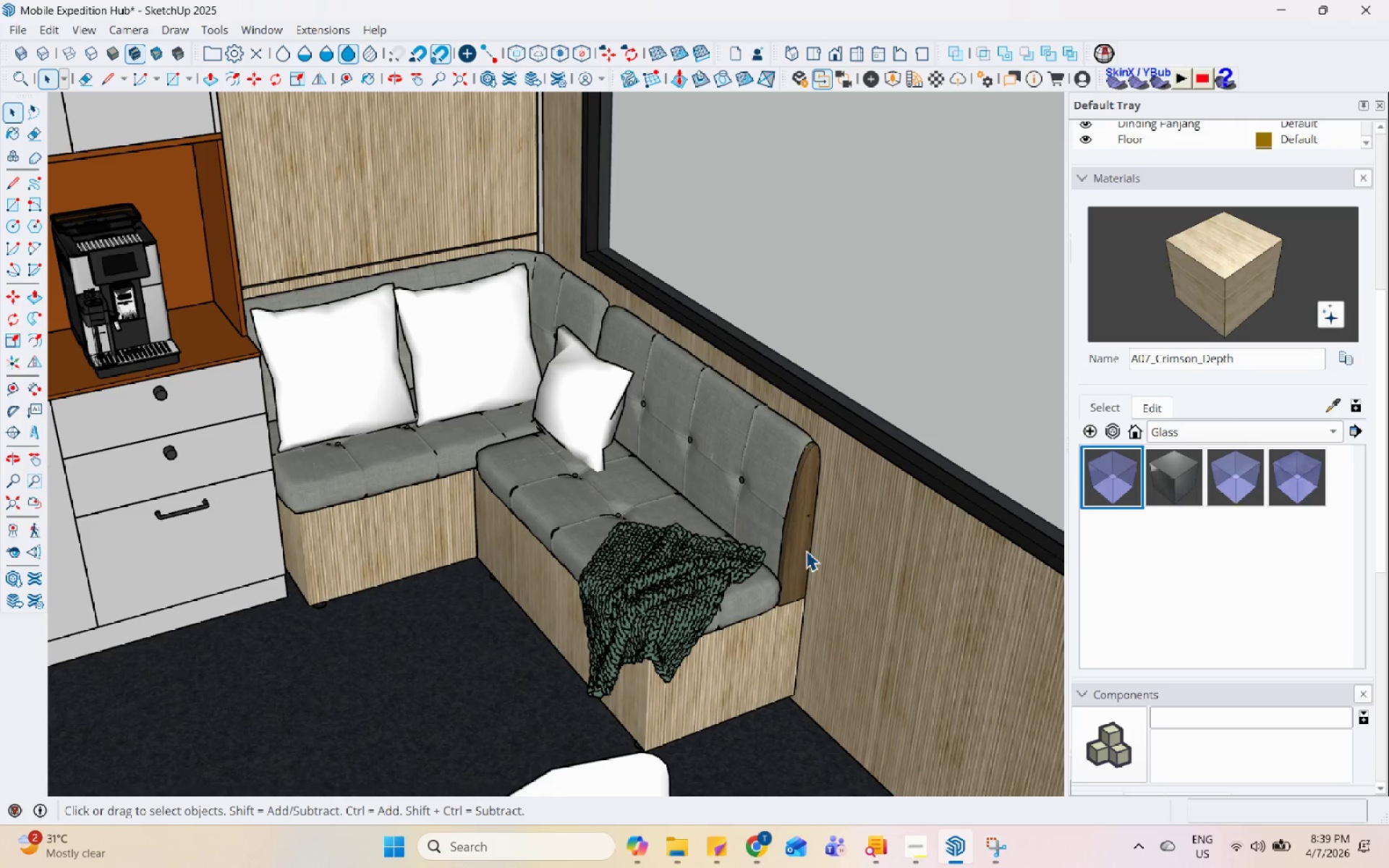 
double_click([802, 542])
 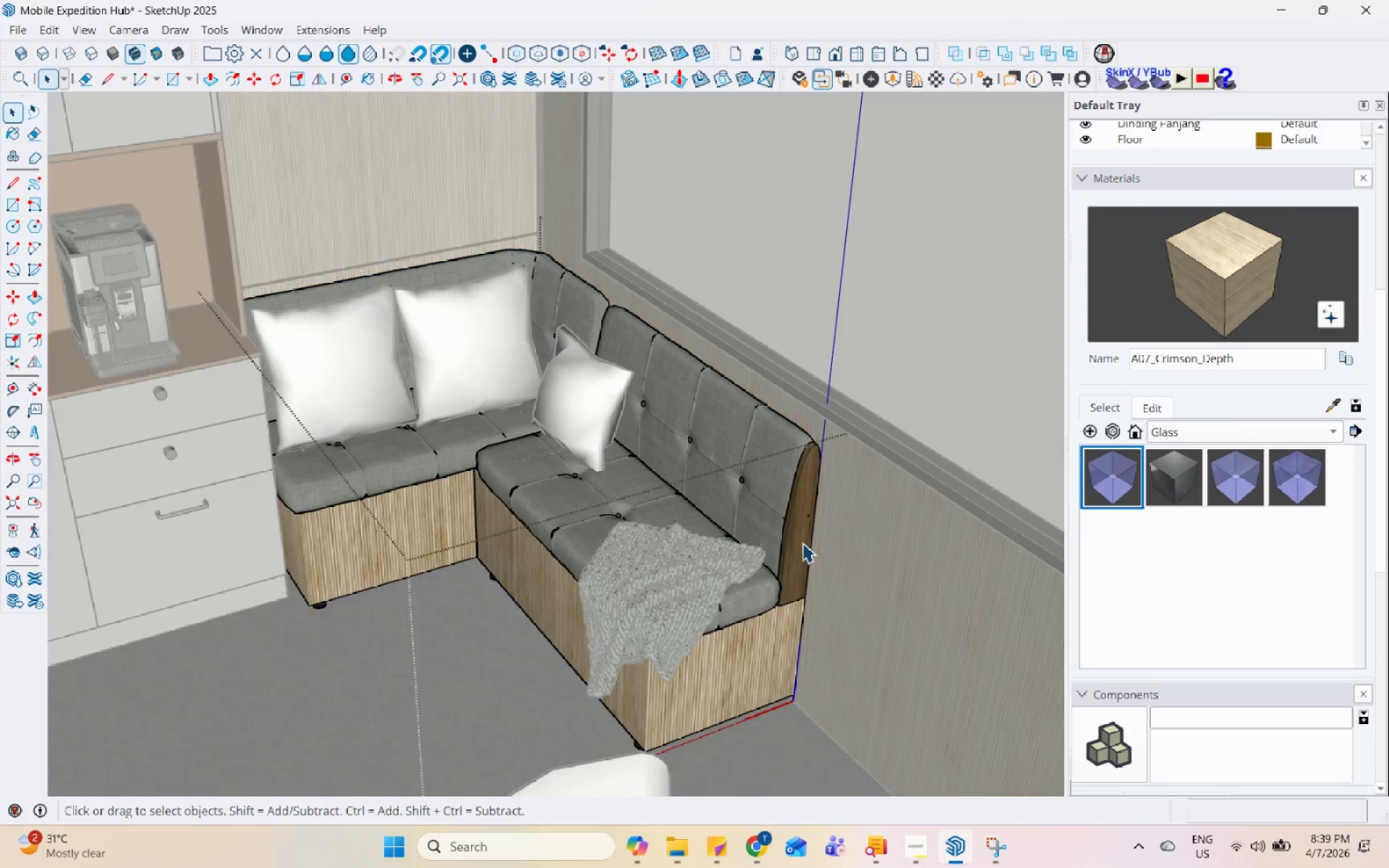 
triple_click([802, 542])
 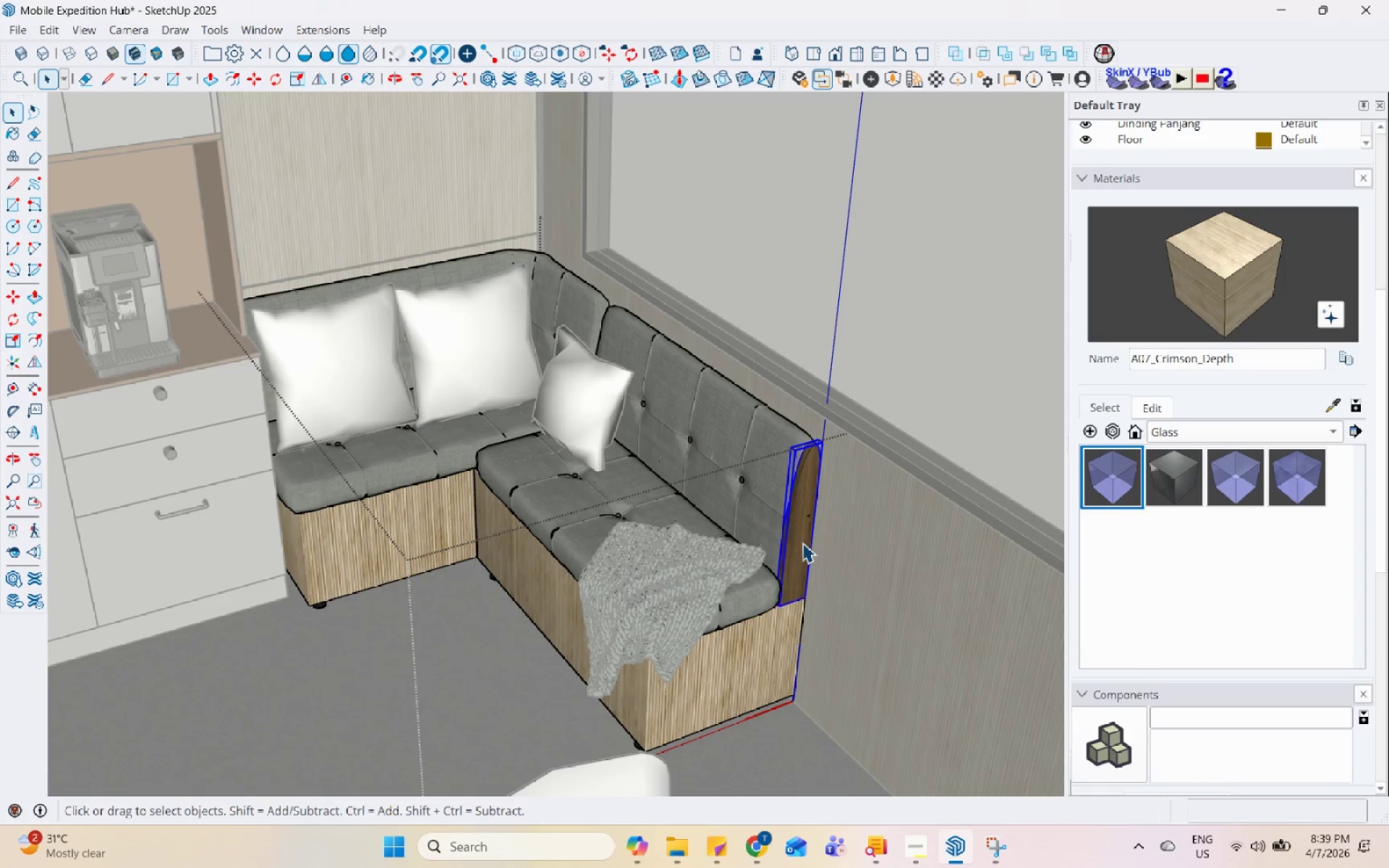 
triple_click([802, 542])
 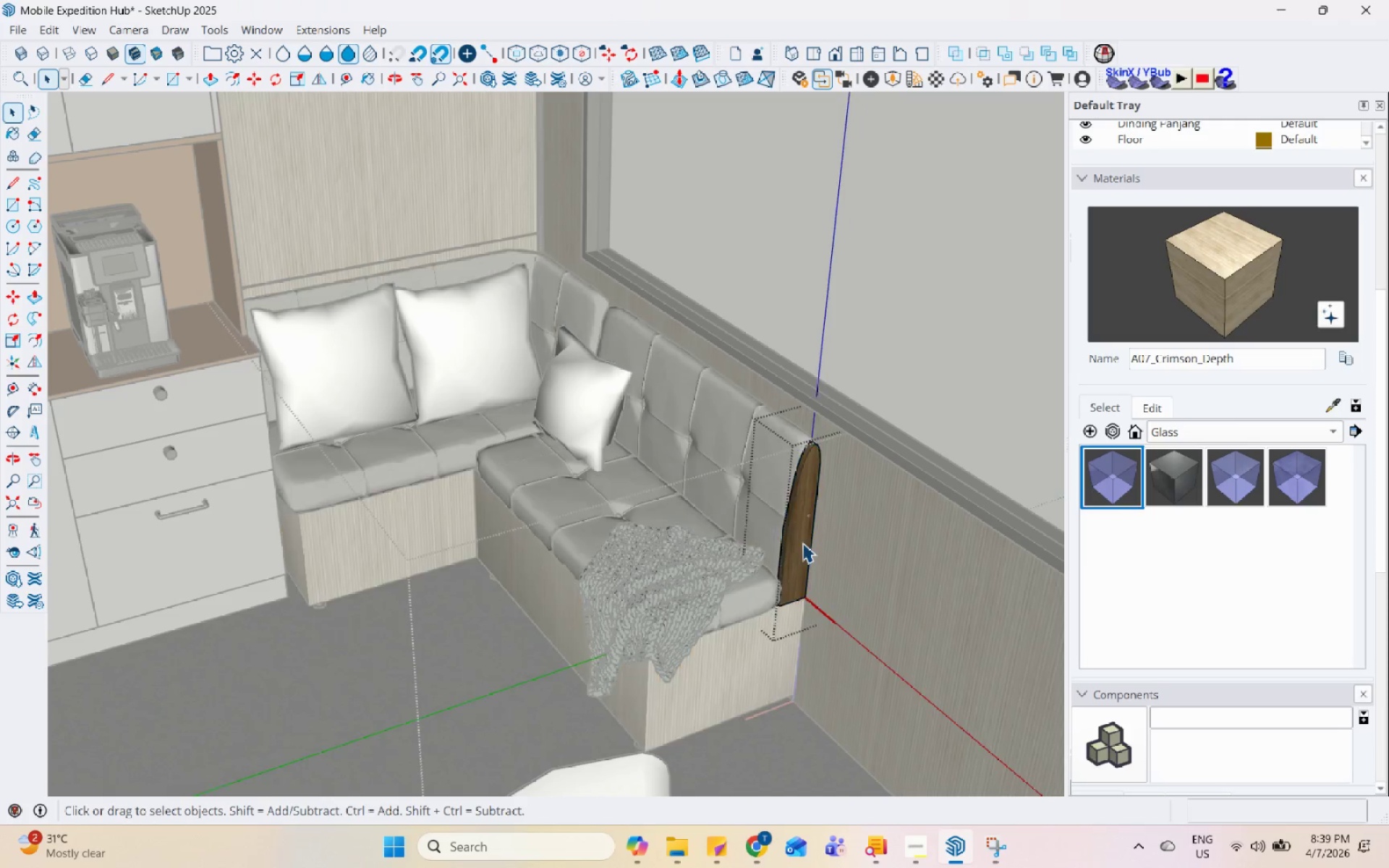 
triple_click([802, 542])
 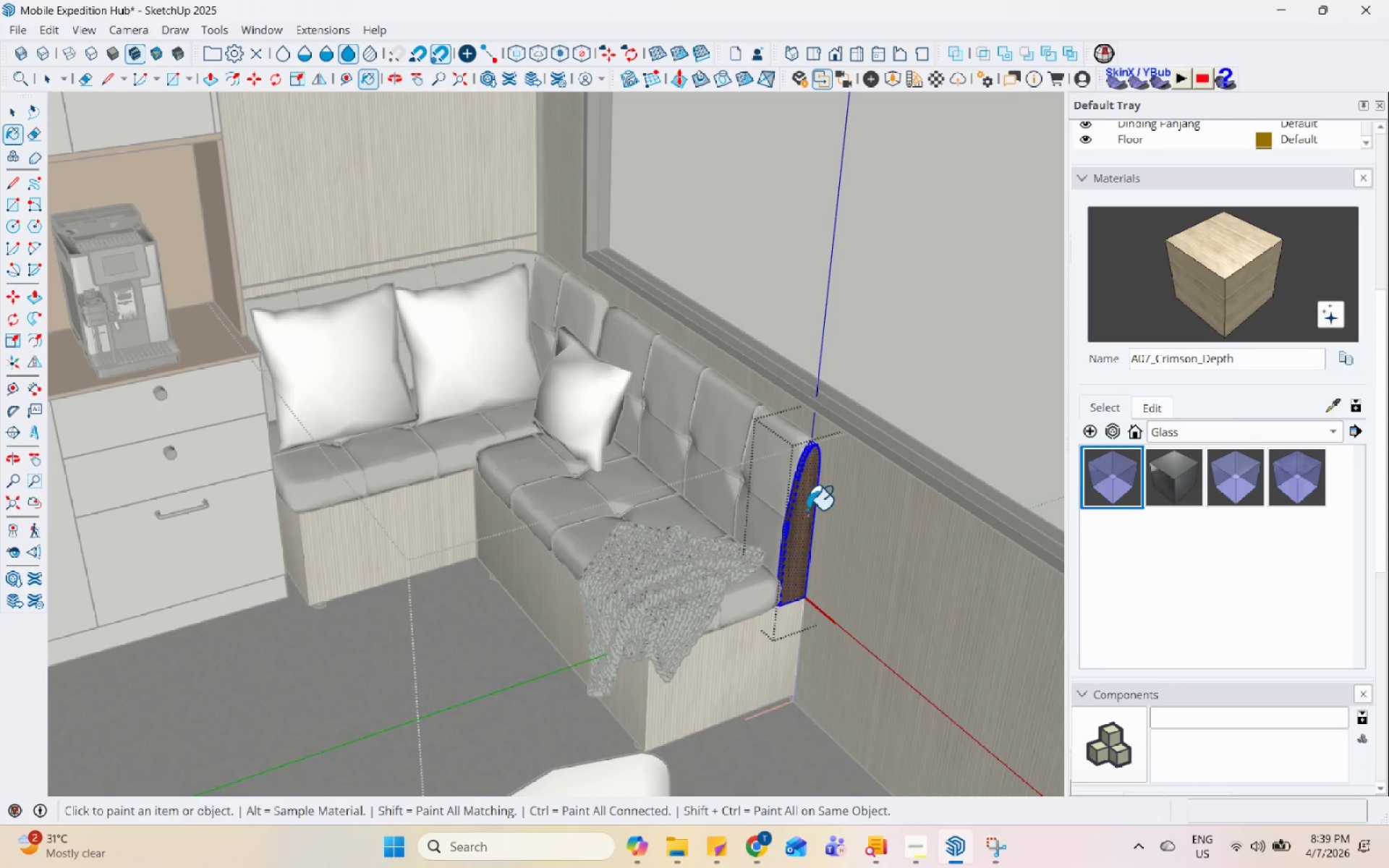 
key(Space)
 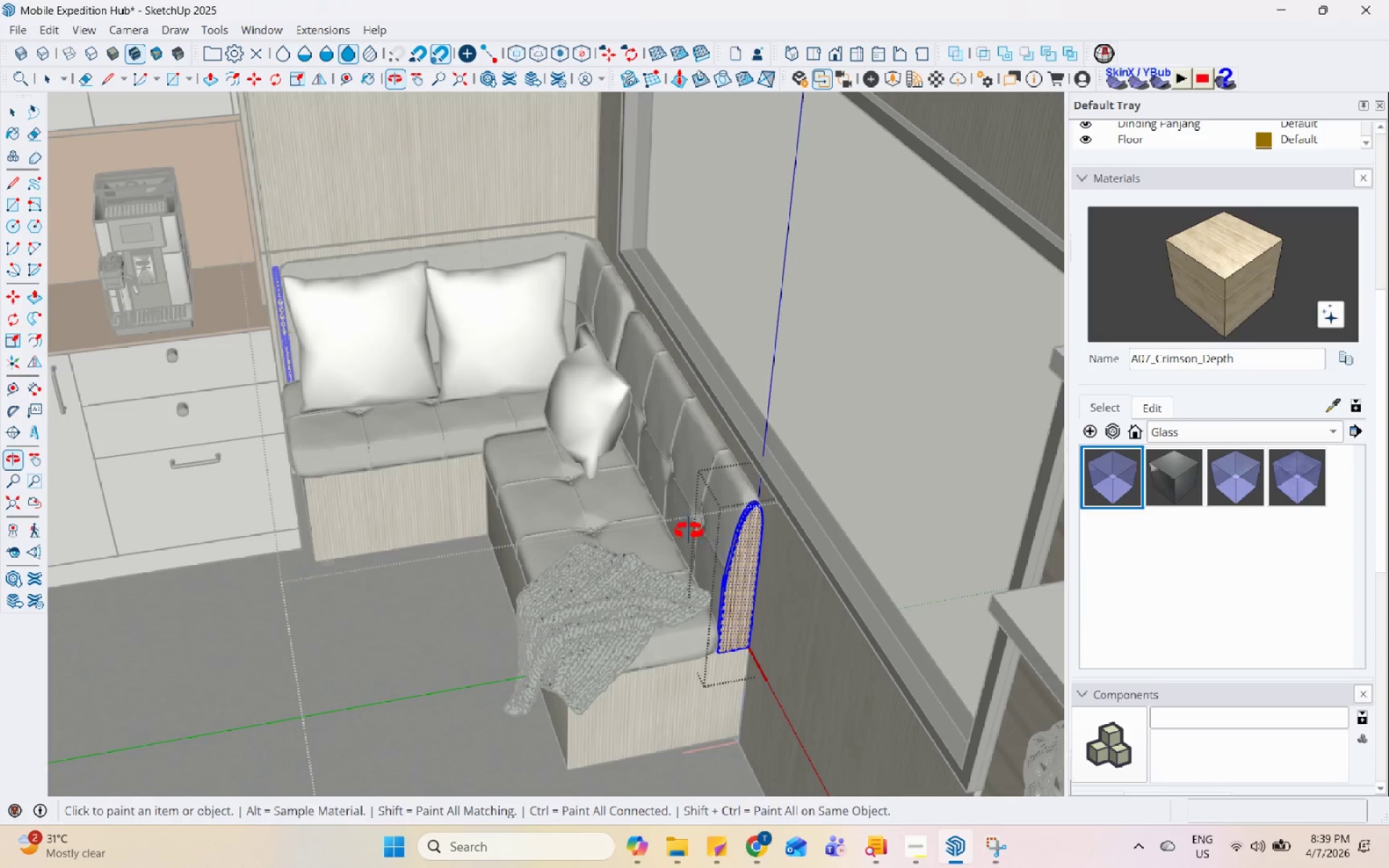 
key(Escape)
 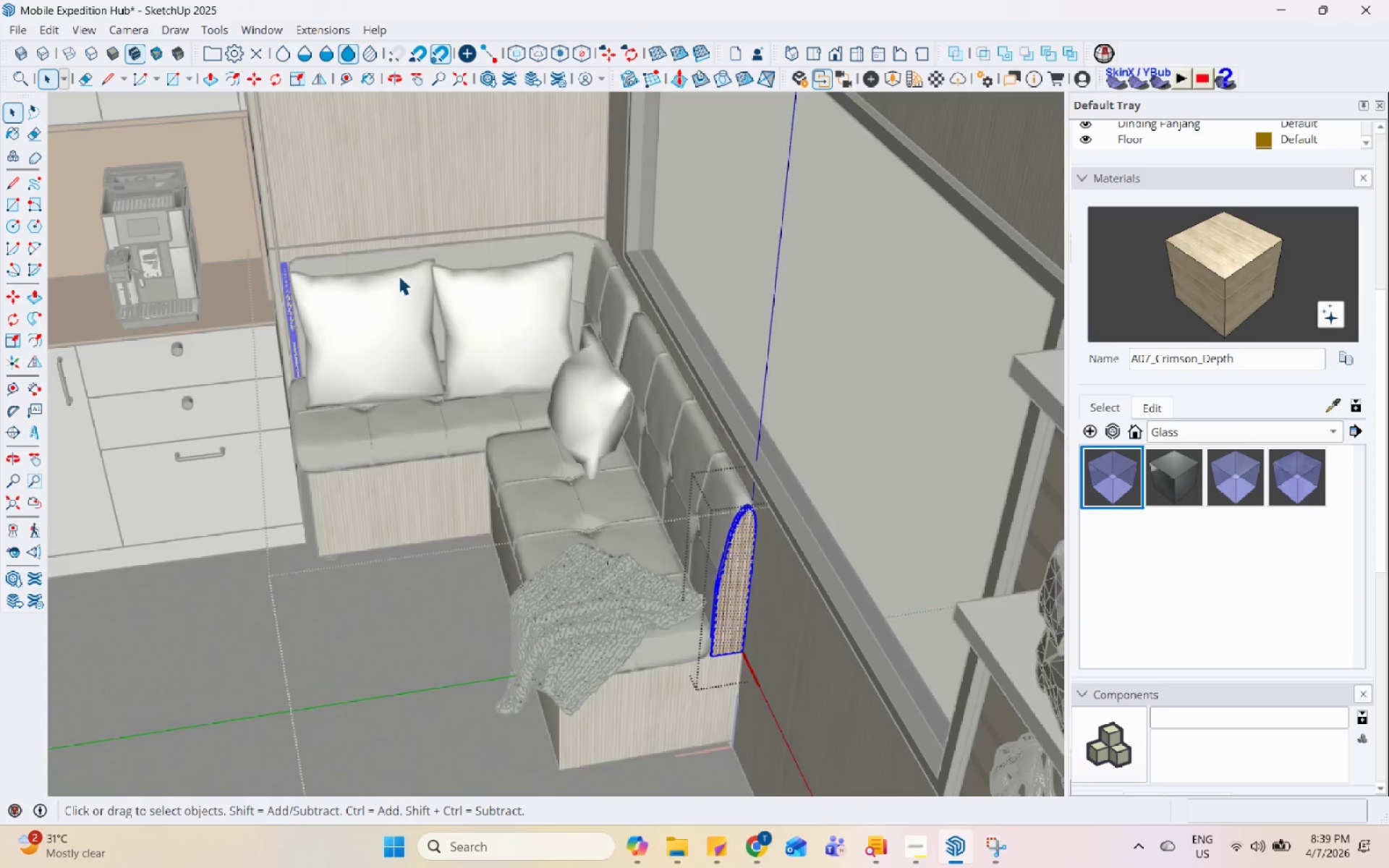 
key(Escape)
 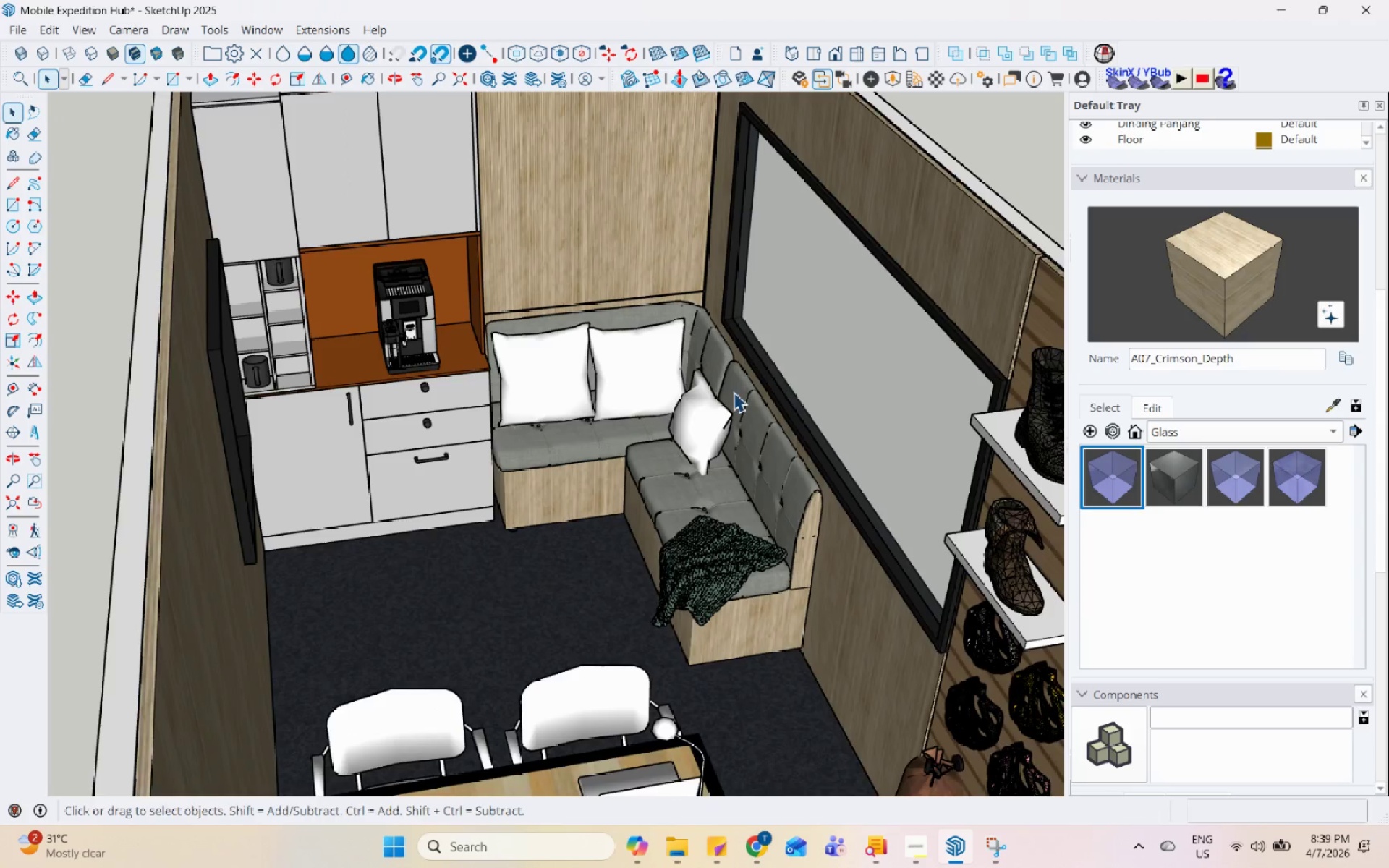 
scroll: coordinate [729, 383], scroll_direction: down, amount: 5.0
 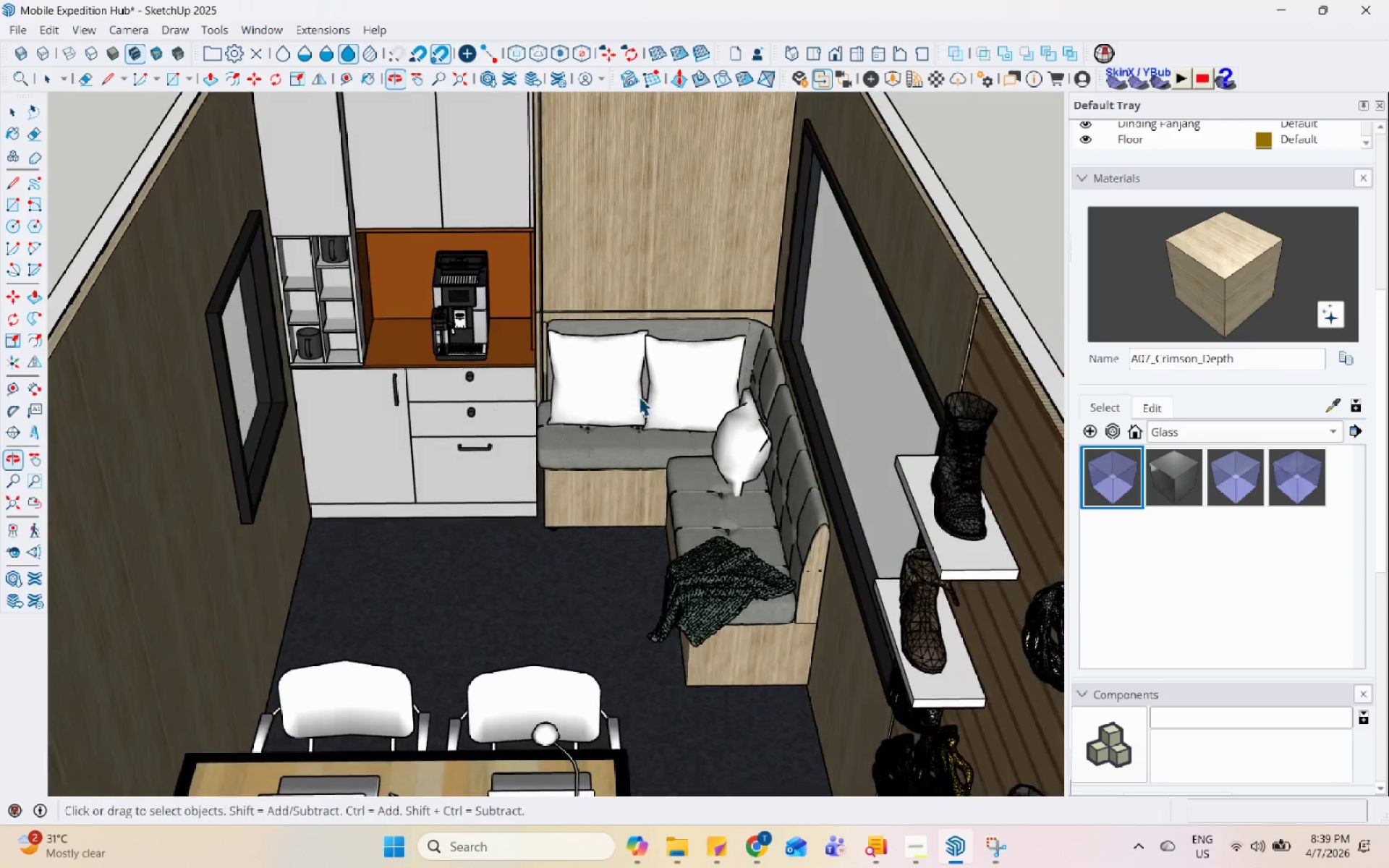 
scroll: coordinate [642, 403], scroll_direction: up, amount: 1.0
 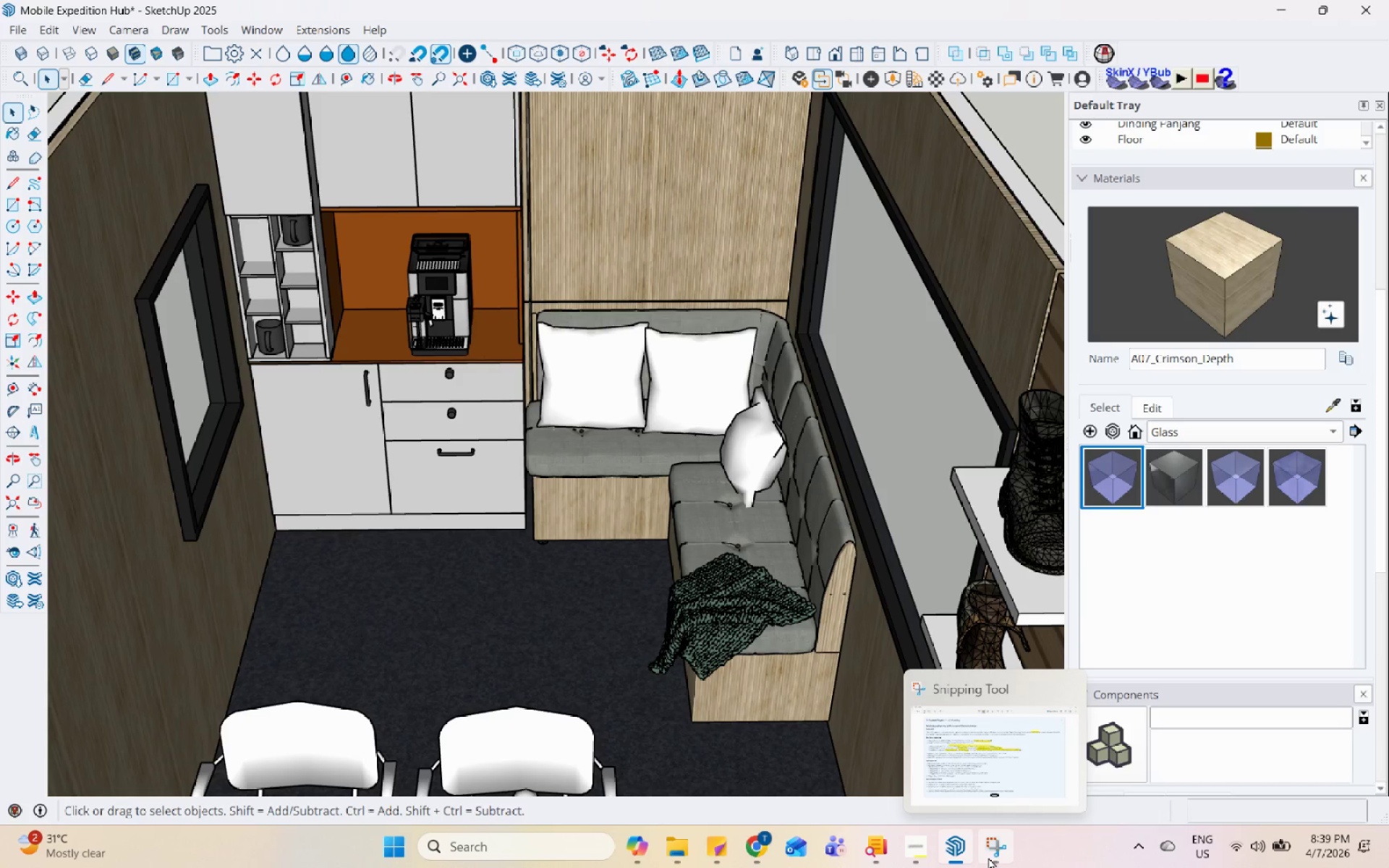 
wait(31.72)
 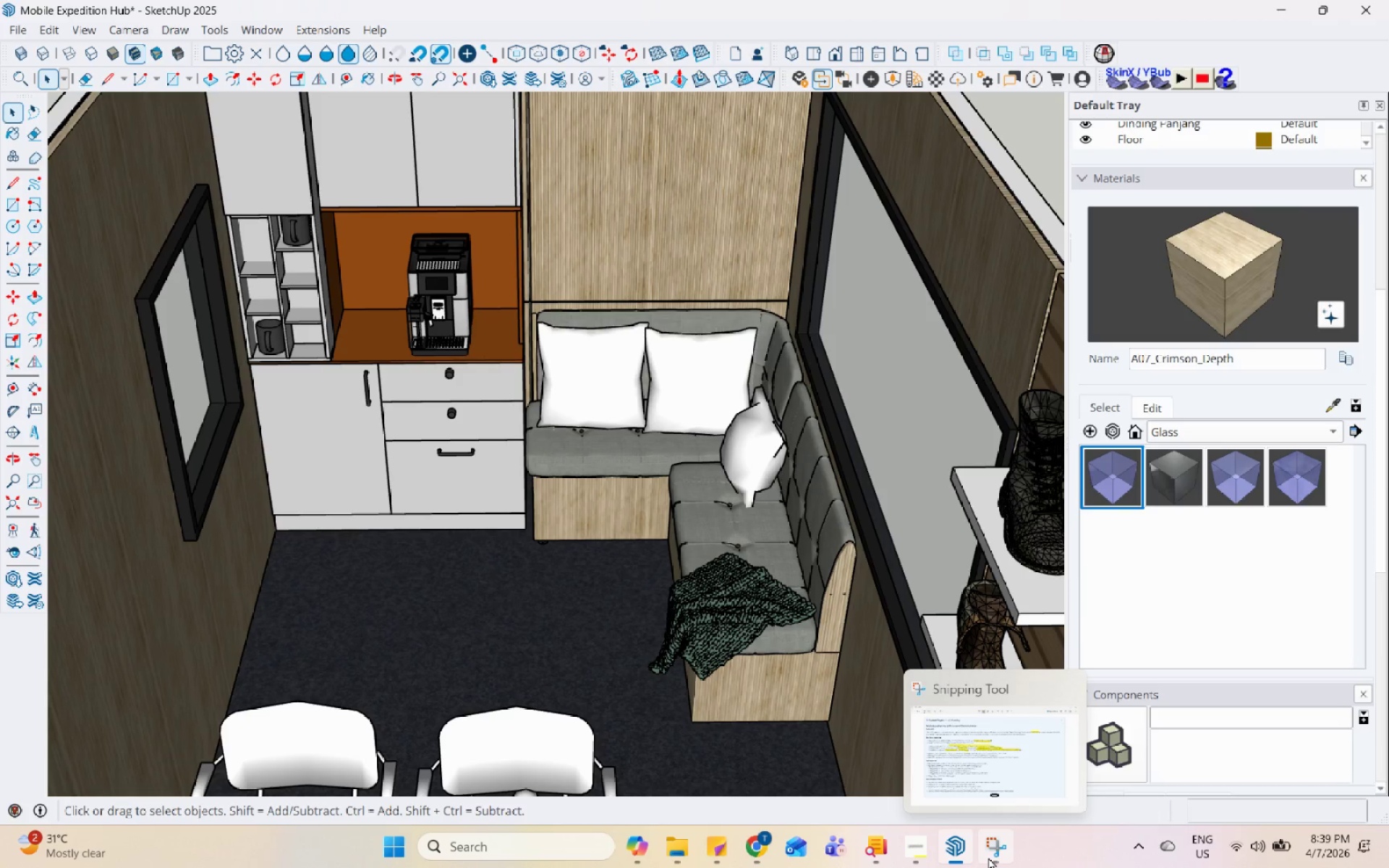 
scroll: coordinate [321, 475], scroll_direction: down, amount: 9.0
 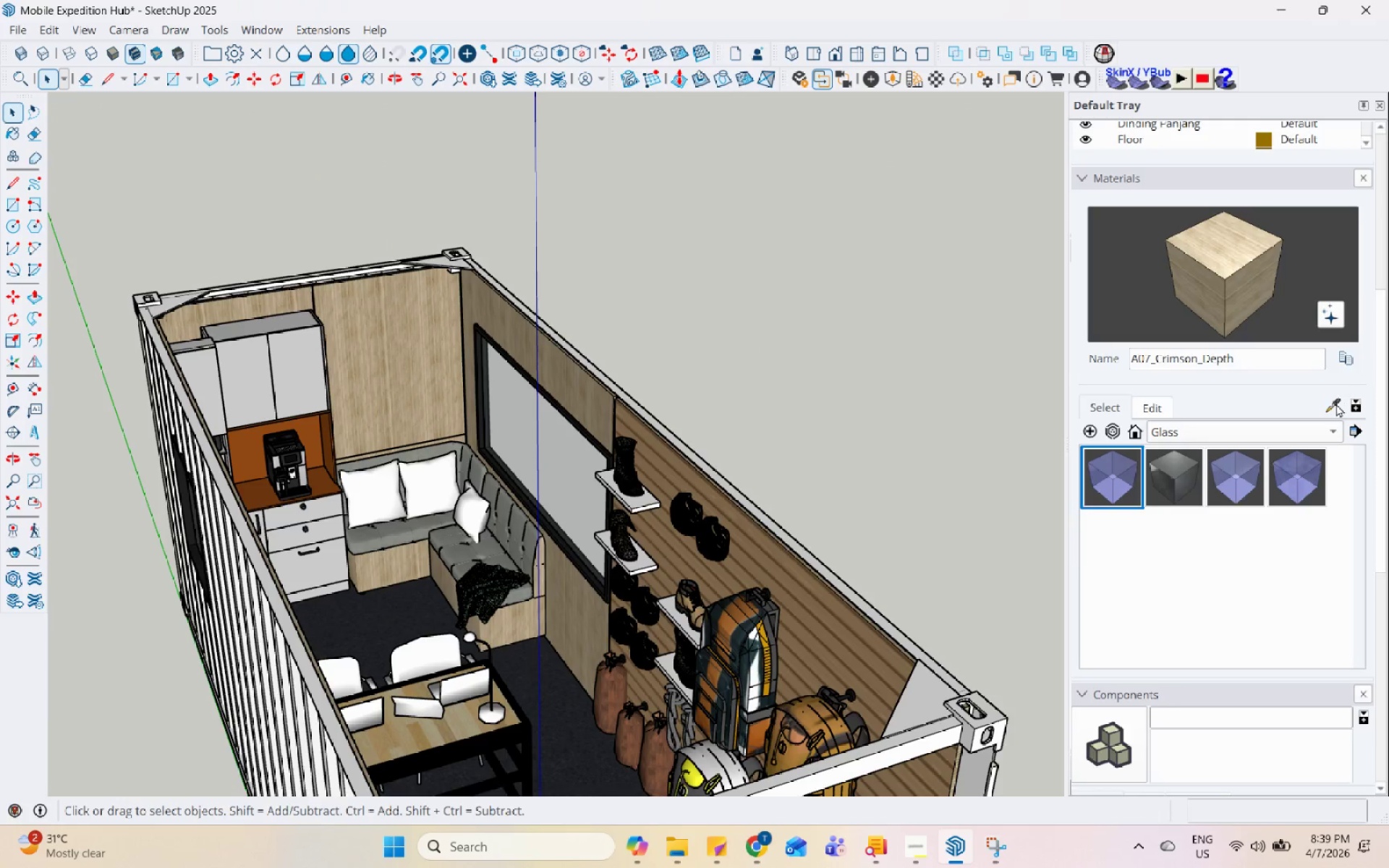 
scroll: coordinate [391, 564], scroll_direction: up, amount: 19.0
 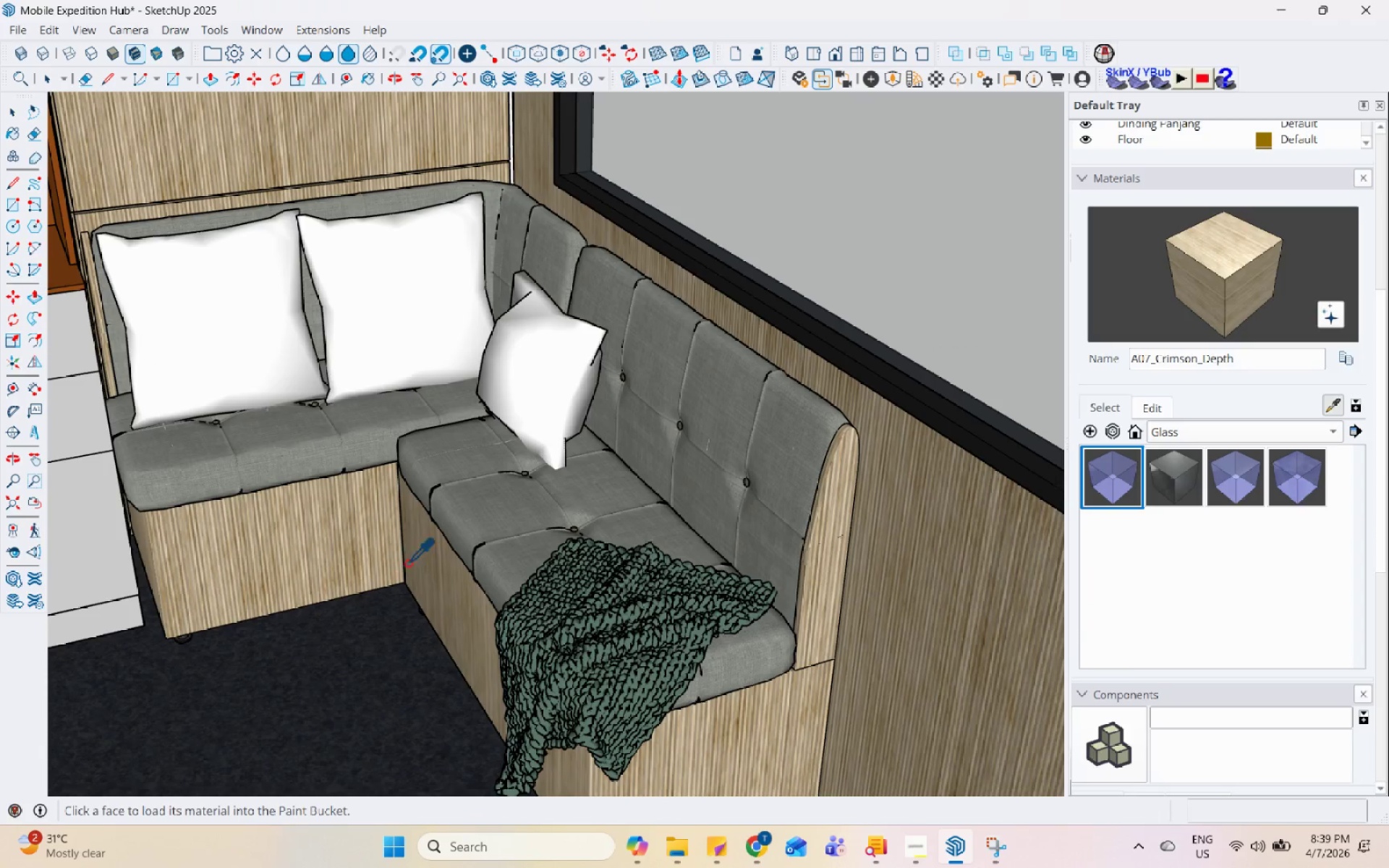 
left_click([427, 561])
 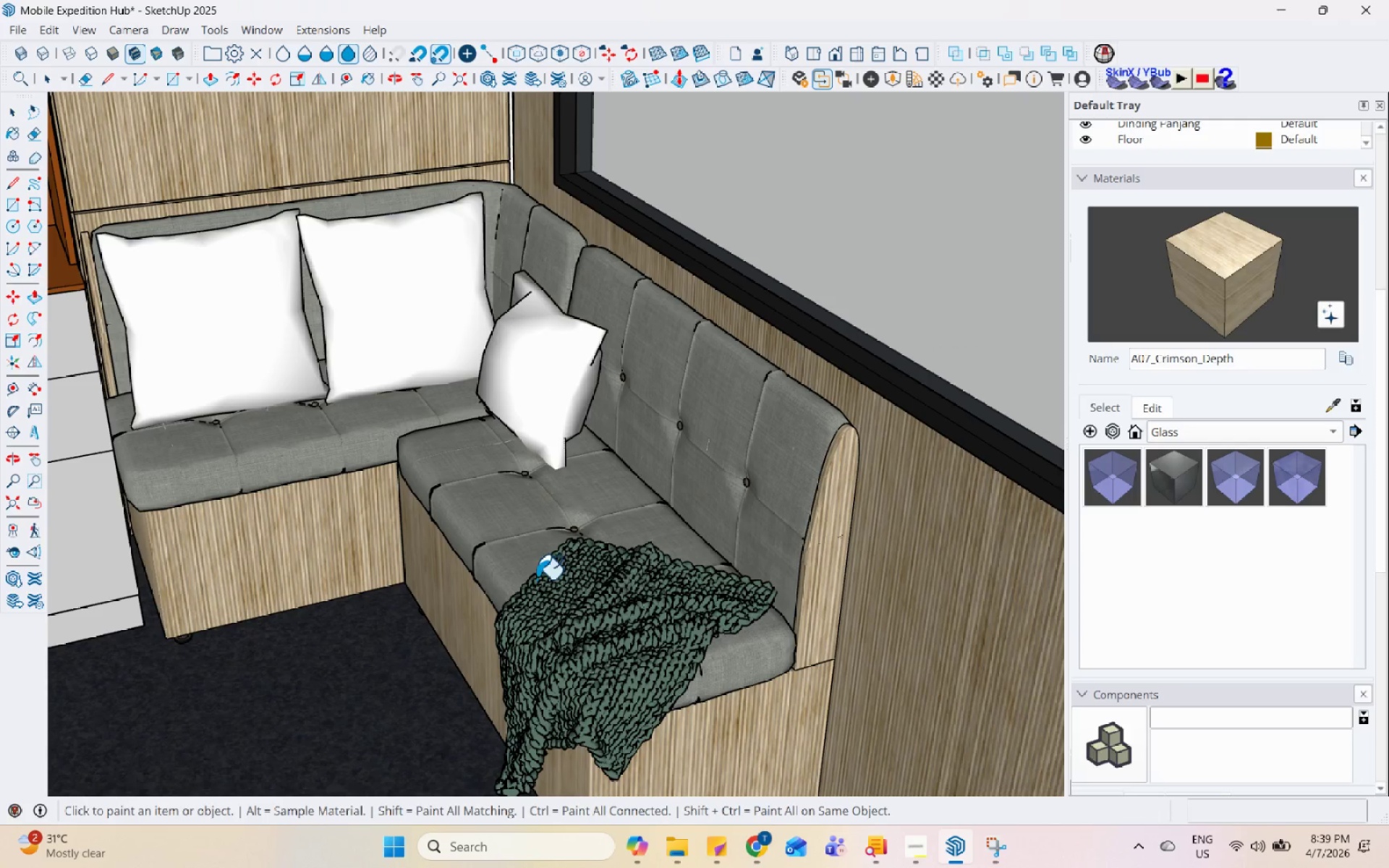 
left_click([141, 479])
 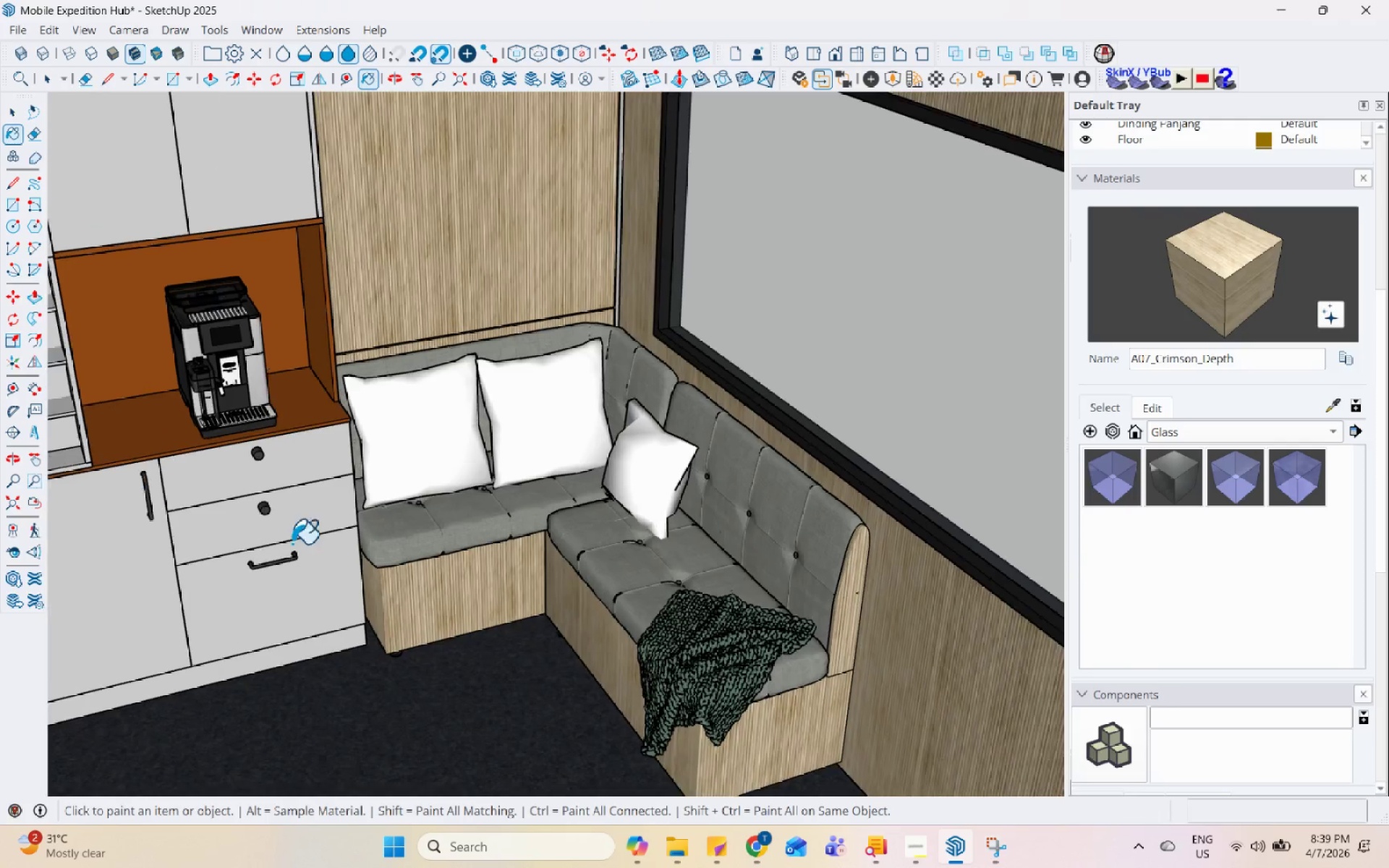 
key(Space)
 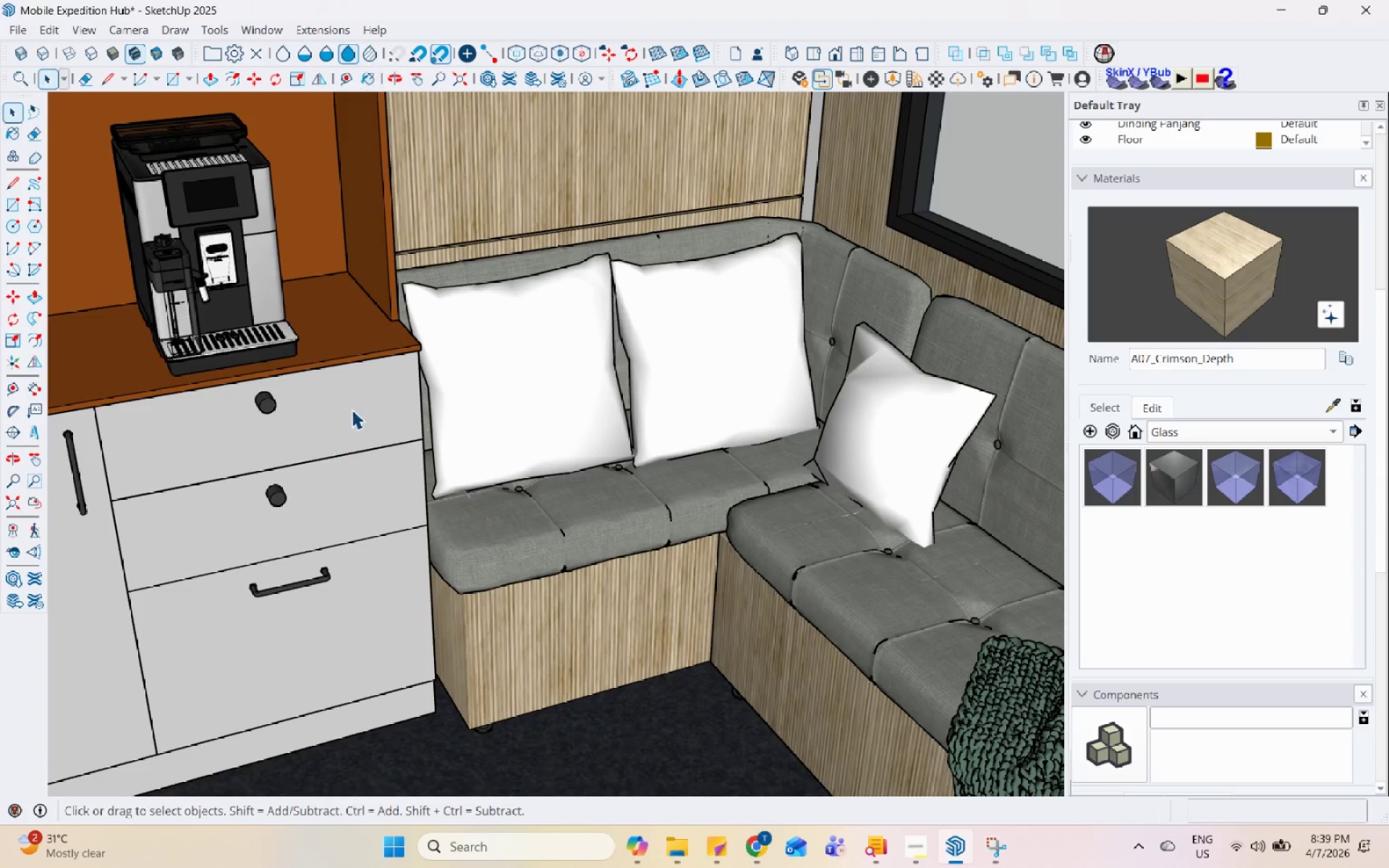 
double_click([352, 409])
 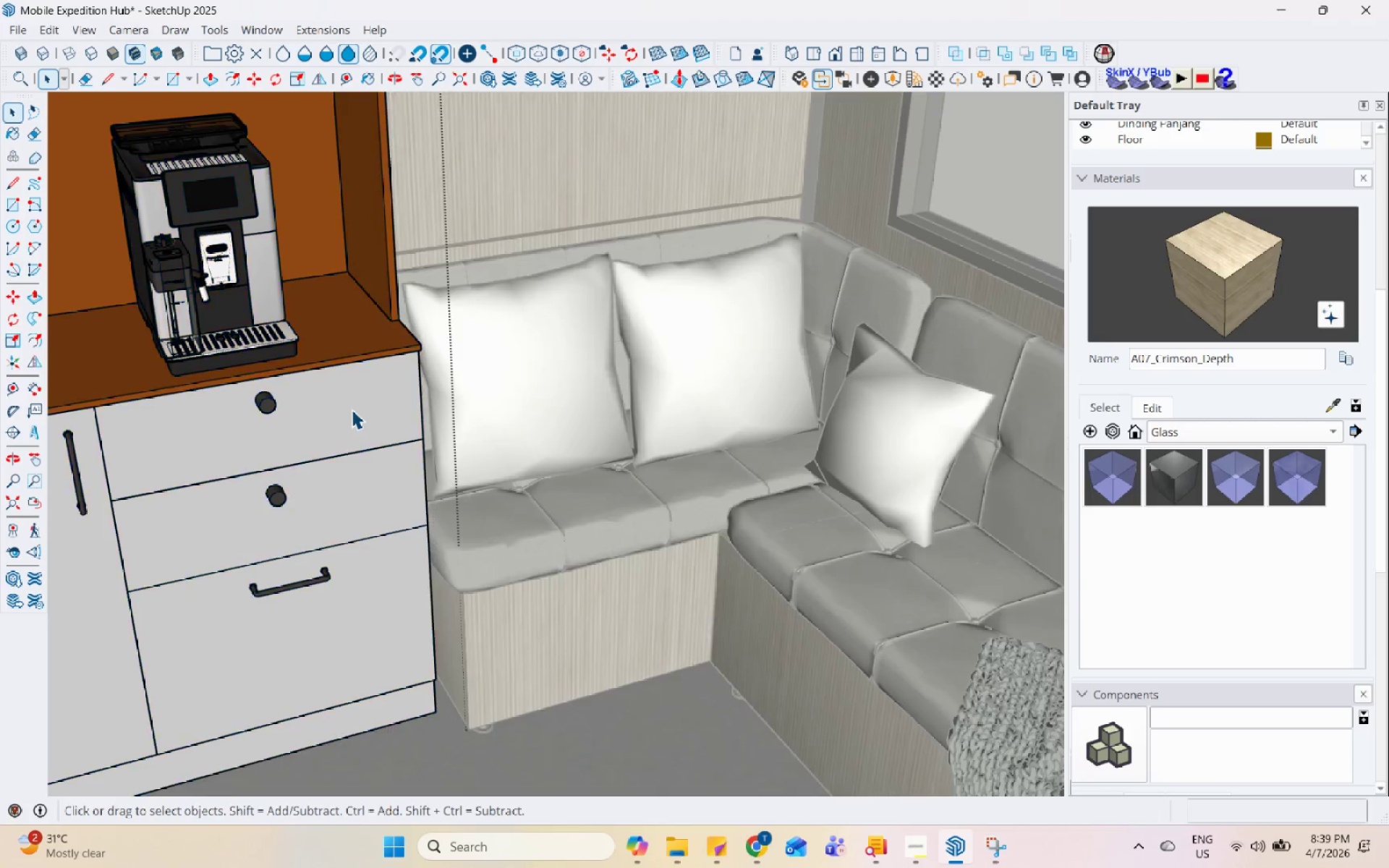 
scroll: coordinate [248, 523], scroll_direction: down, amount: 4.0
 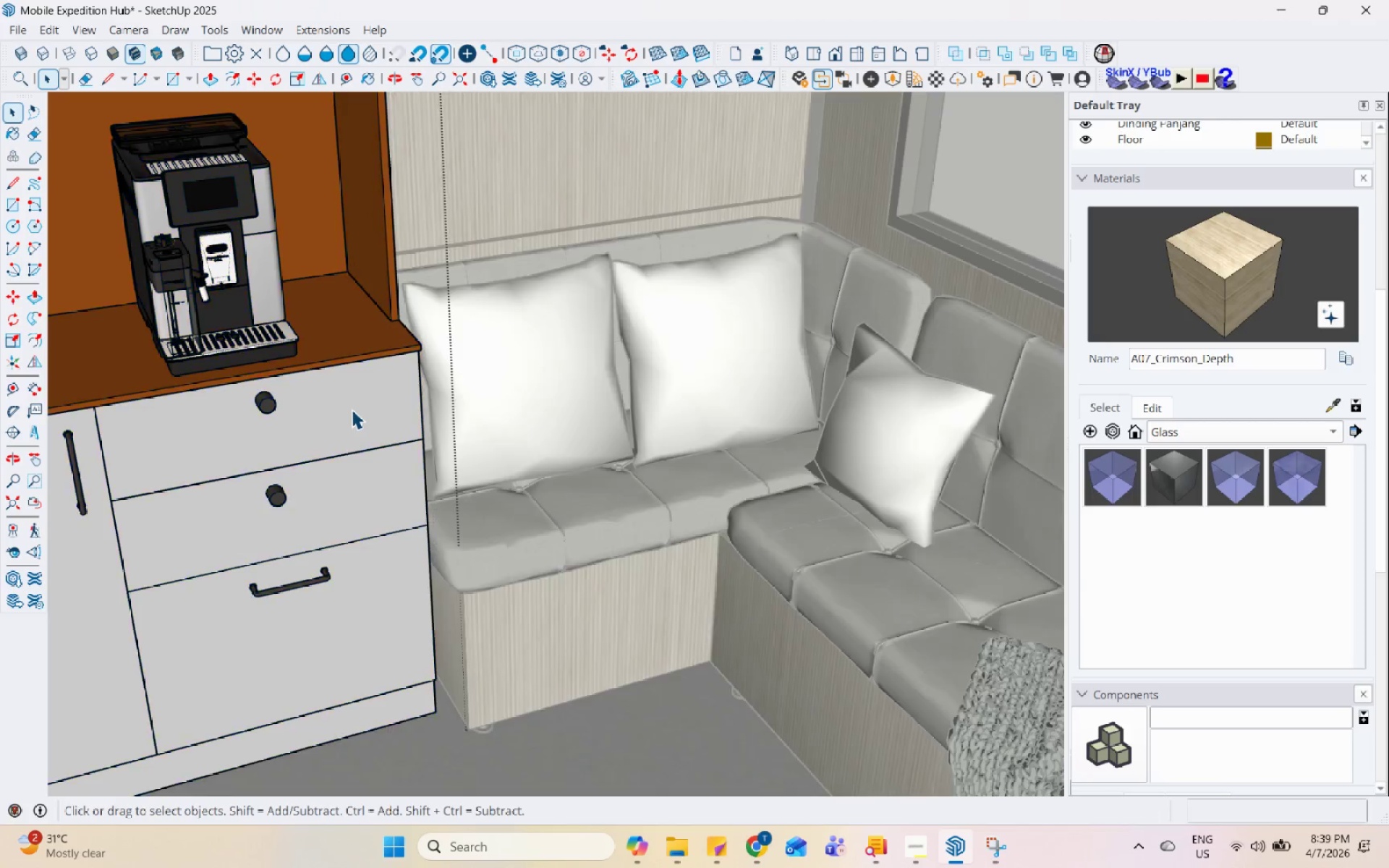 
triple_click([352, 409])
 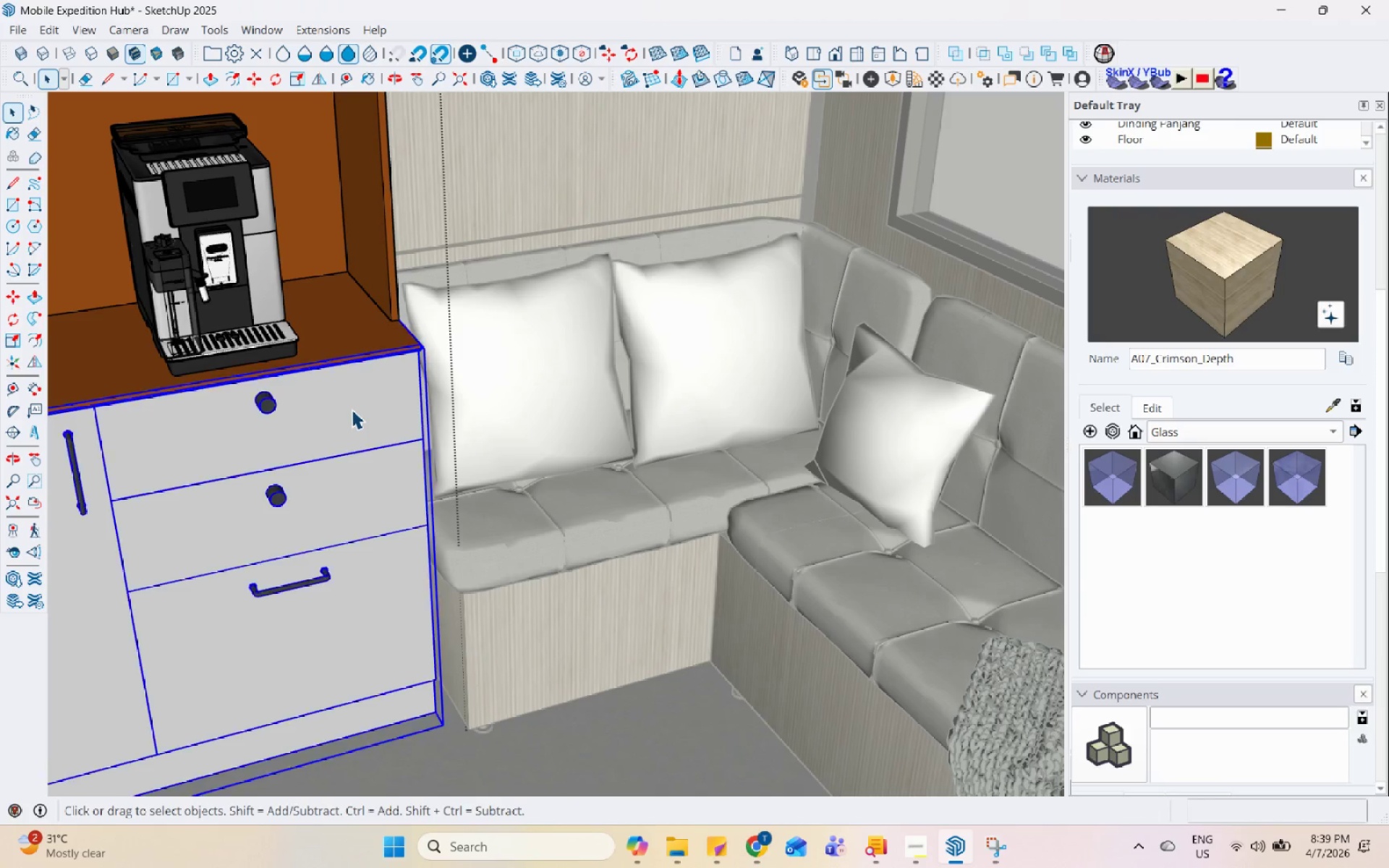 
triple_click([352, 409])
 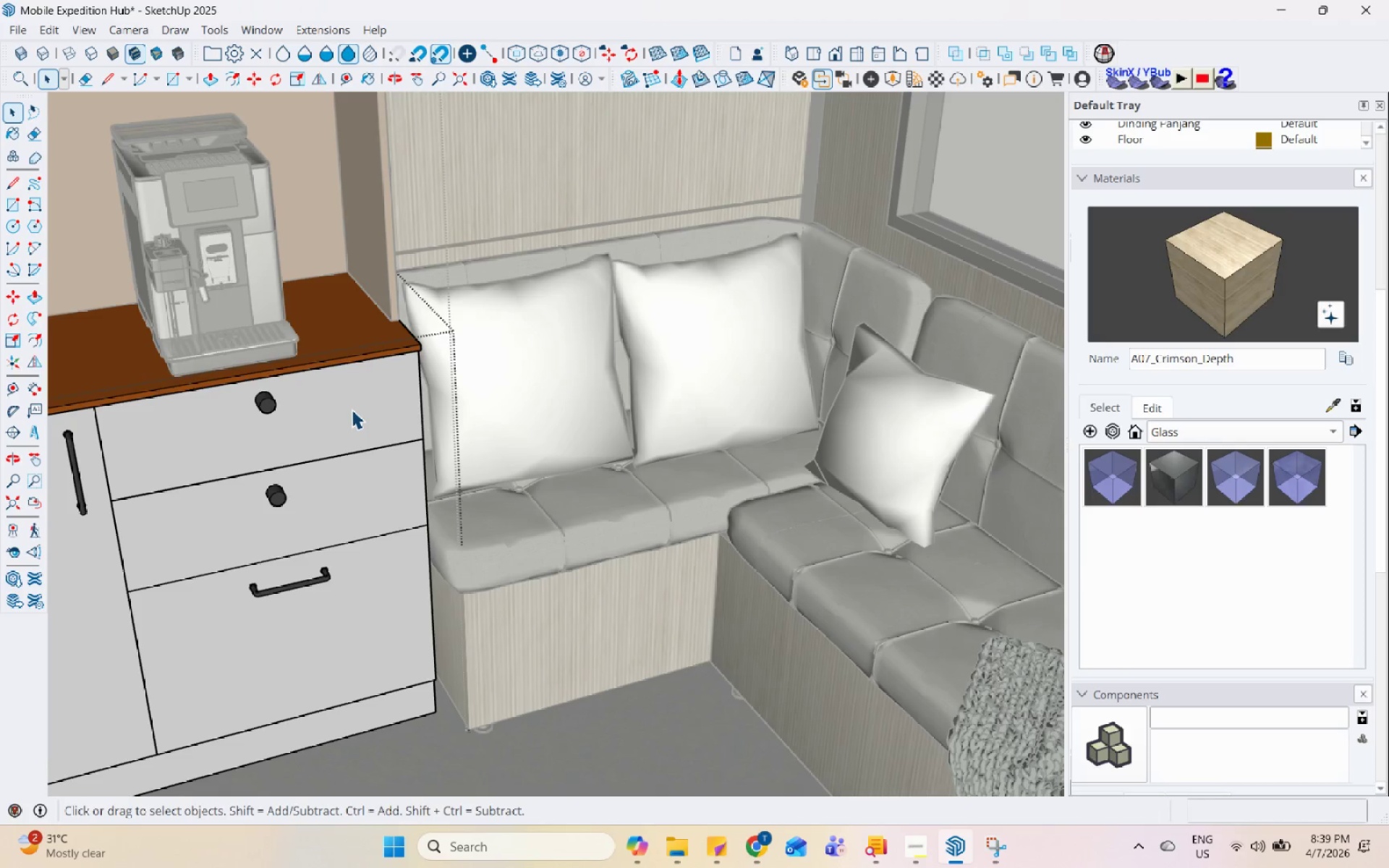 
triple_click([352, 409])
 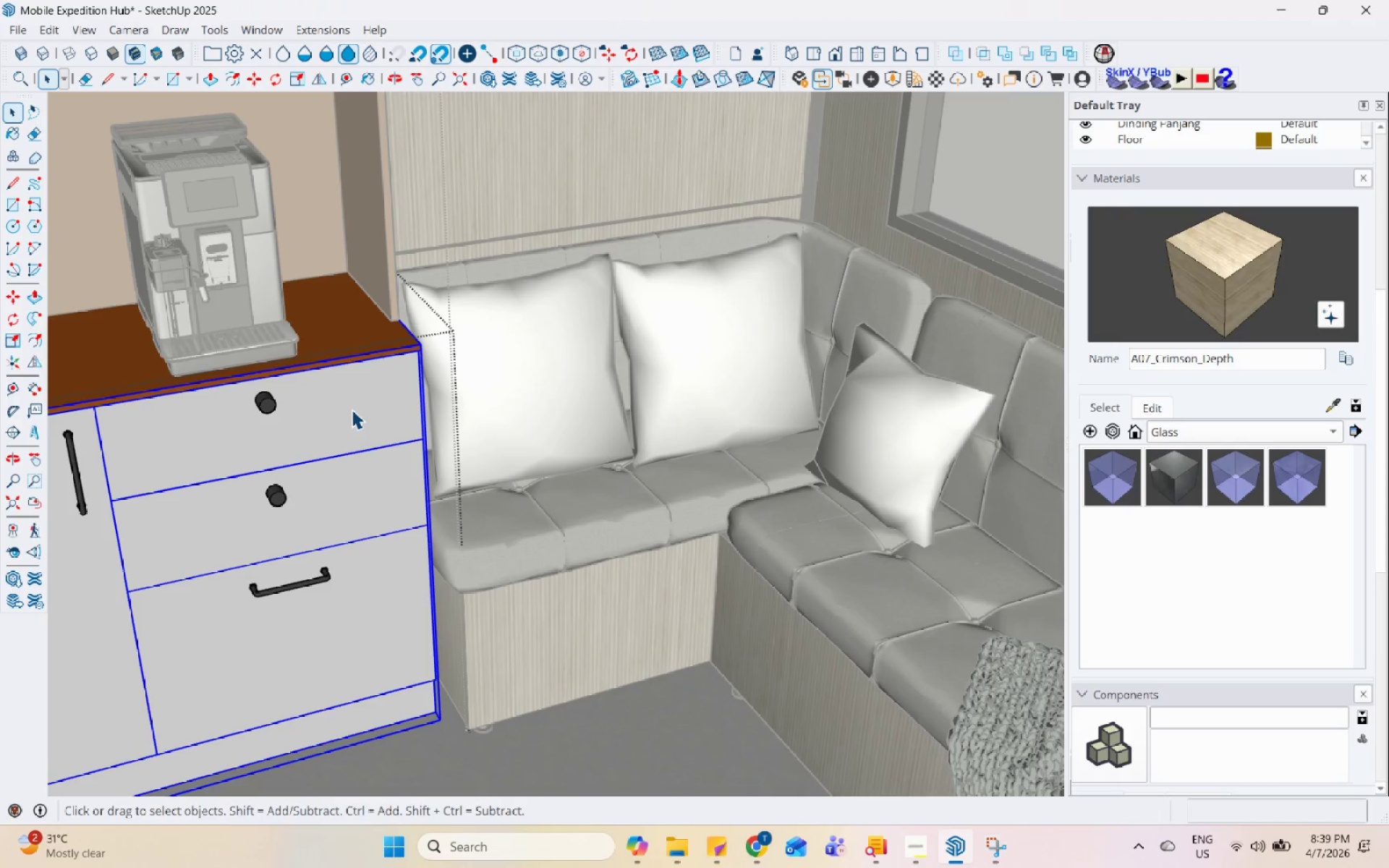 
triple_click([358, 415])
 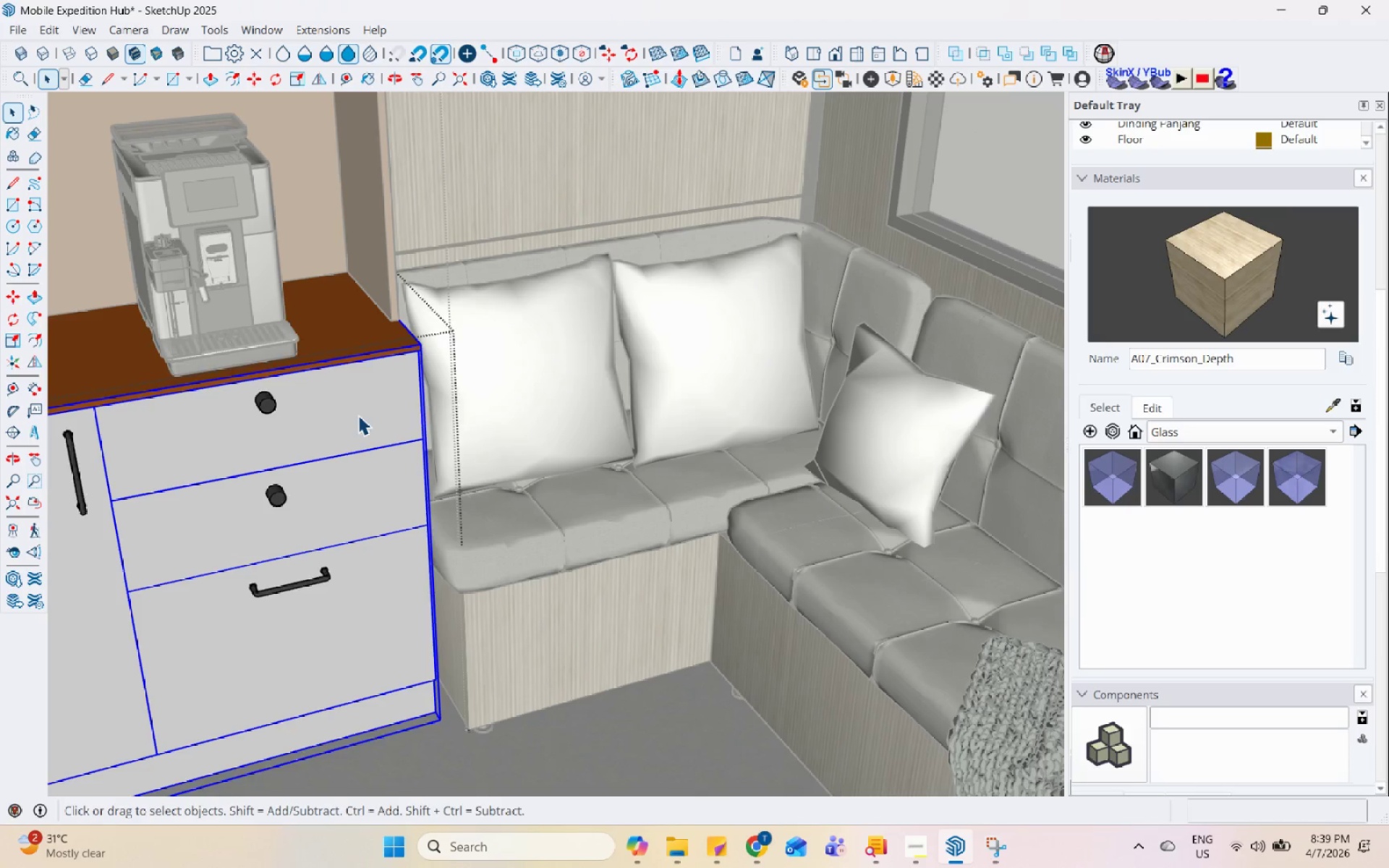 
triple_click([359, 415])
 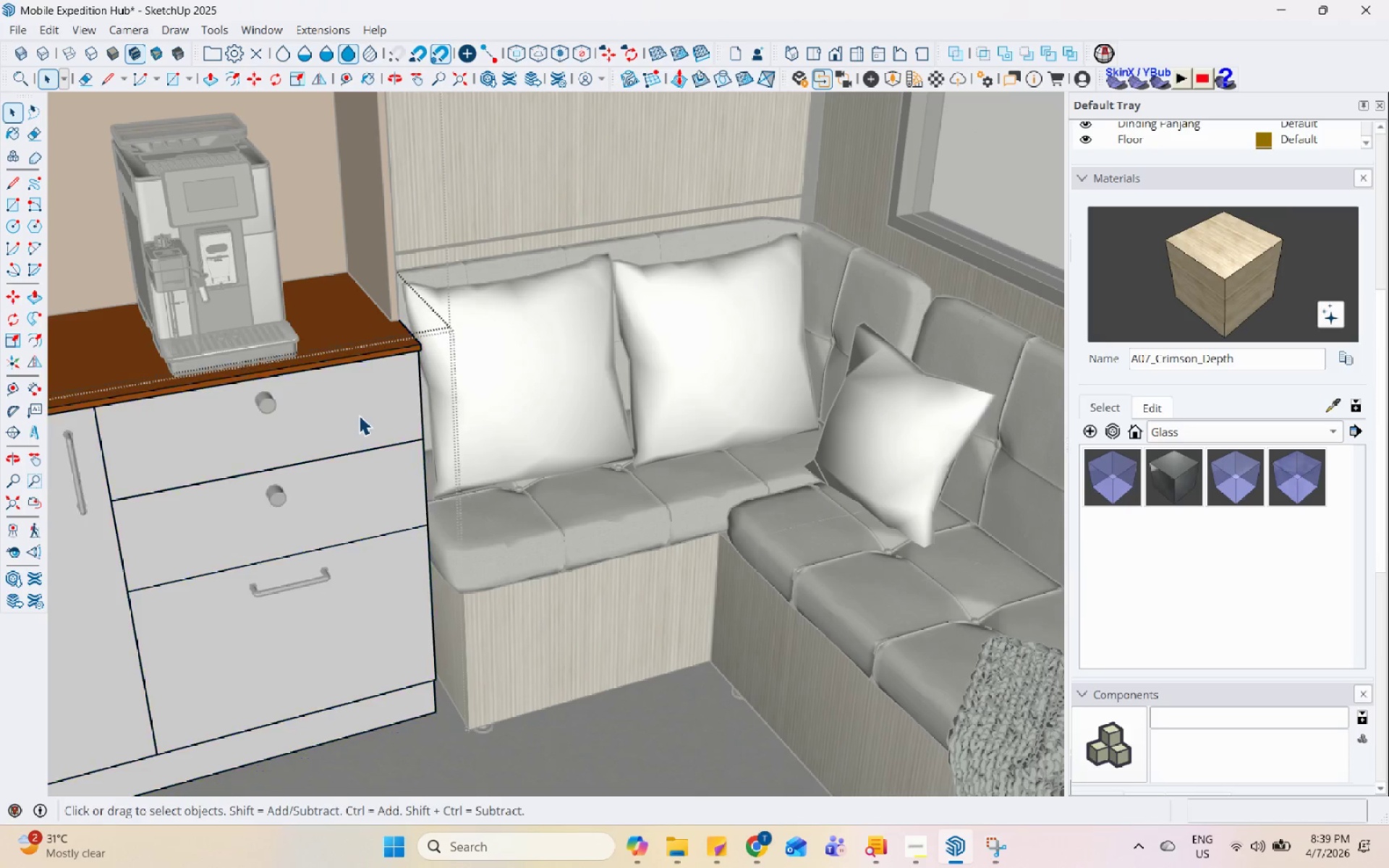 
triple_click([359, 415])
 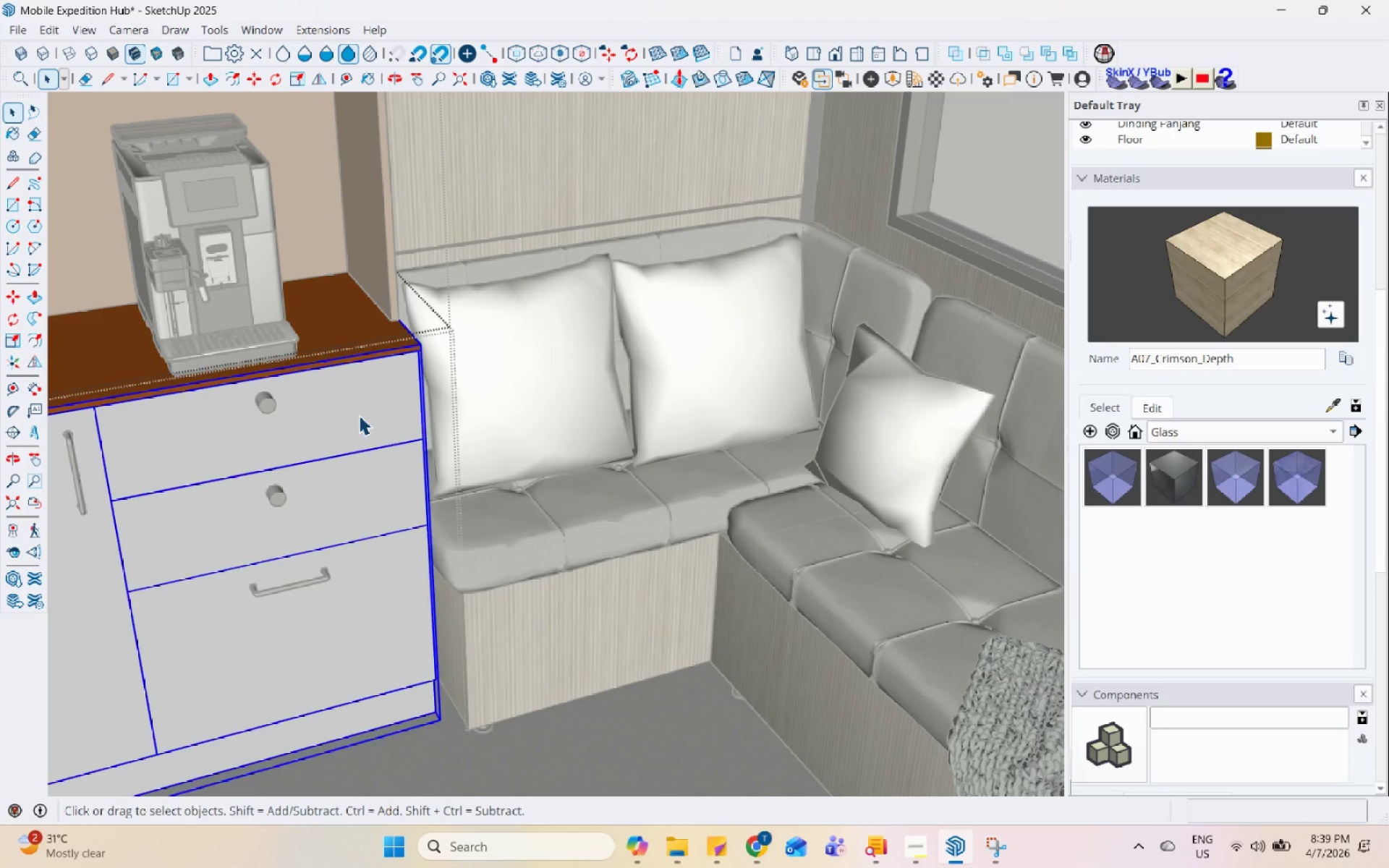 
triple_click([359, 415])
 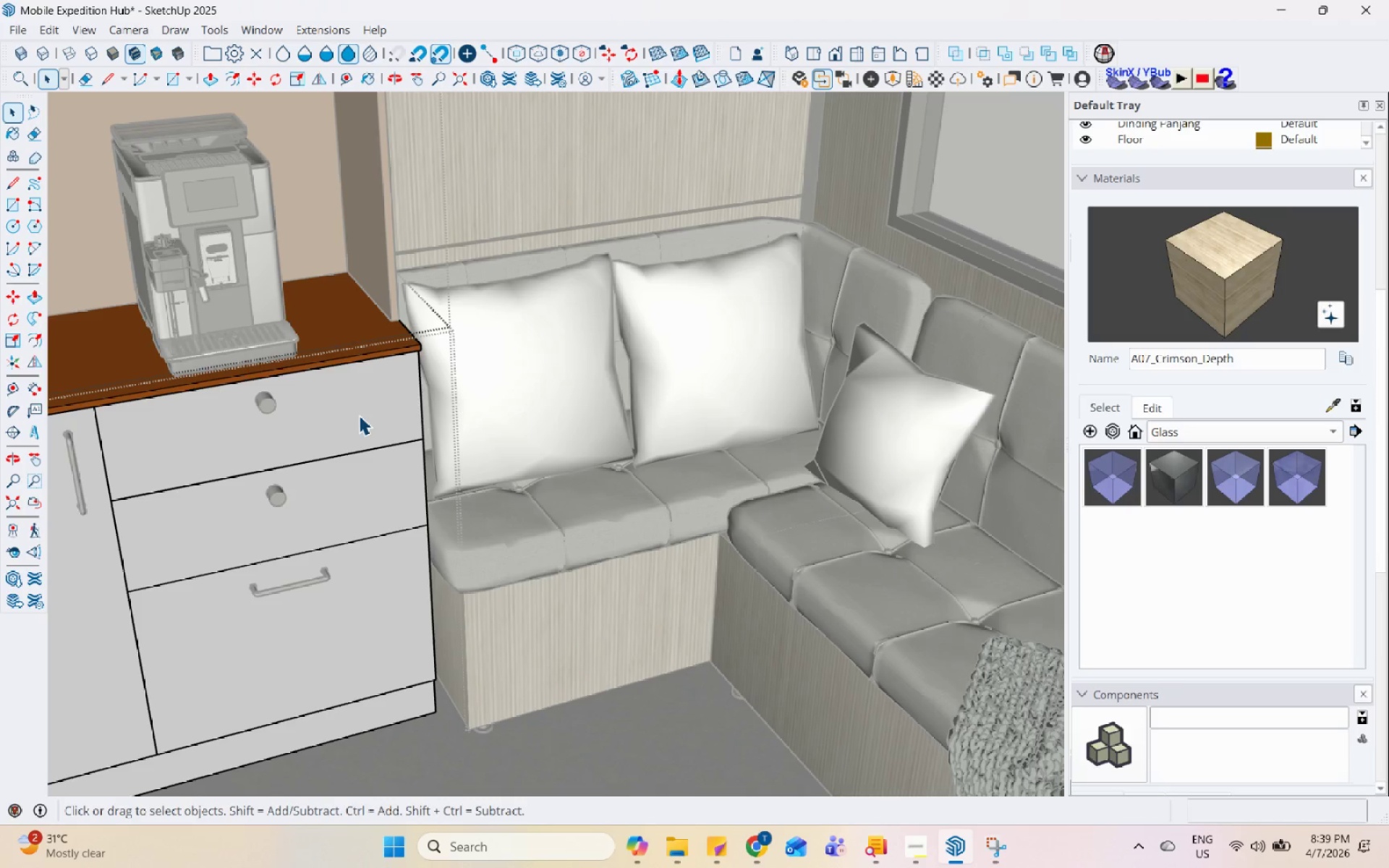 
triple_click([359, 415])
 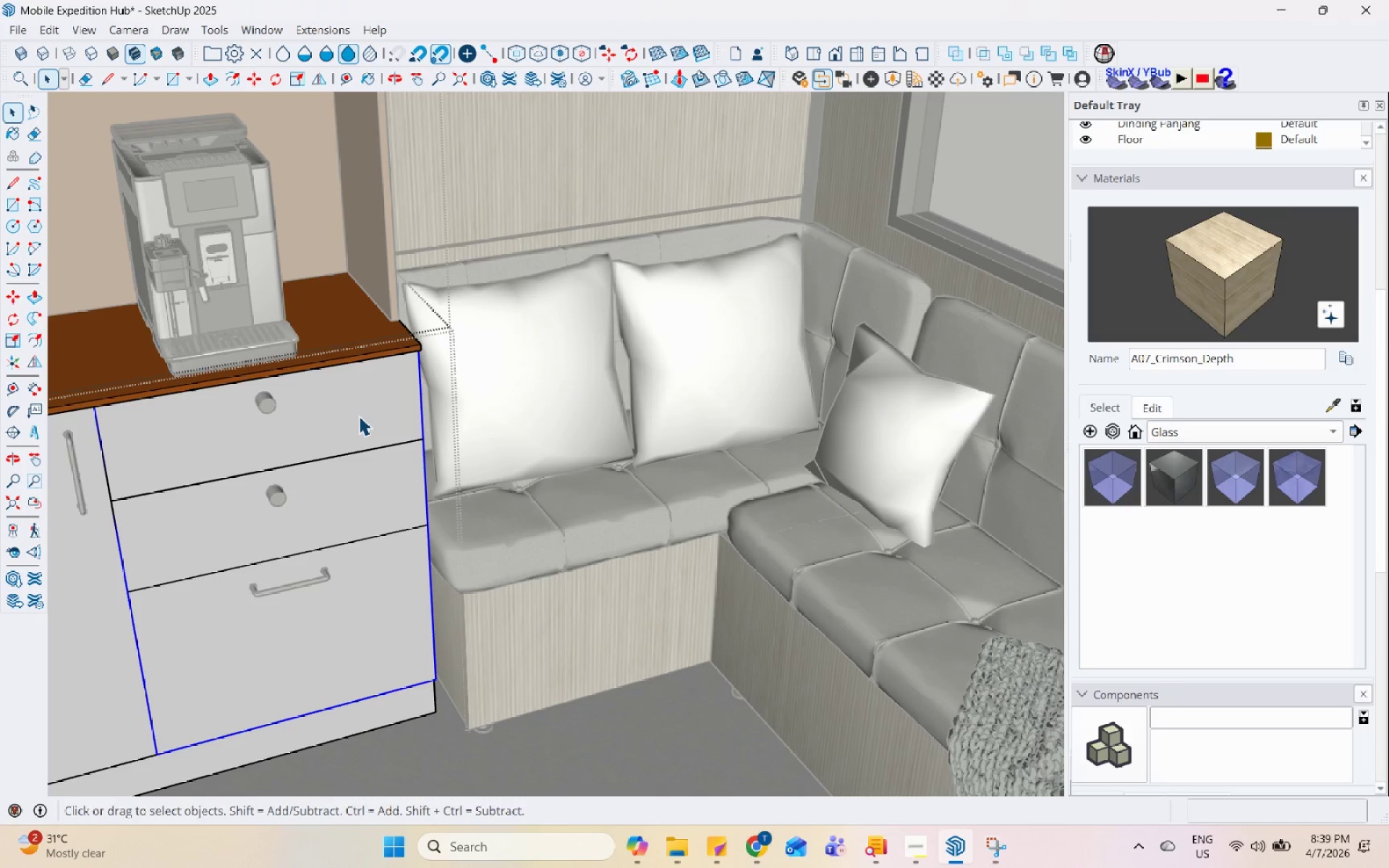 
triple_click([360, 417])
 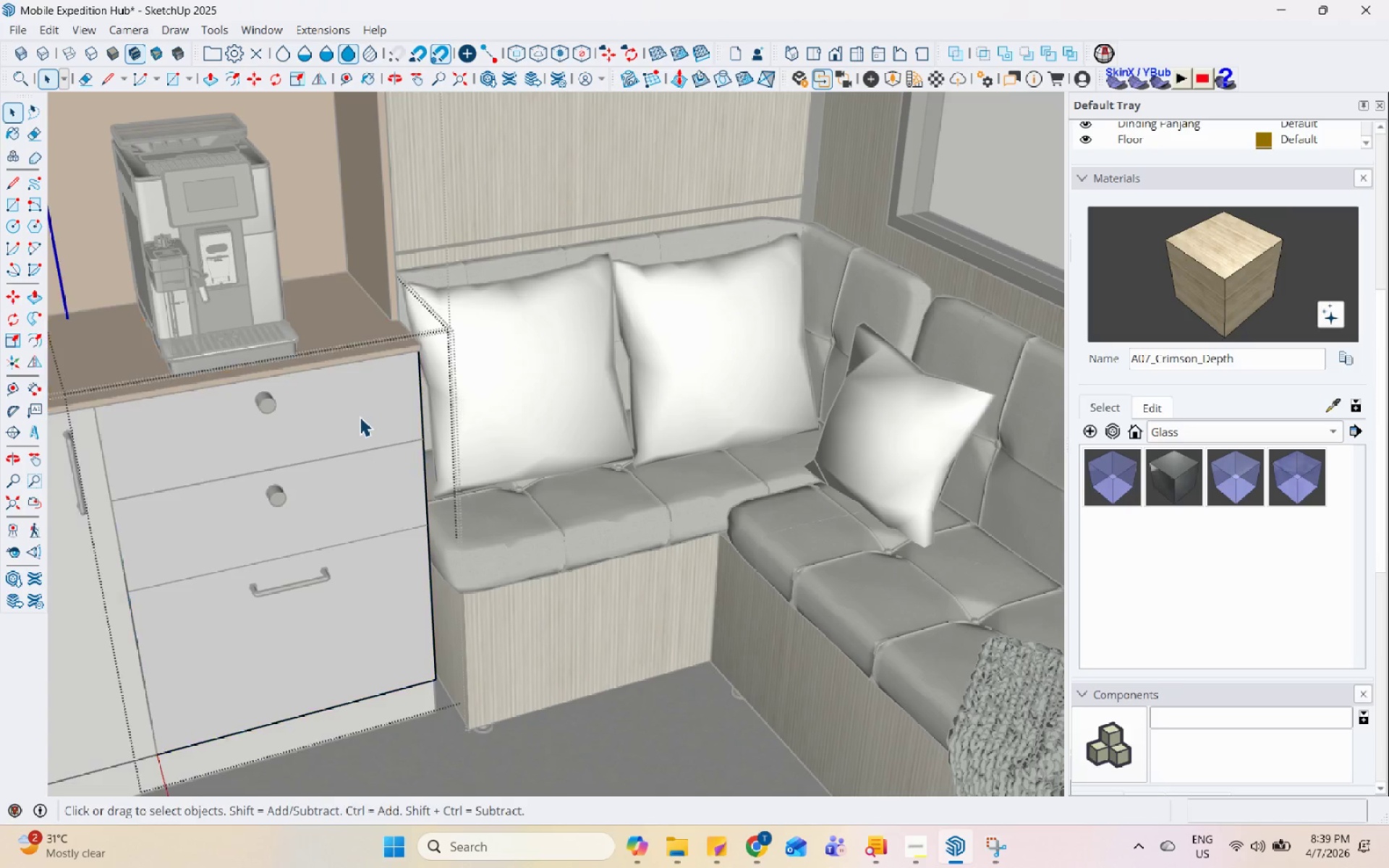 
triple_click([360, 417])
 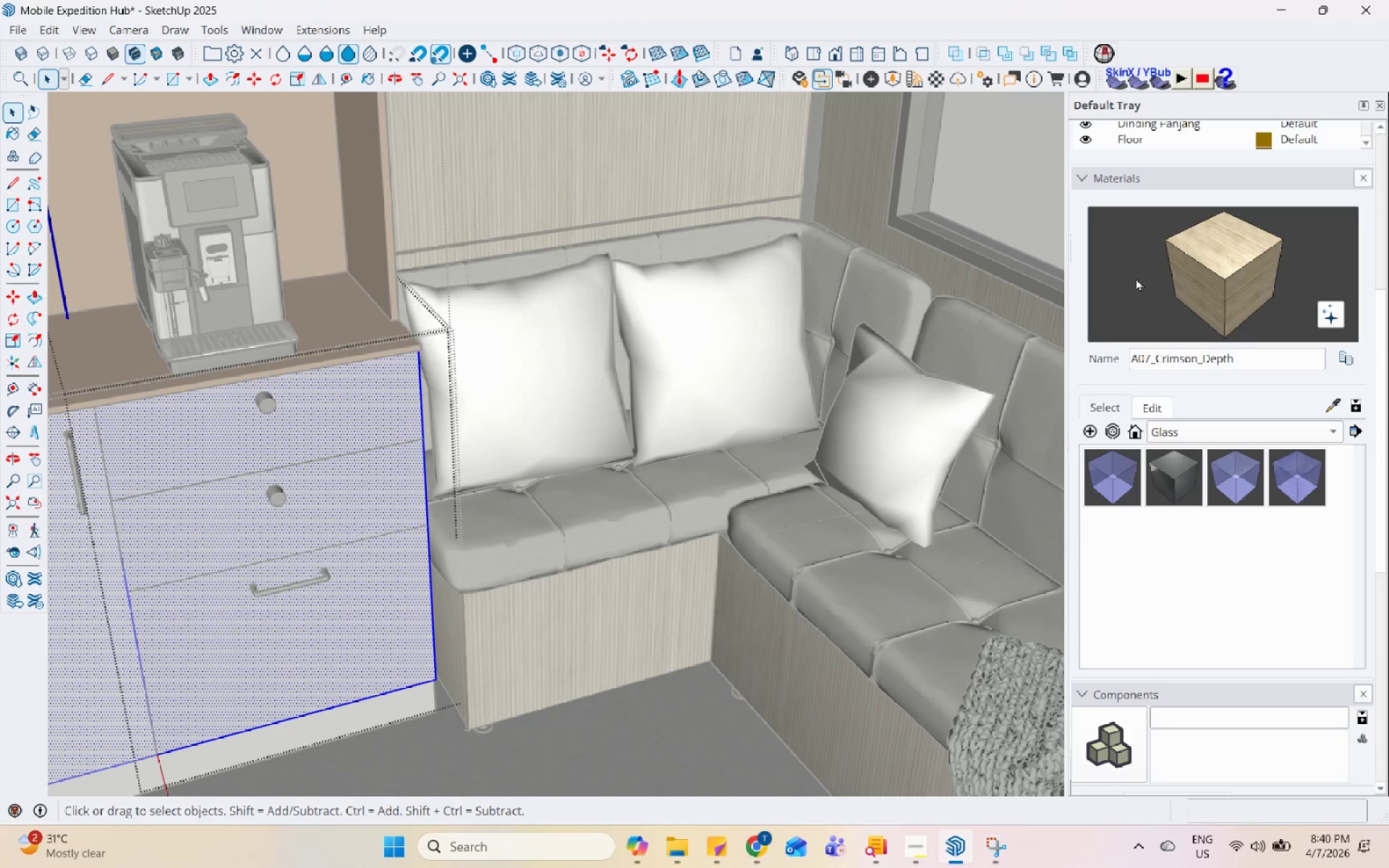 
left_click([1218, 277])
 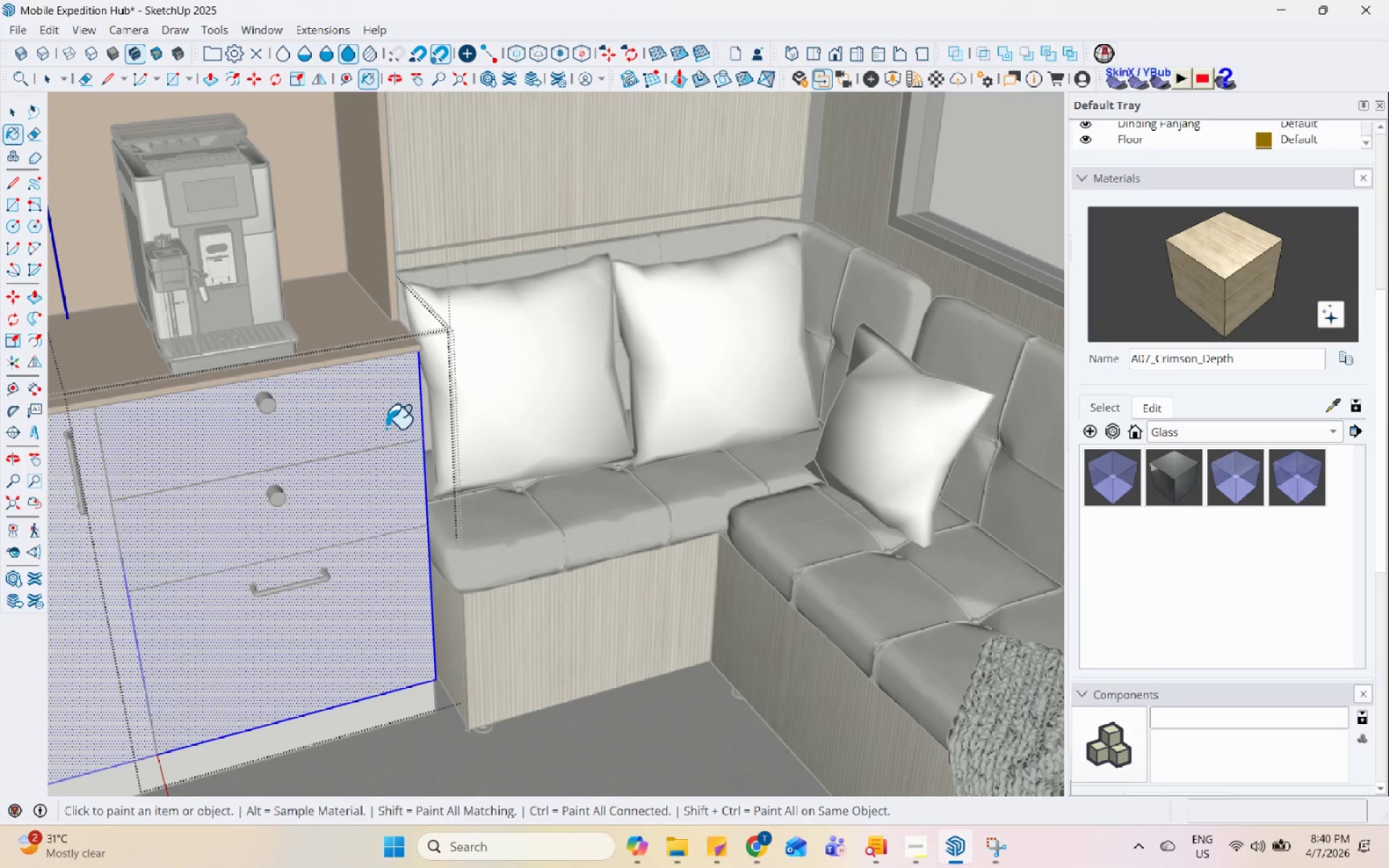 
key(Space)
 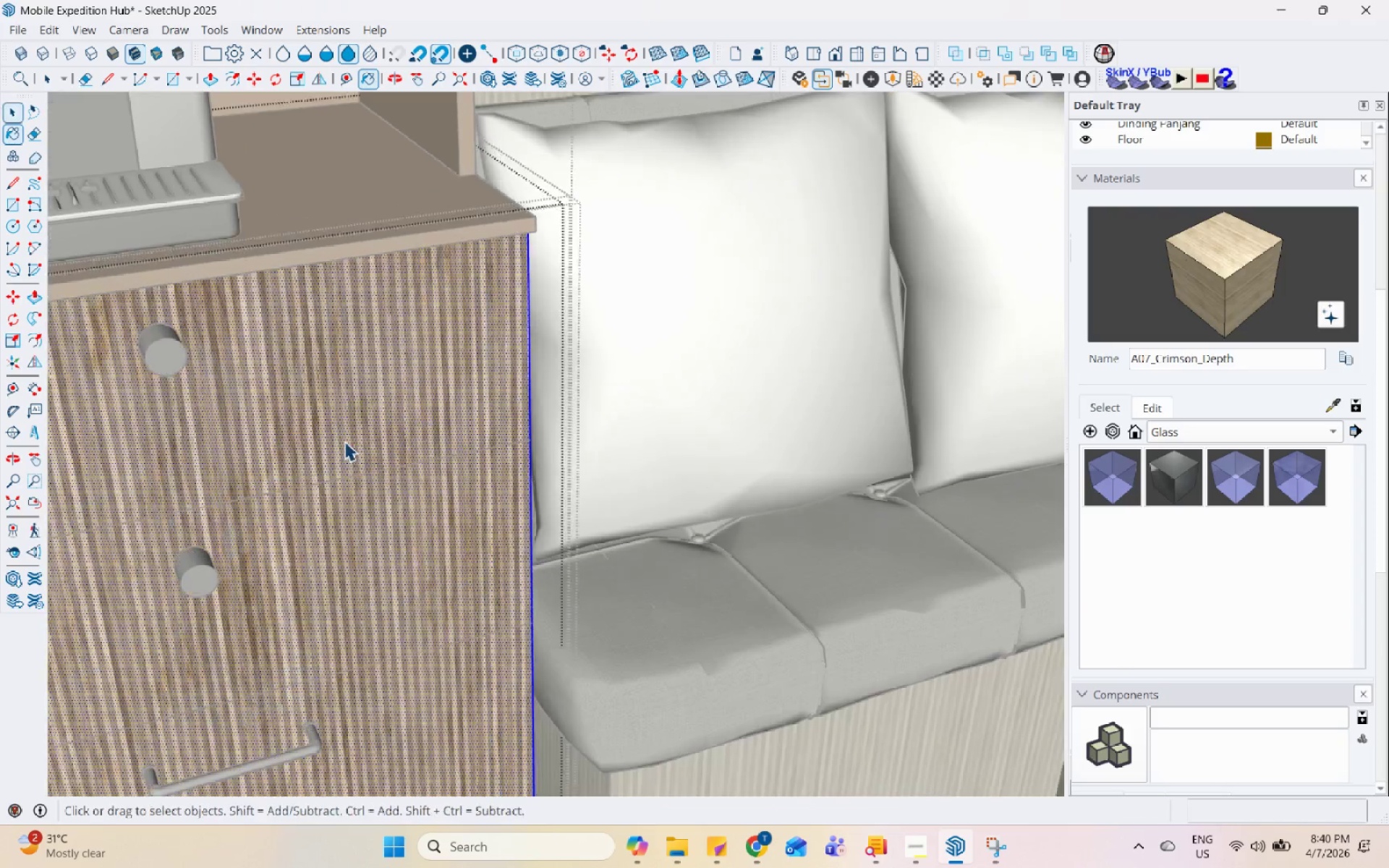 
key(Escape)
 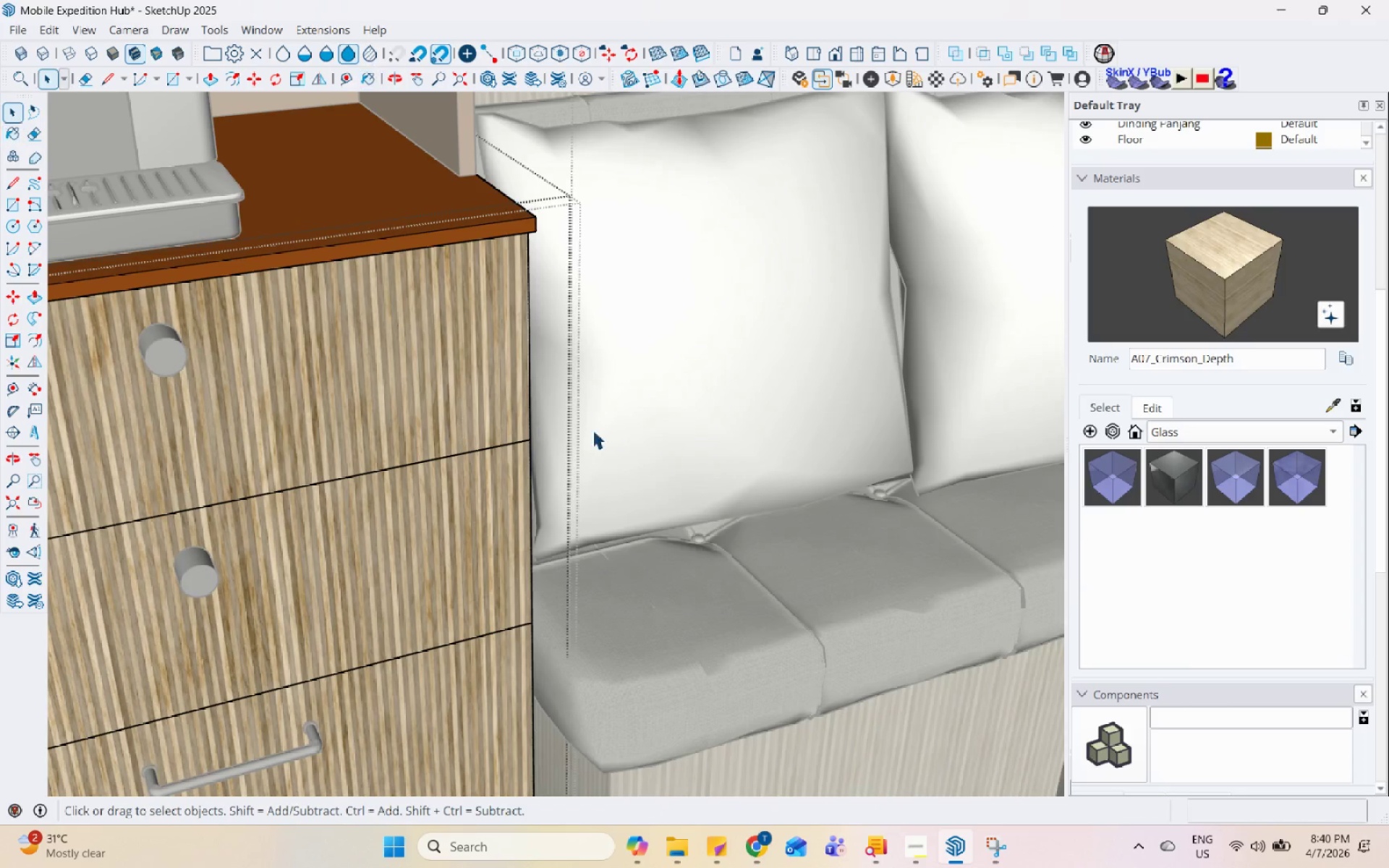 
key(Escape)
 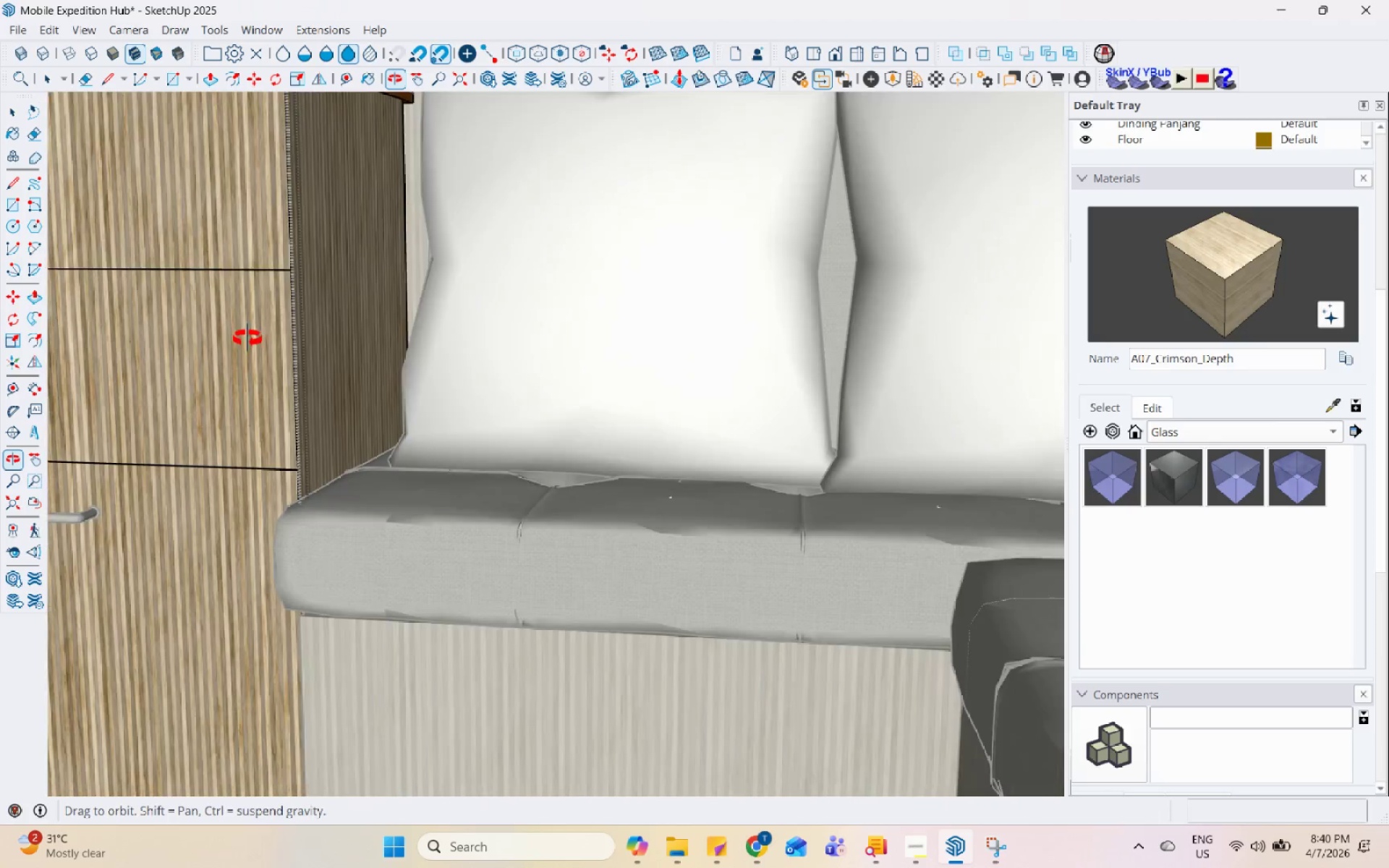 
scroll: coordinate [530, 412], scroll_direction: up, amount: 16.0
 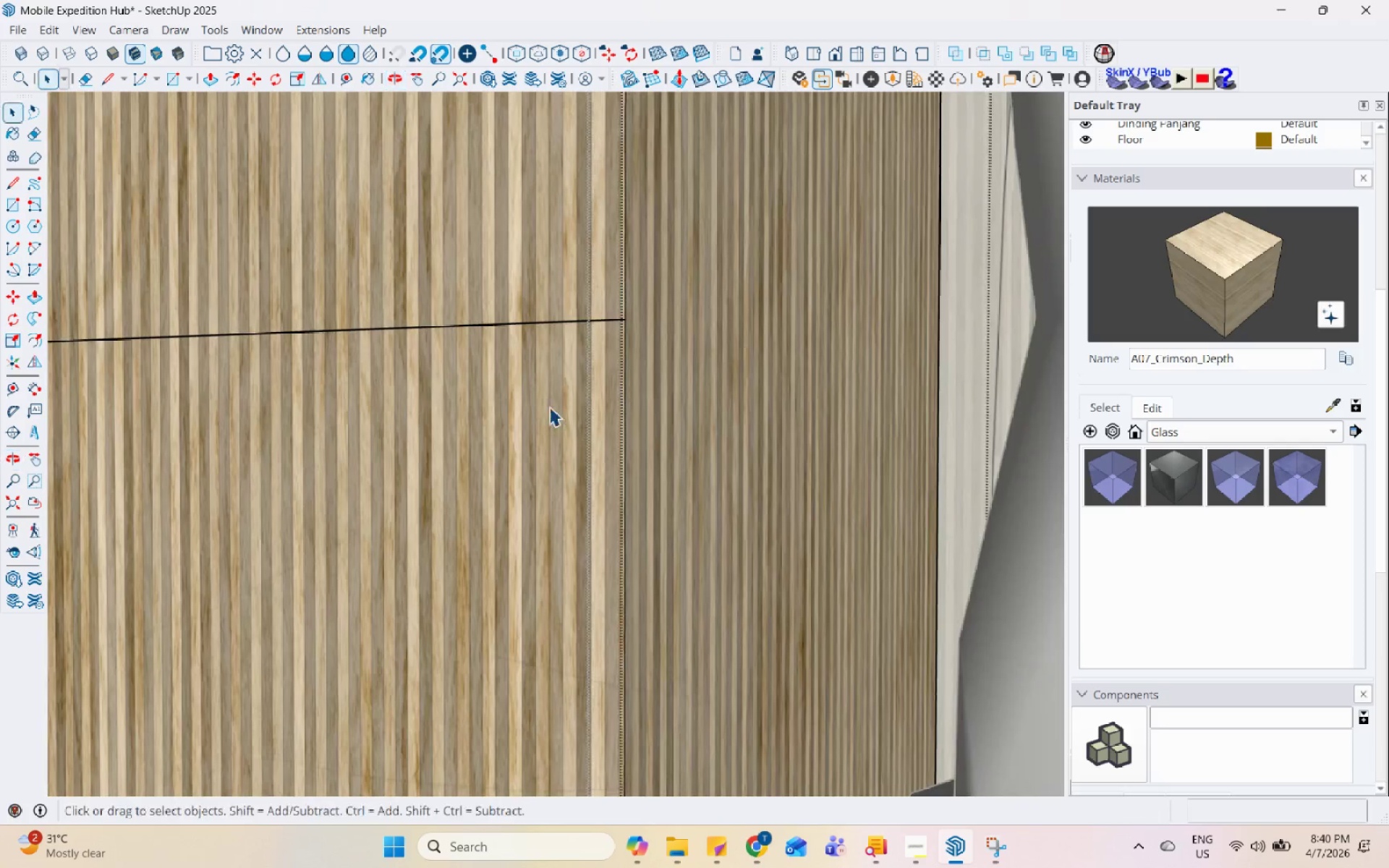 
double_click([511, 310])
 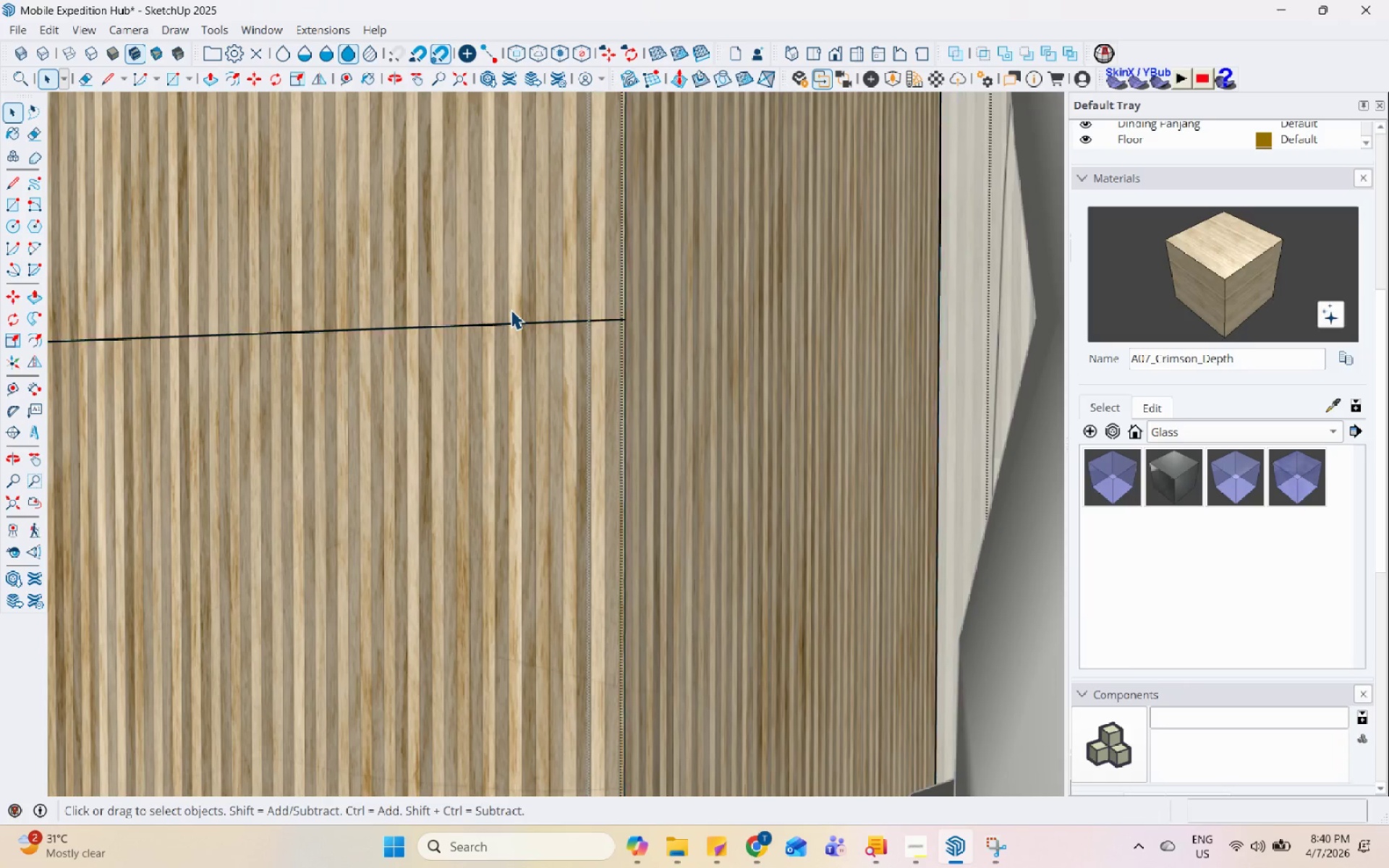 
triple_click([511, 310])
 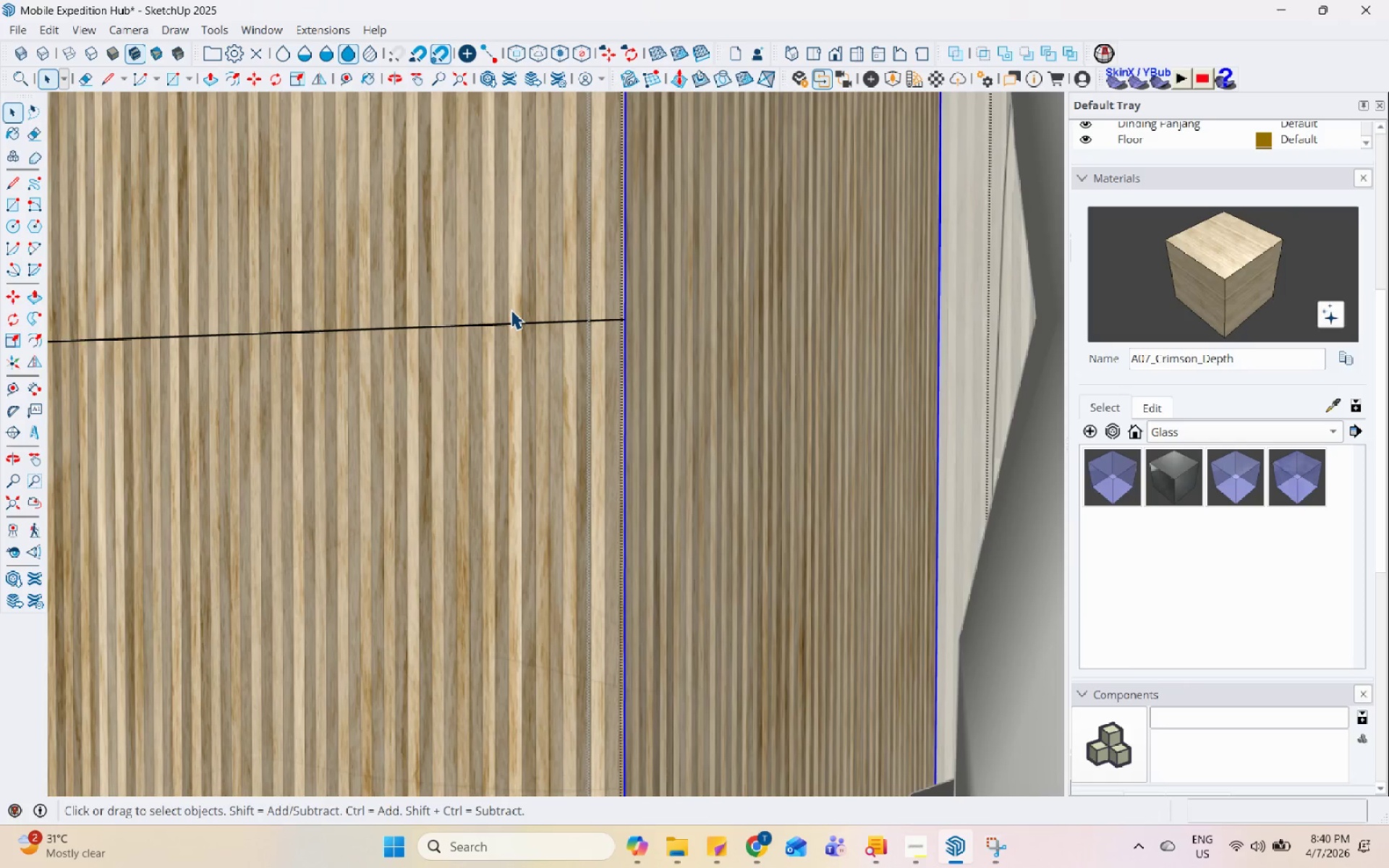 
triple_click([511, 310])
 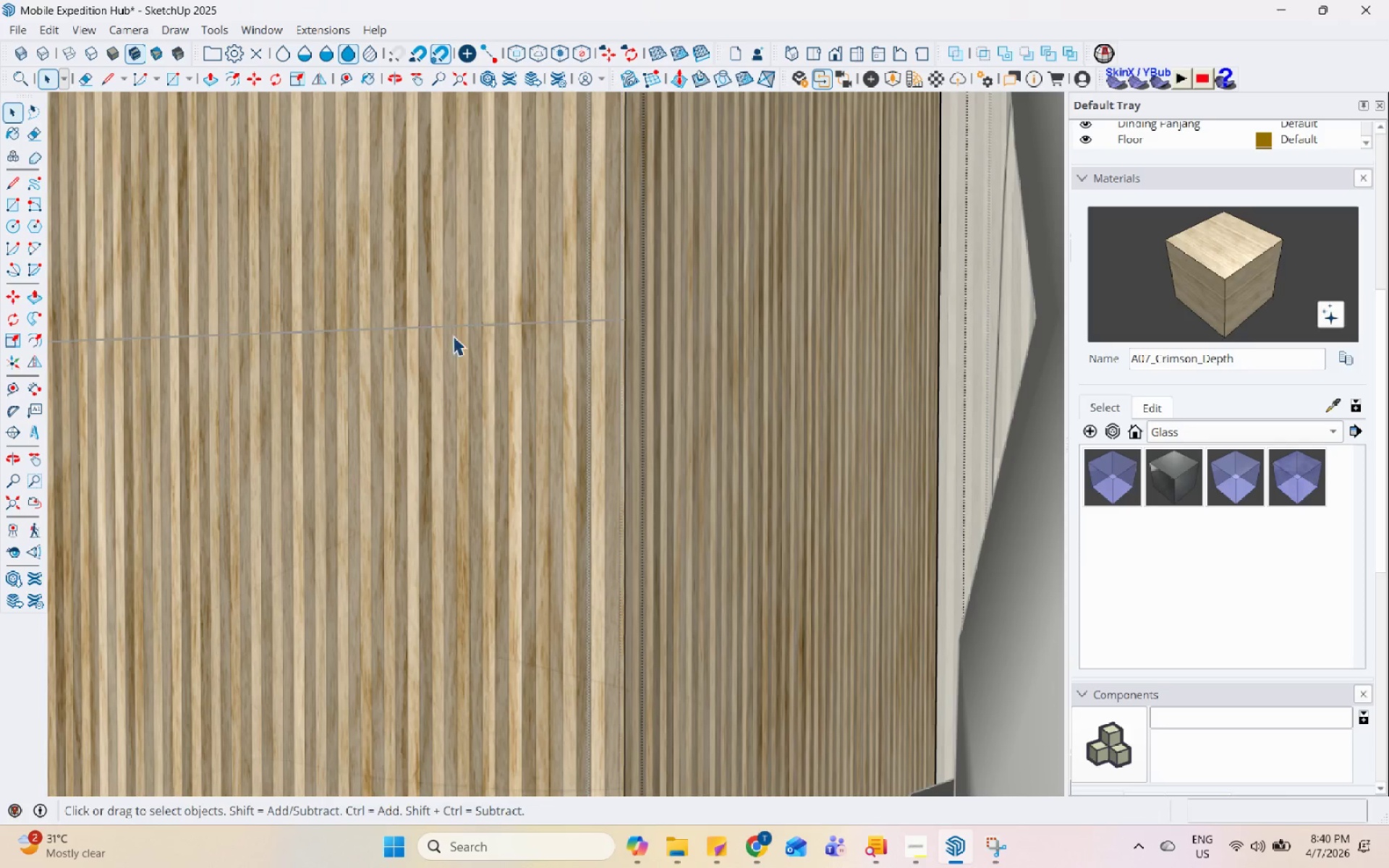 
triple_click([446, 341])
 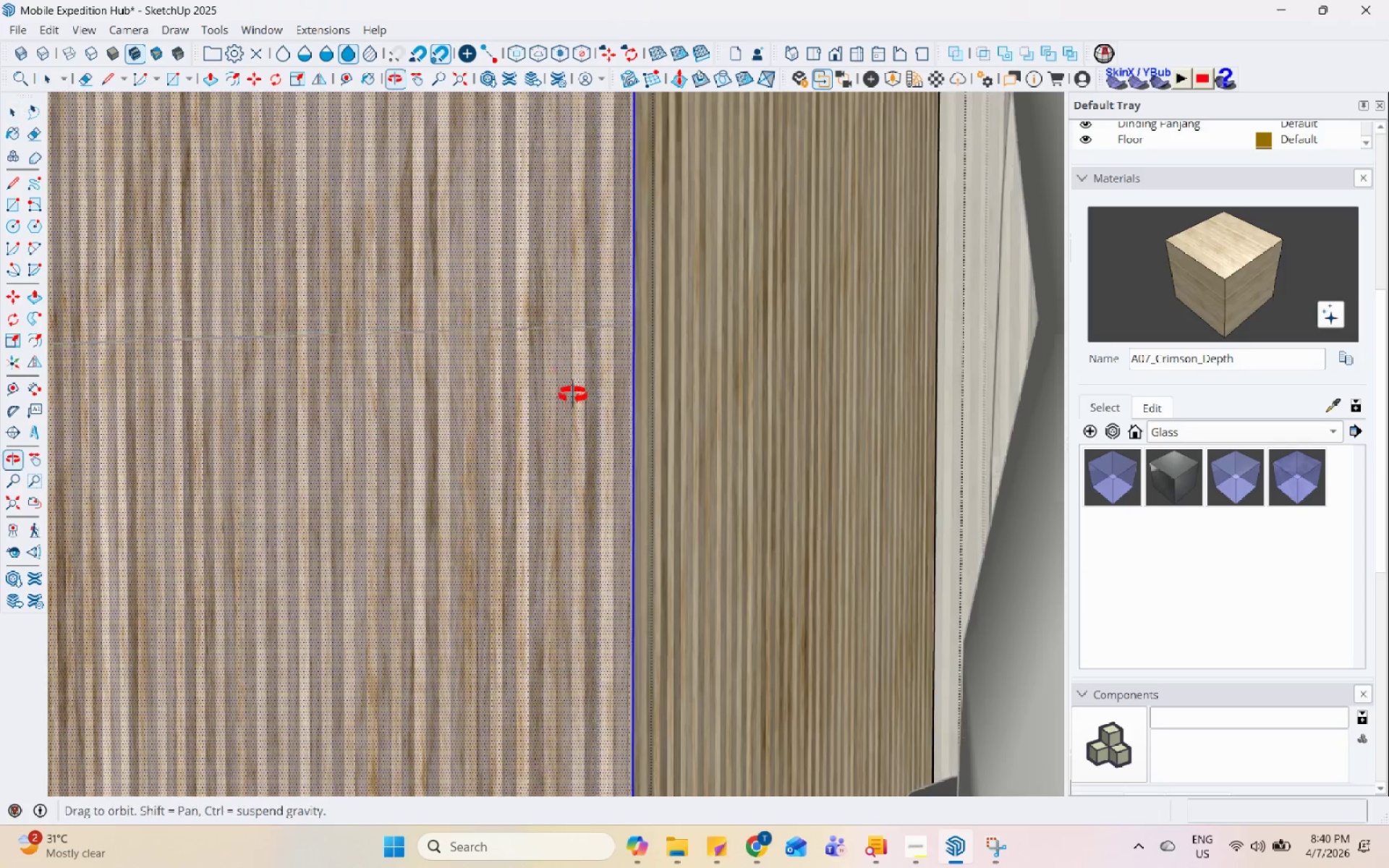 
scroll: coordinate [828, 462], scroll_direction: down, amount: 10.0
 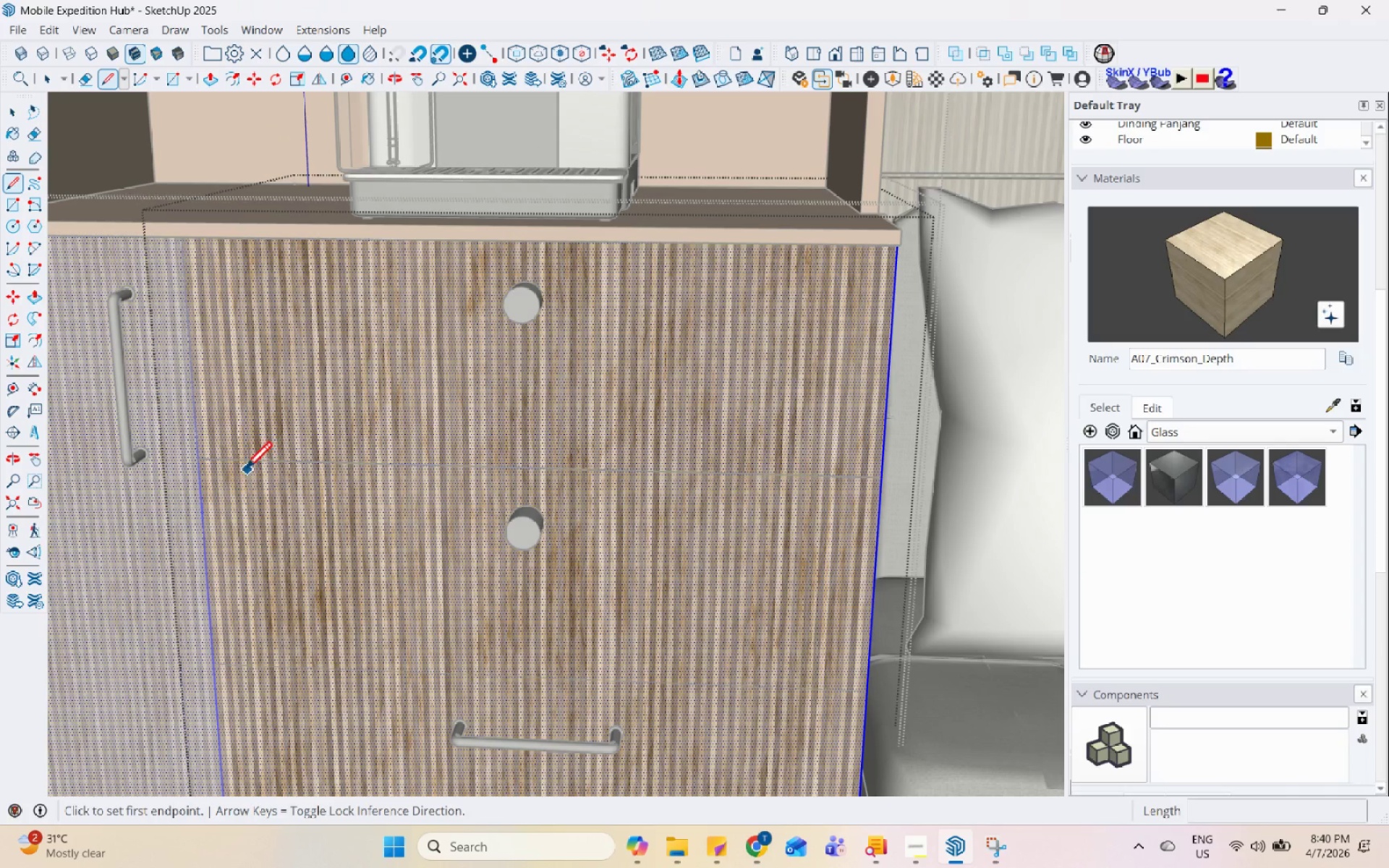 
left_click([202, 457])
 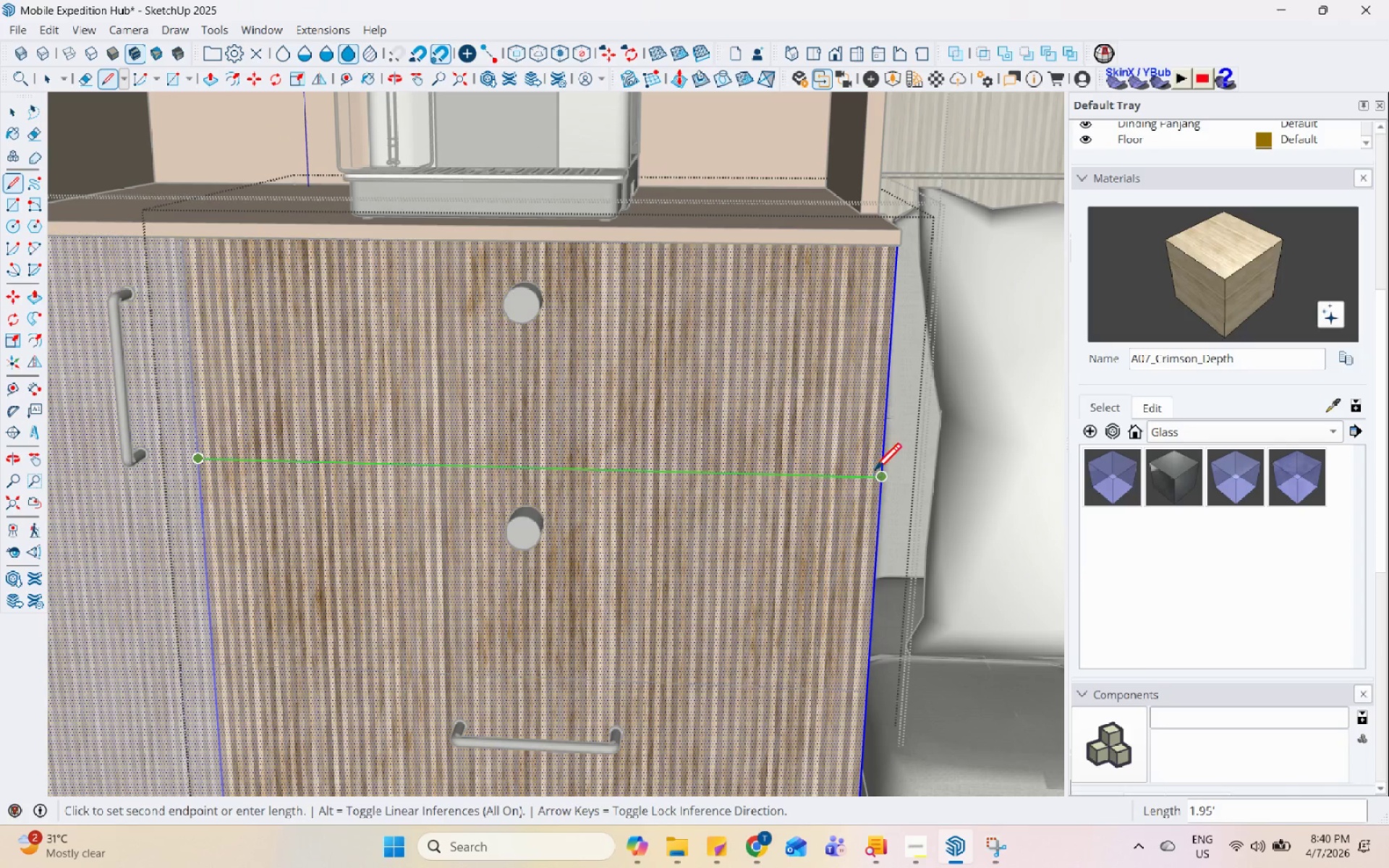 
left_click([877, 472])
 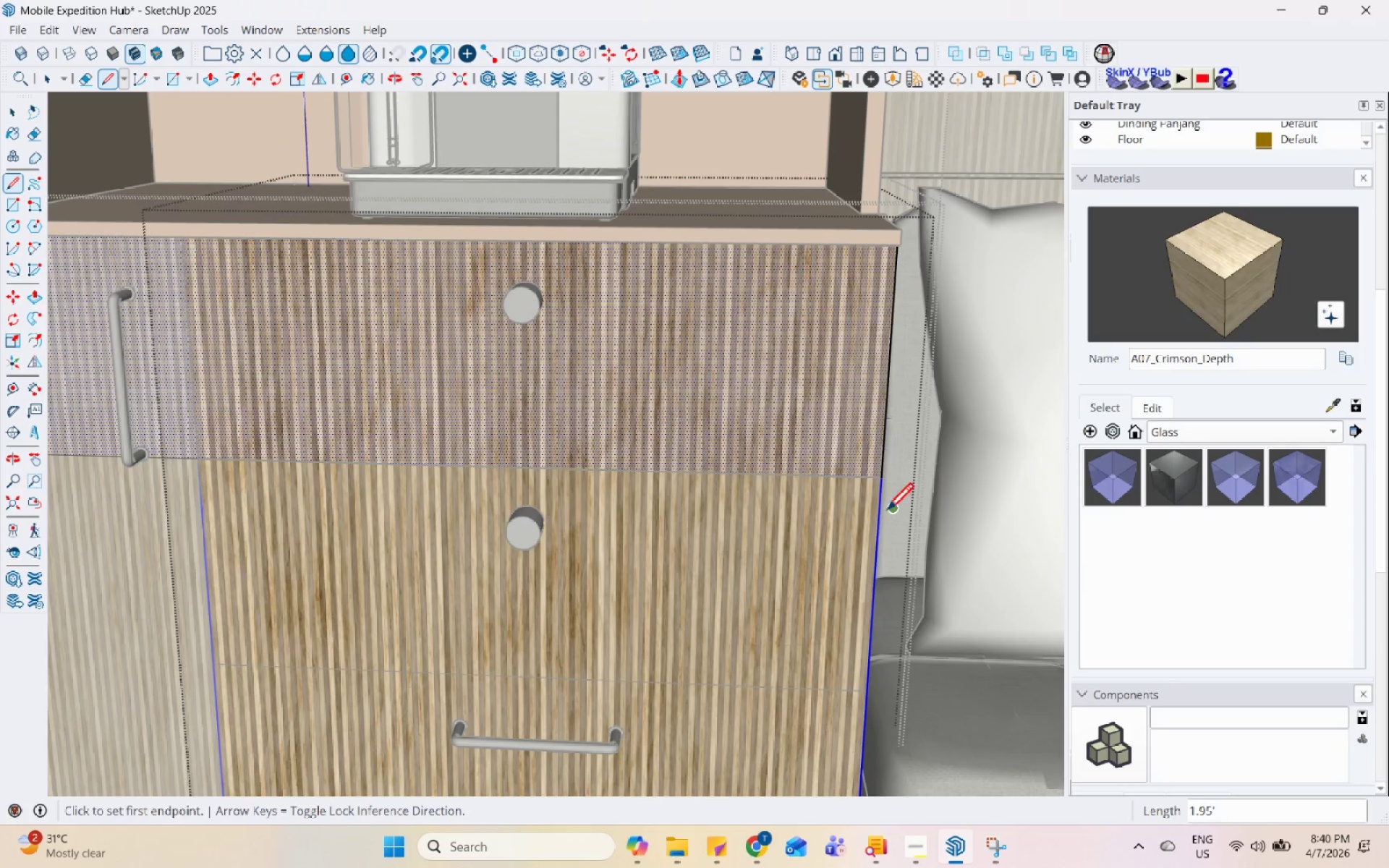 
scroll: coordinate [874, 524], scroll_direction: down, amount: 3.0
 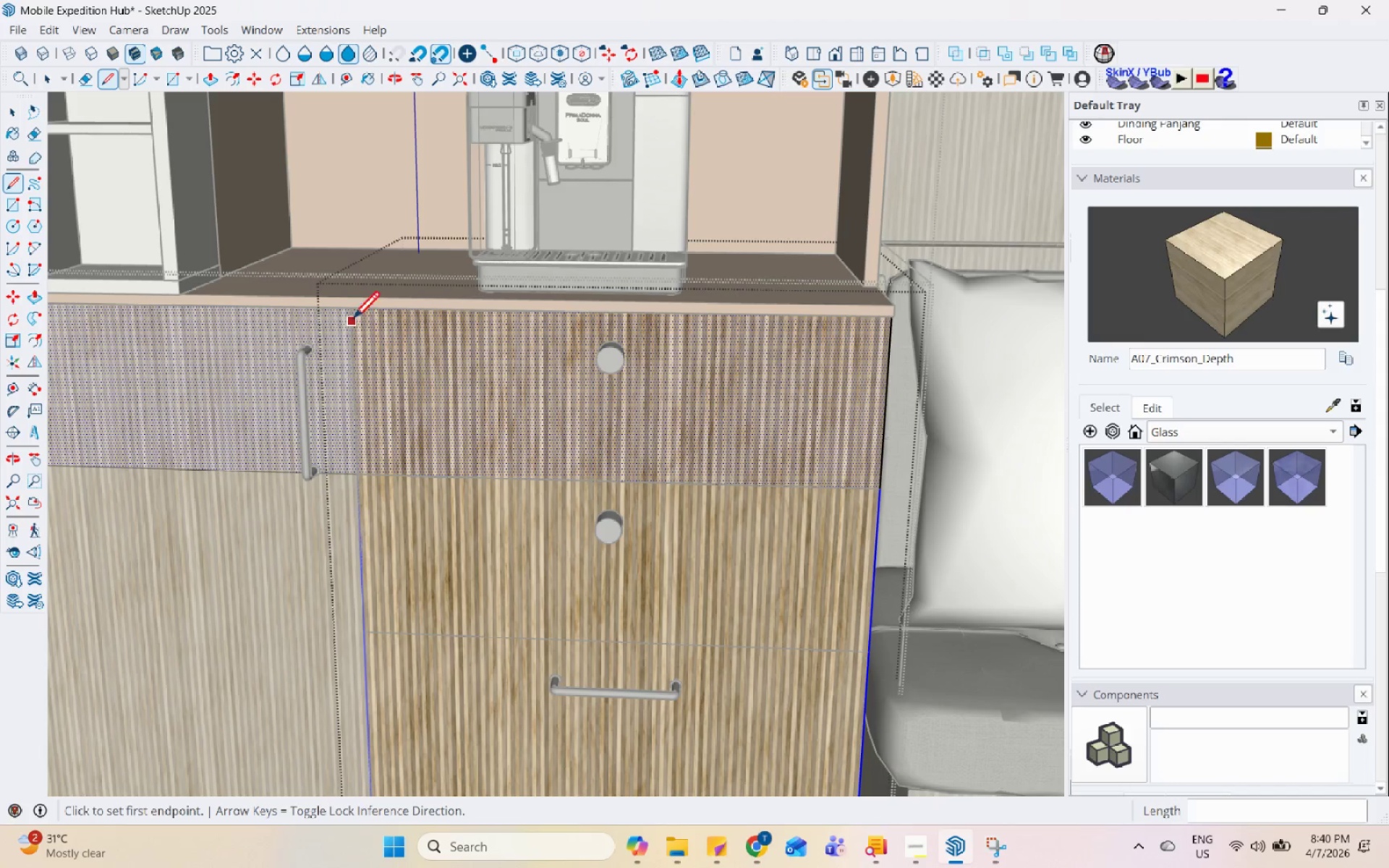 
left_click([347, 313])
 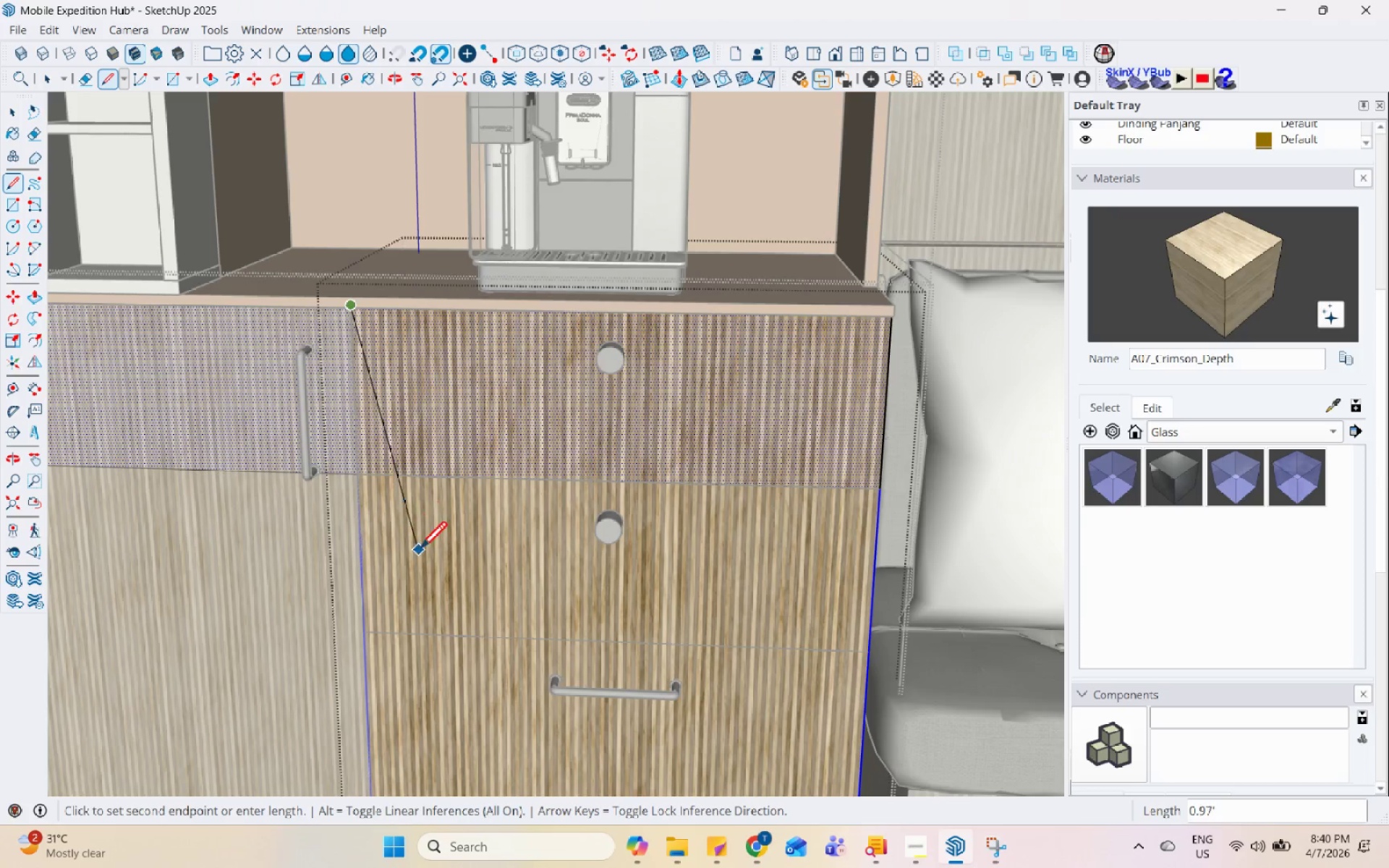 
scroll: coordinate [423, 659], scroll_direction: down, amount: 4.0
 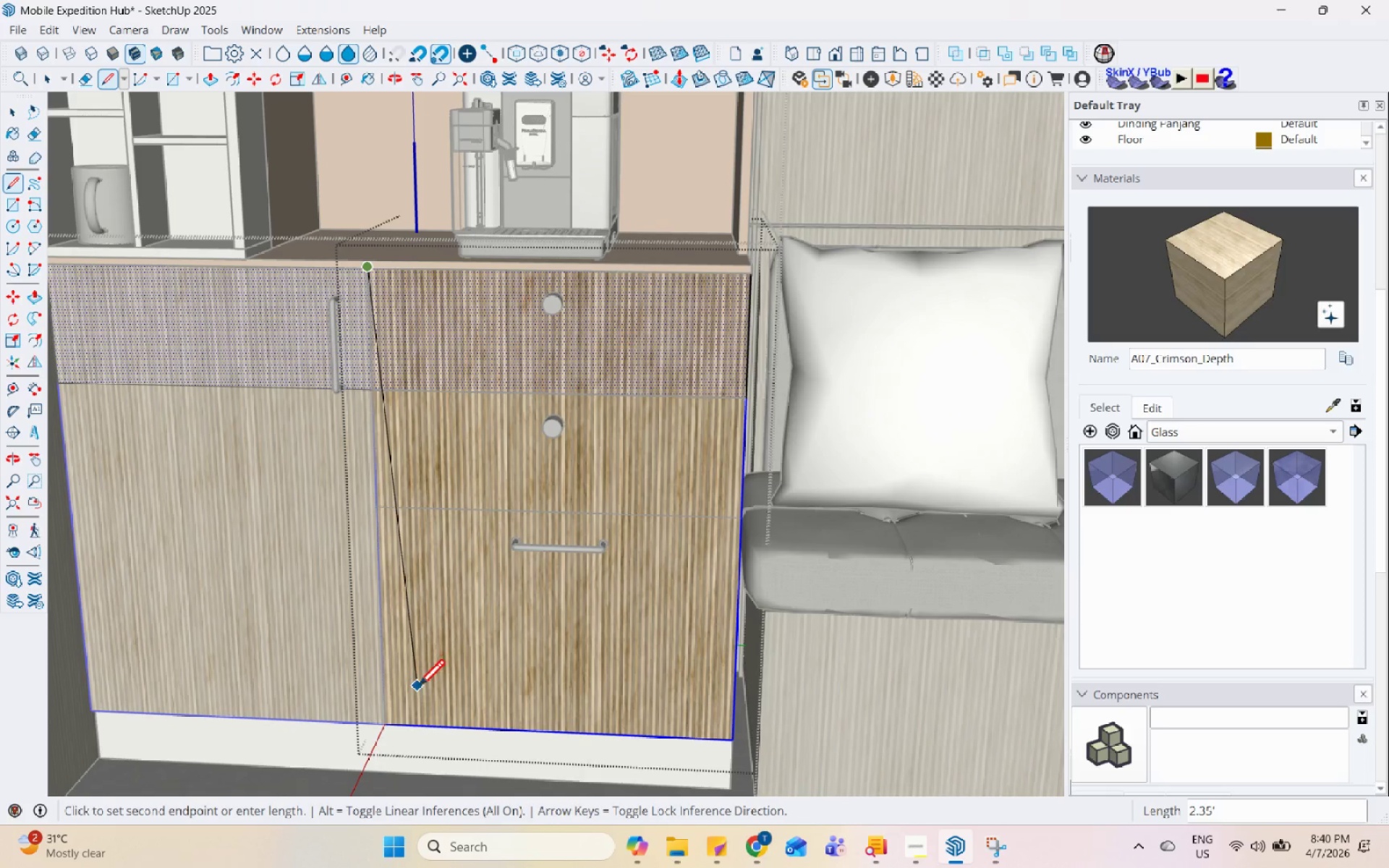 
scroll: coordinate [410, 736], scroll_direction: up, amount: 6.0
 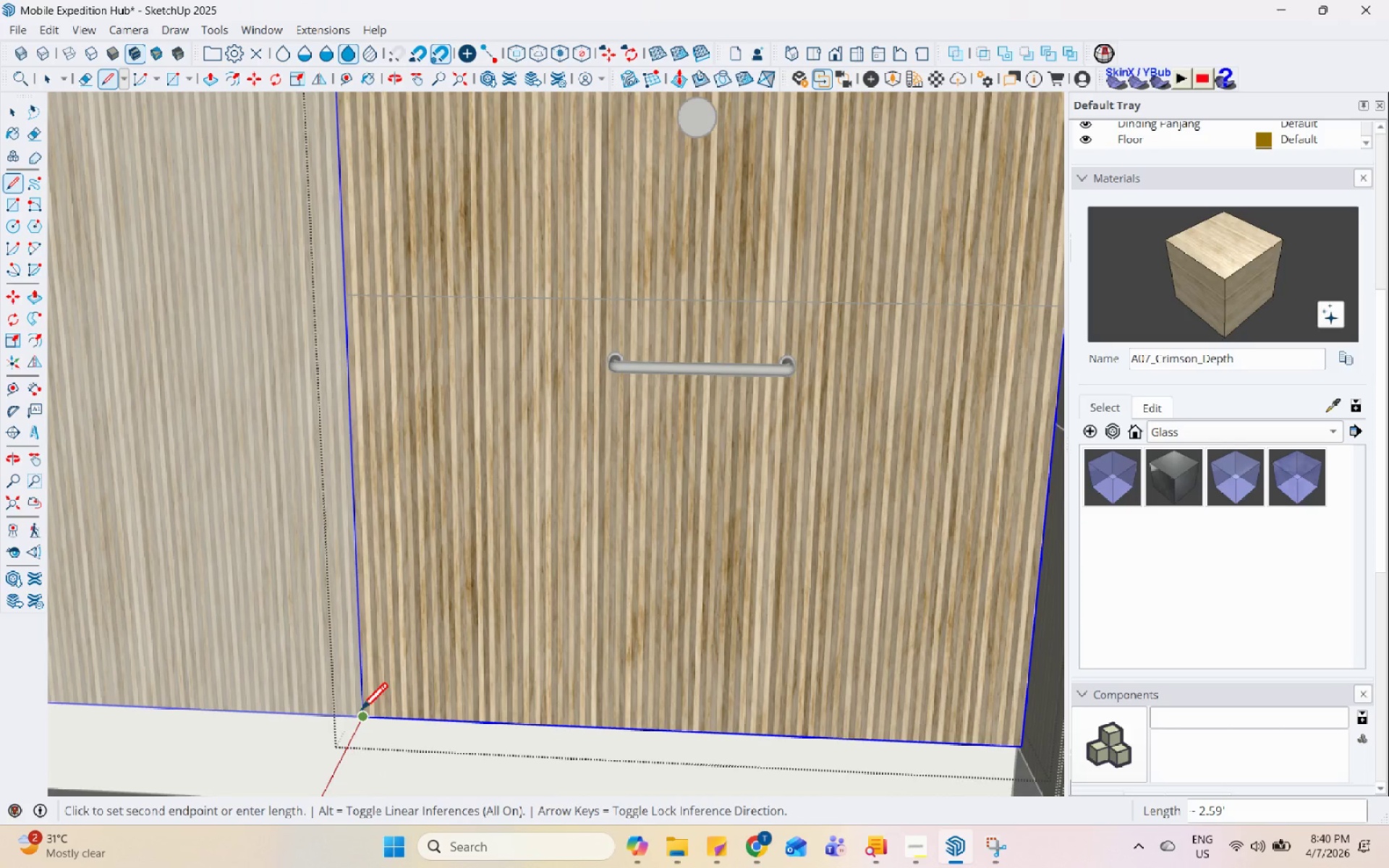 
left_click([359, 711])
 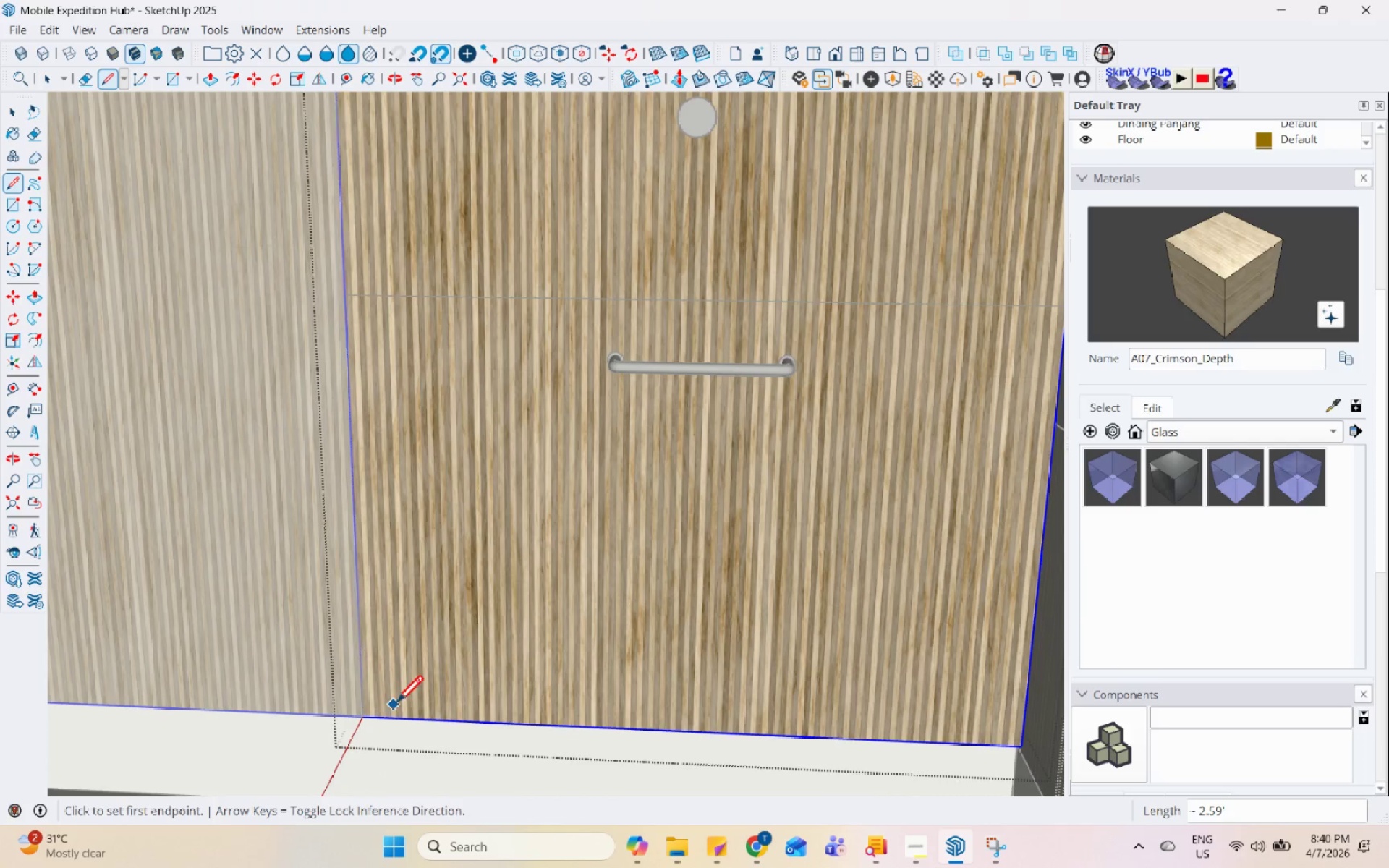 
scroll: coordinate [643, 342], scroll_direction: down, amount: 3.0
 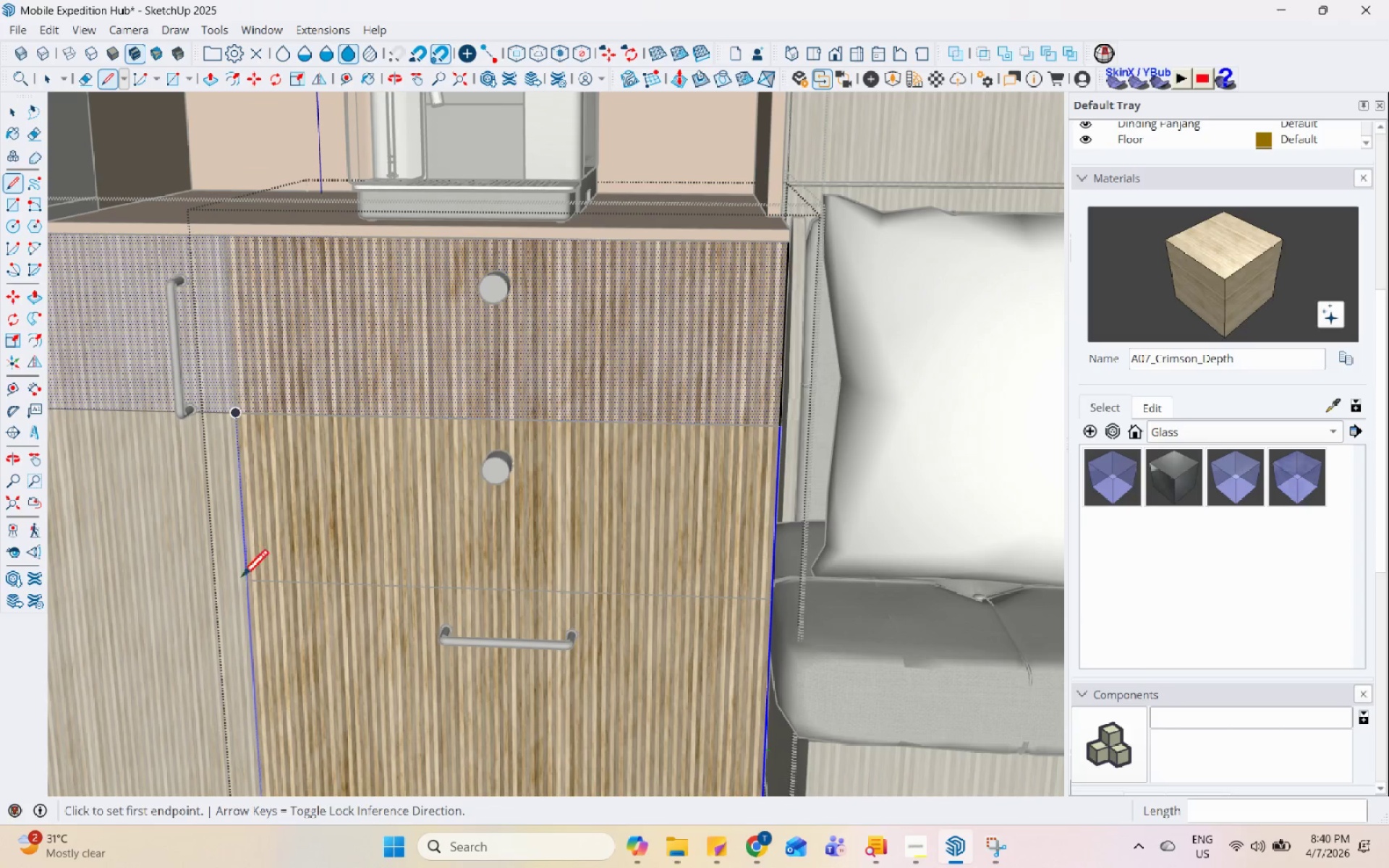 
left_click([248, 582])
 